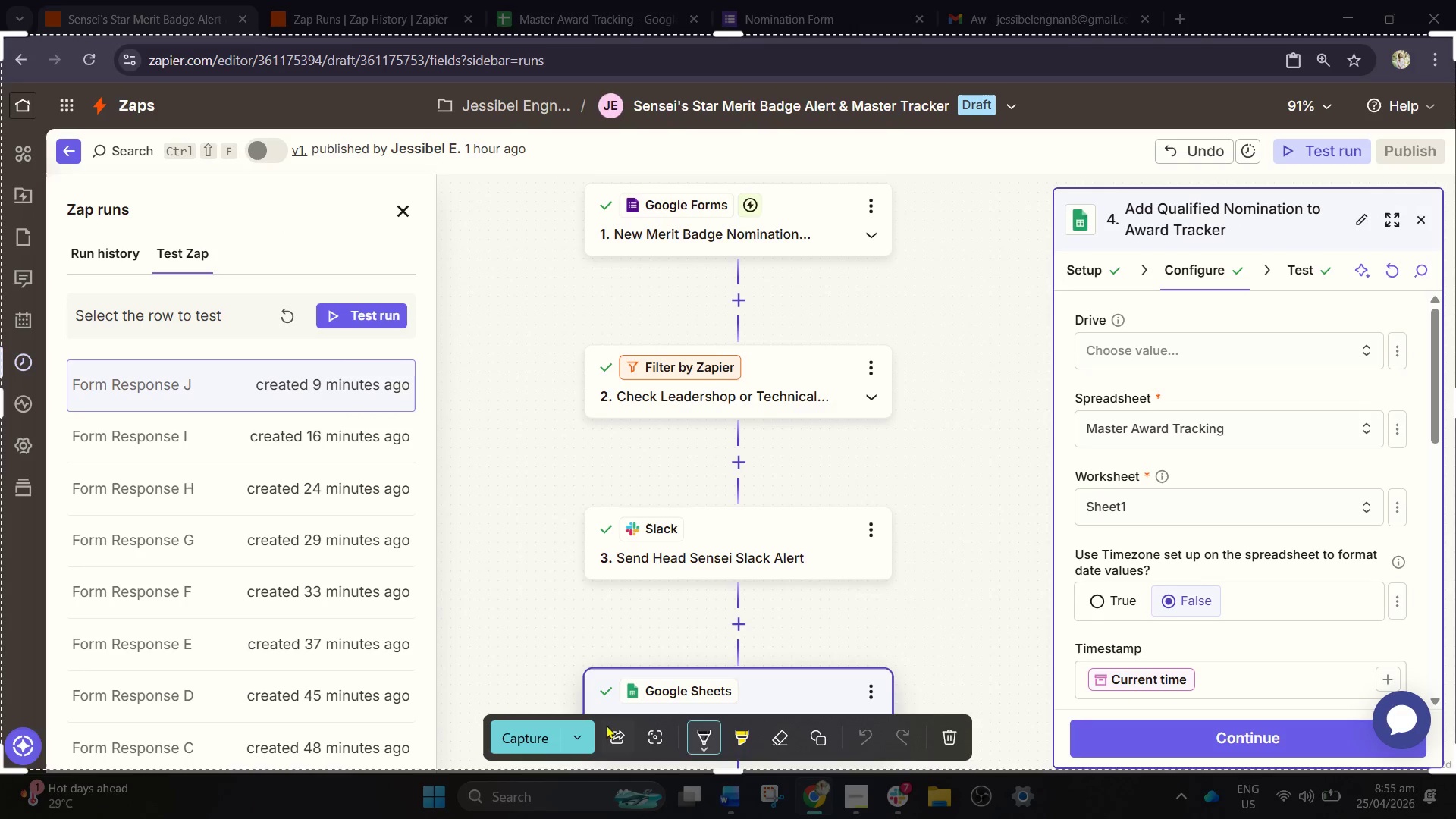 
left_click([532, 733])
 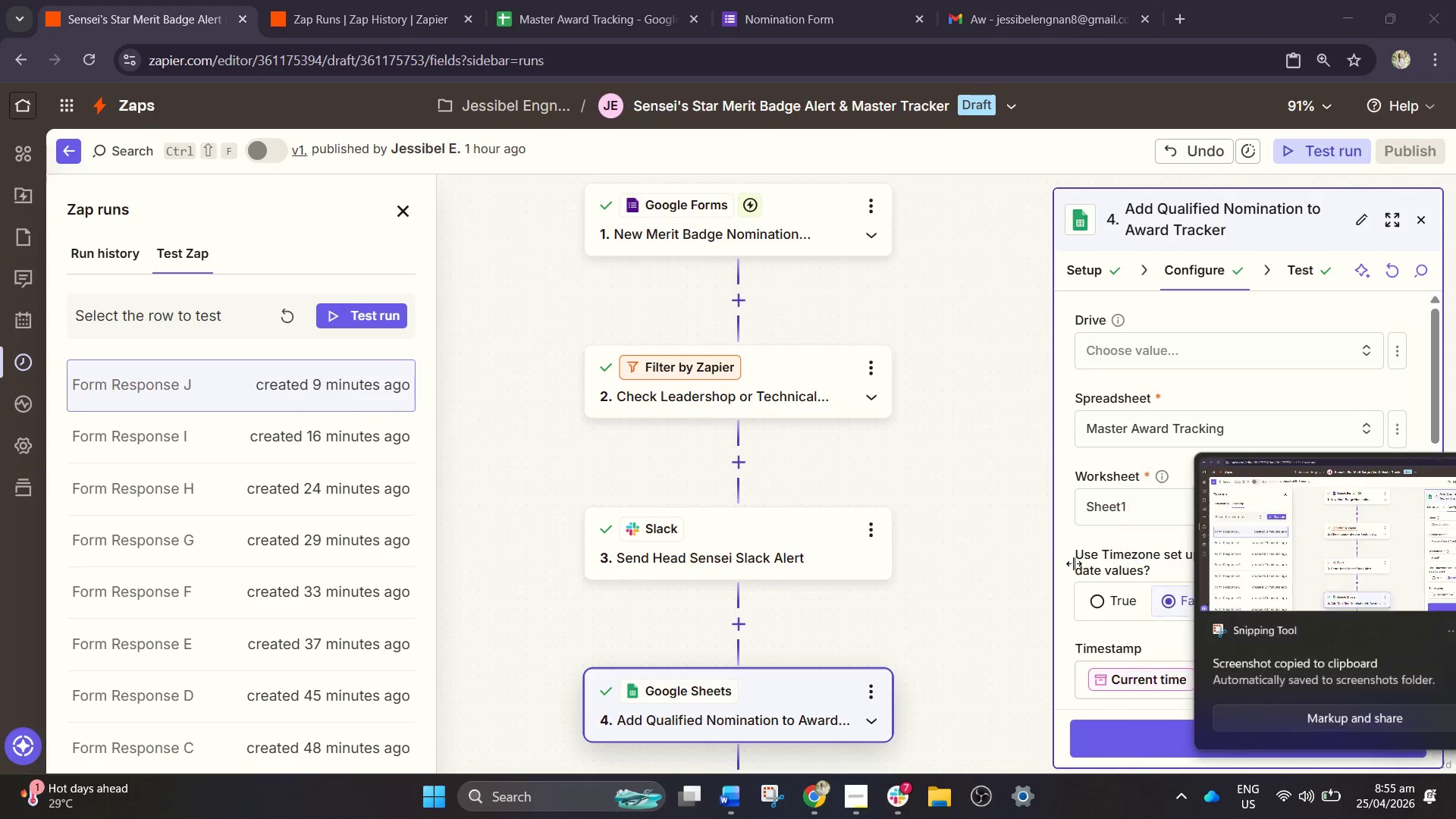 
right_click([783, 413])
 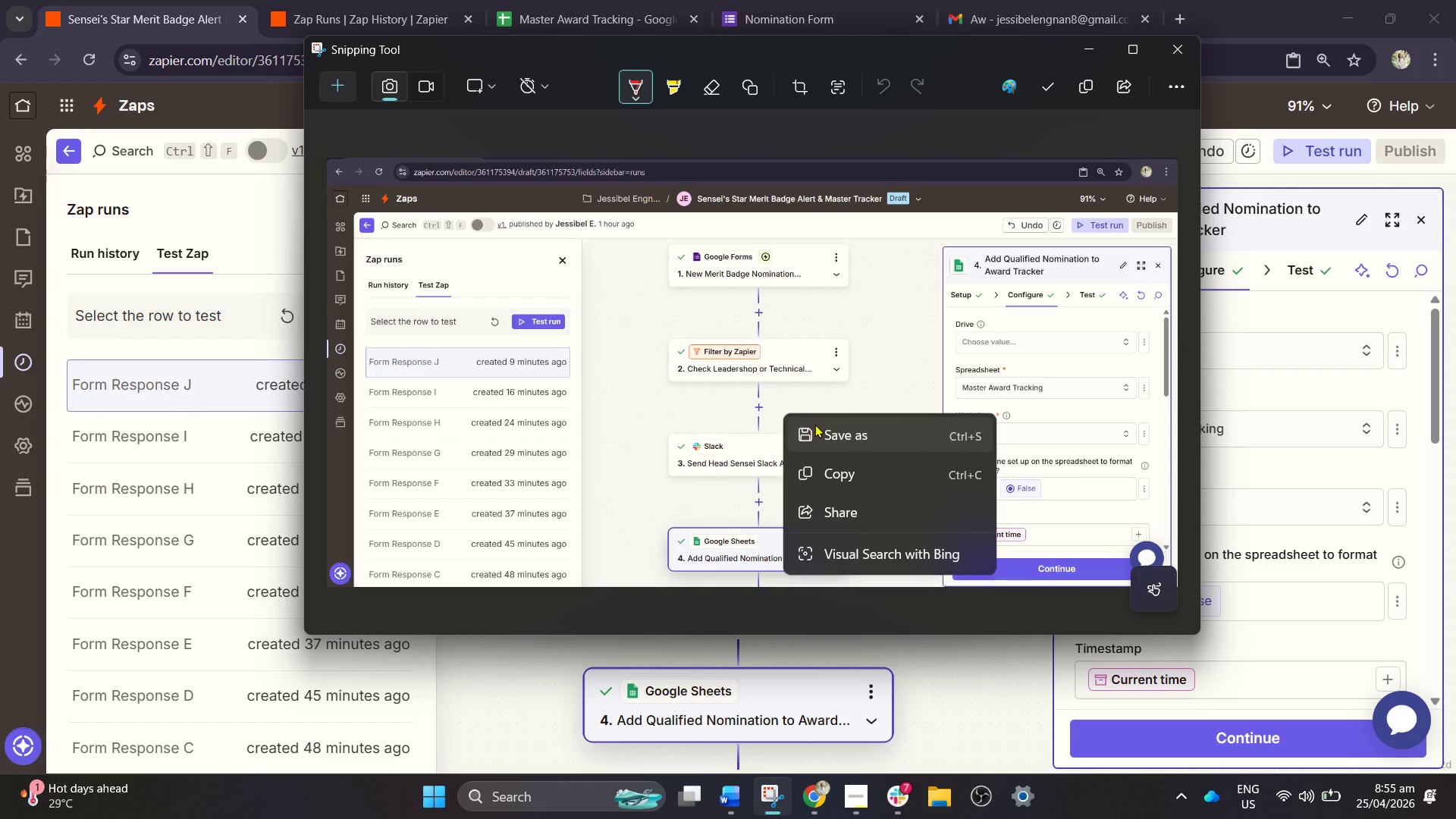 
left_click([824, 438])
 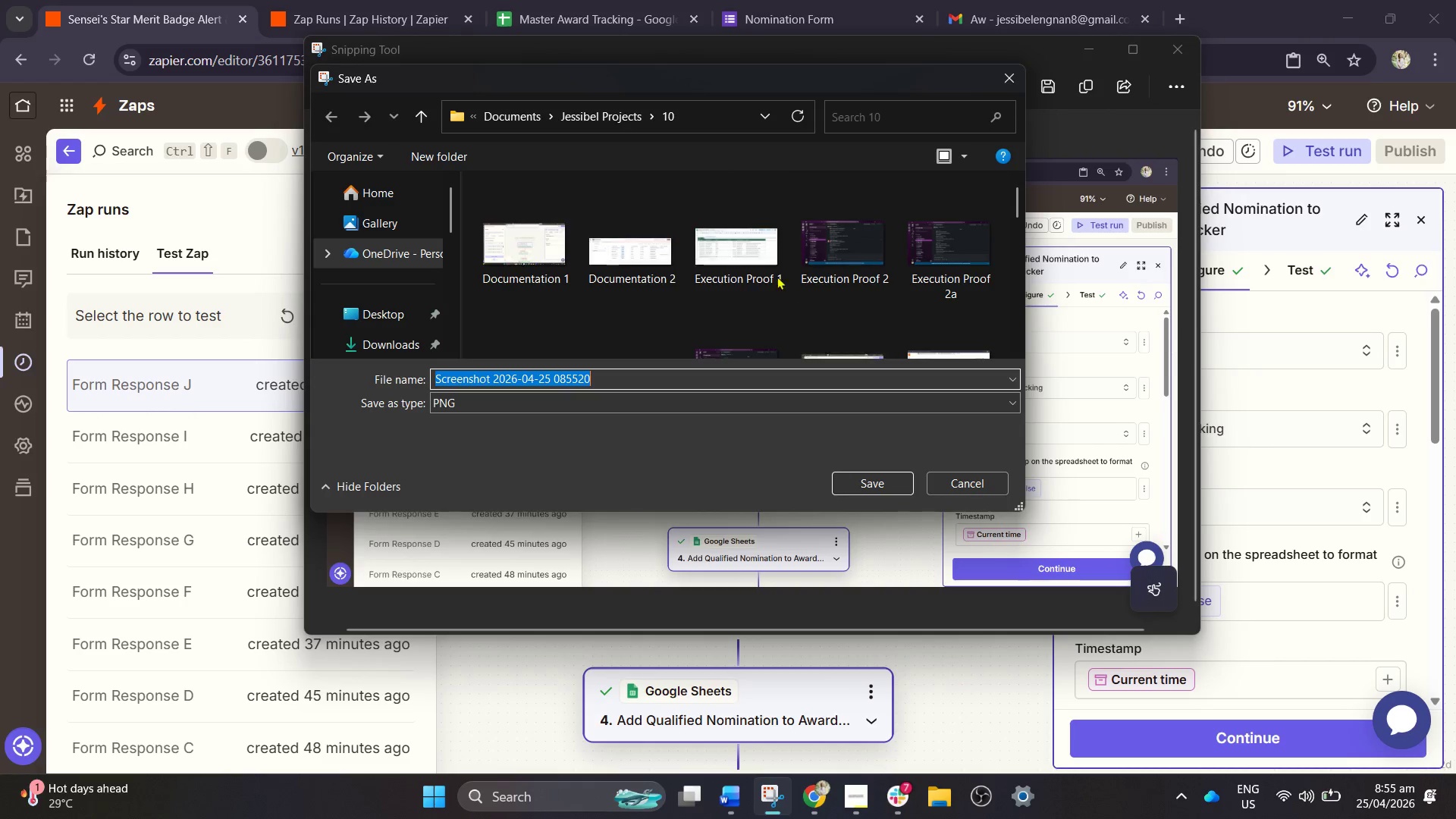 
left_click([598, 116])
 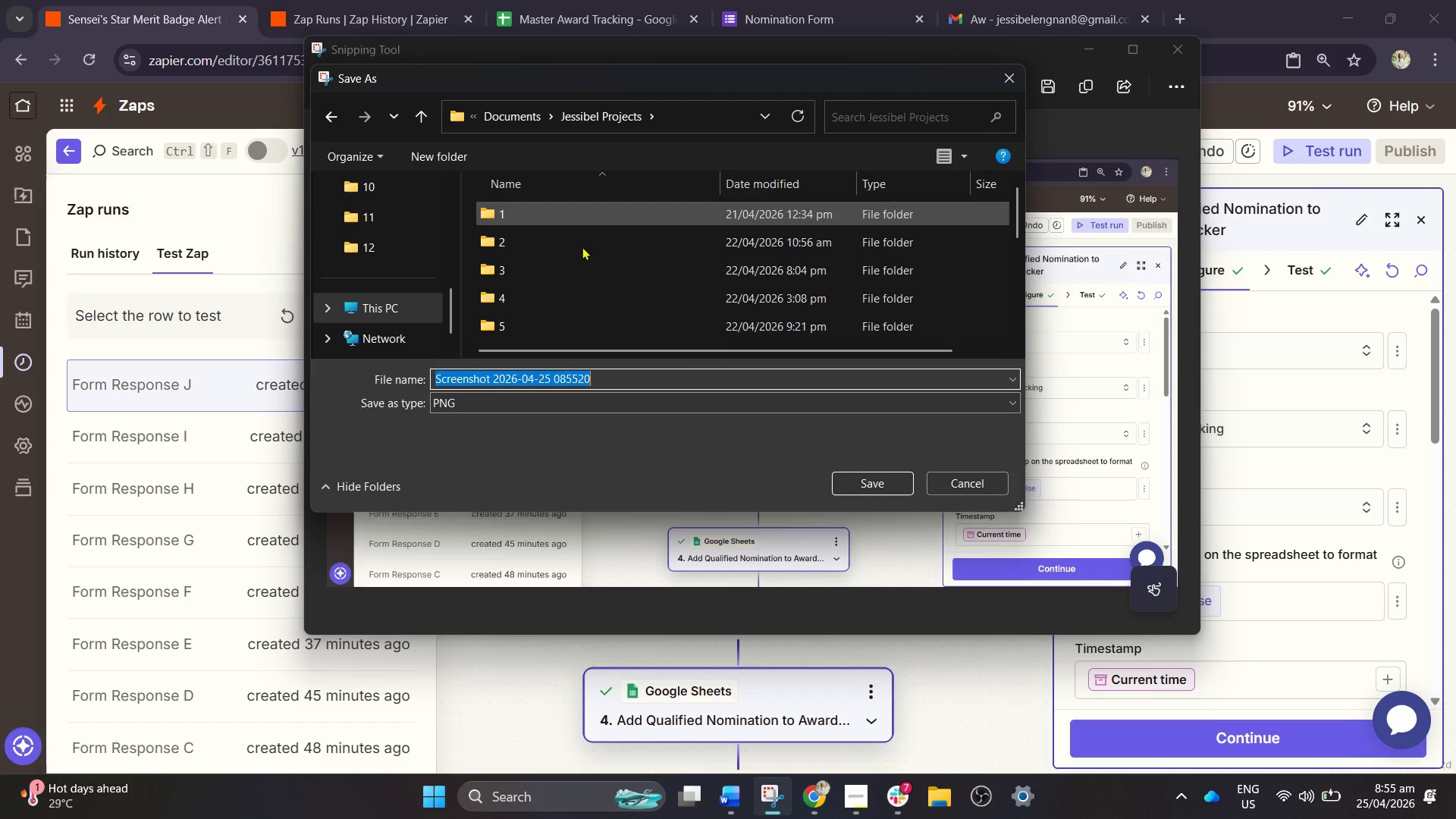 
scroll: coordinate [541, 308], scroll_direction: down, amount: 3.0
 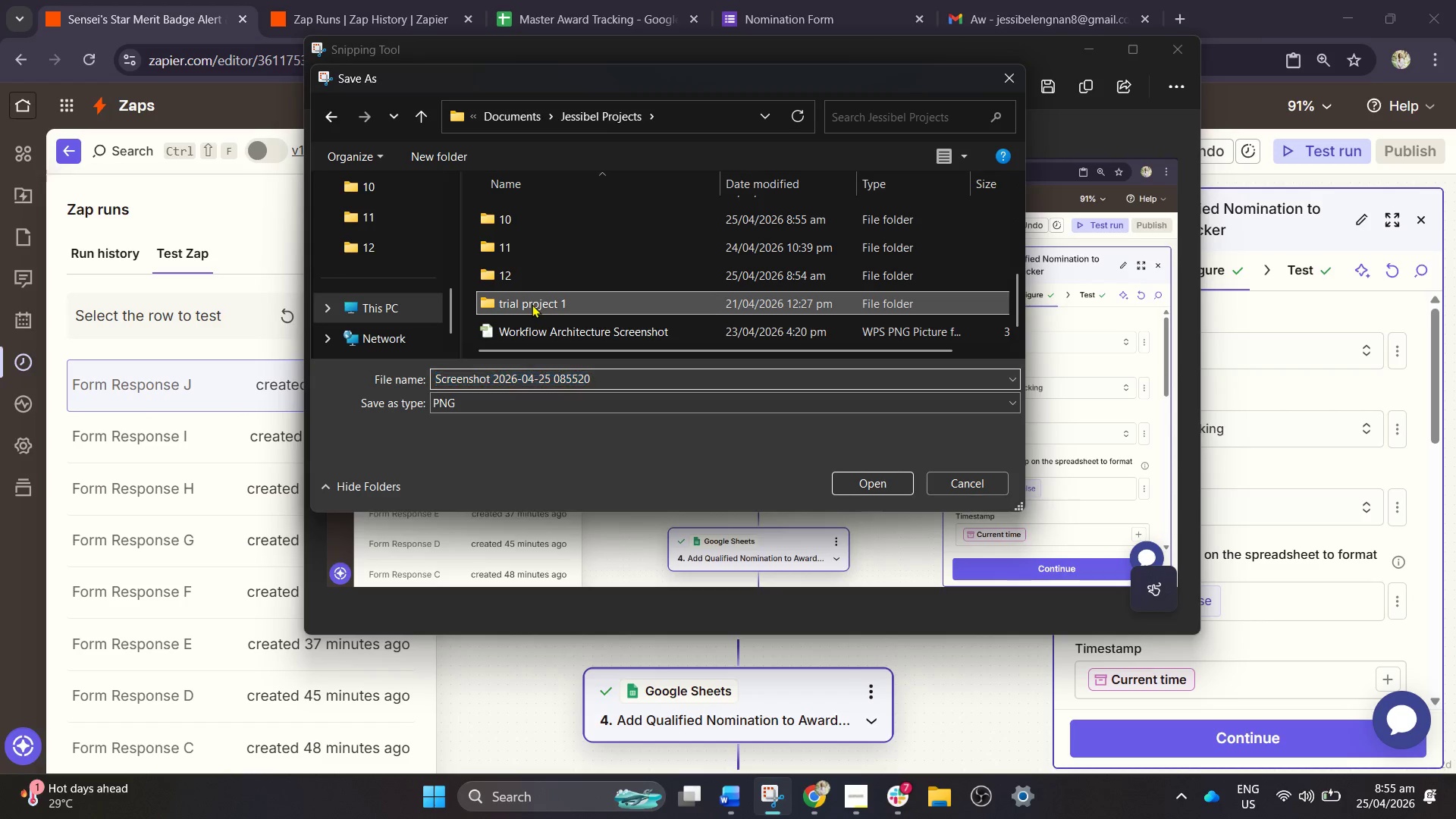 
double_click([522, 289])
 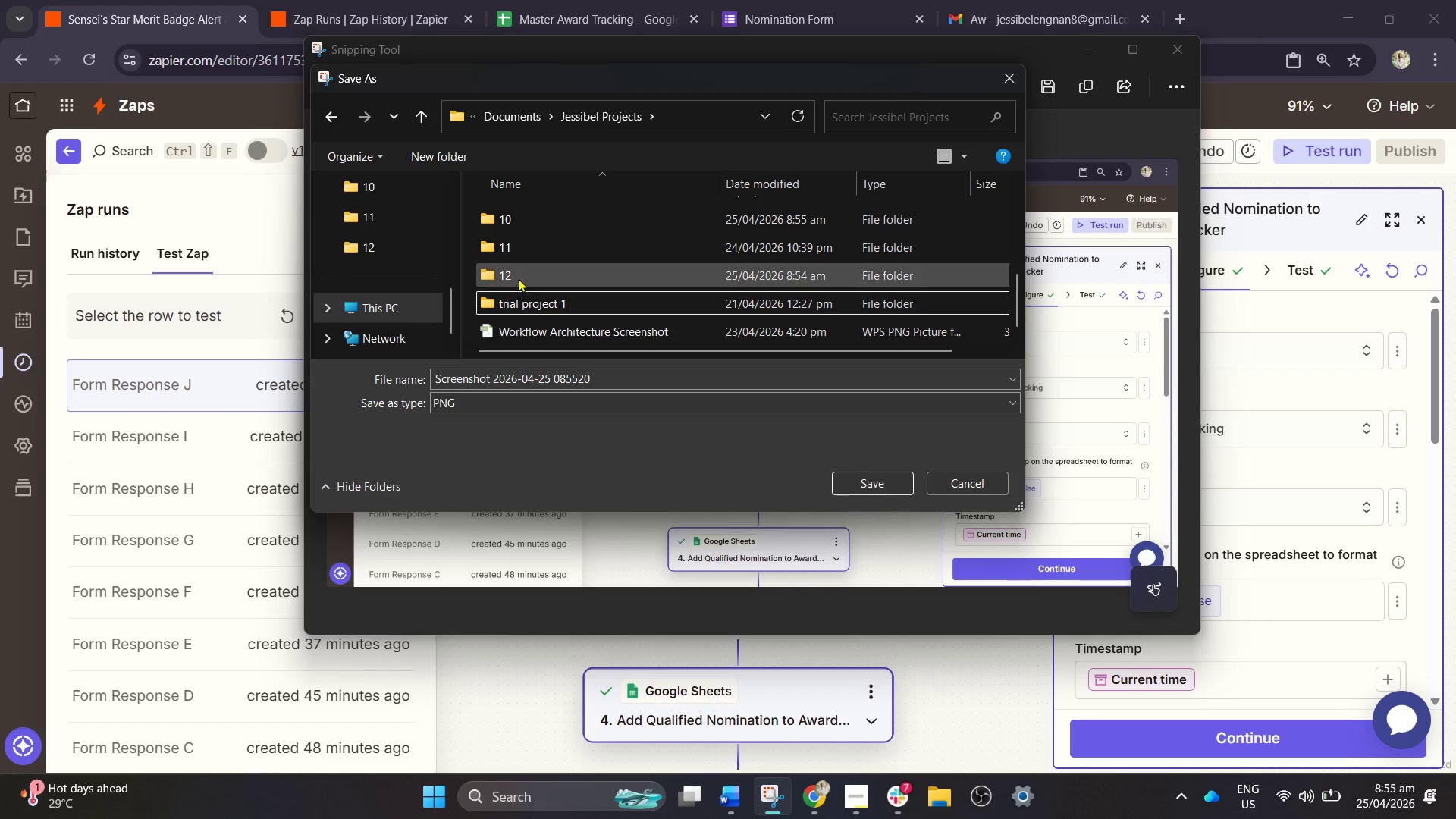 
triple_click([517, 278])
 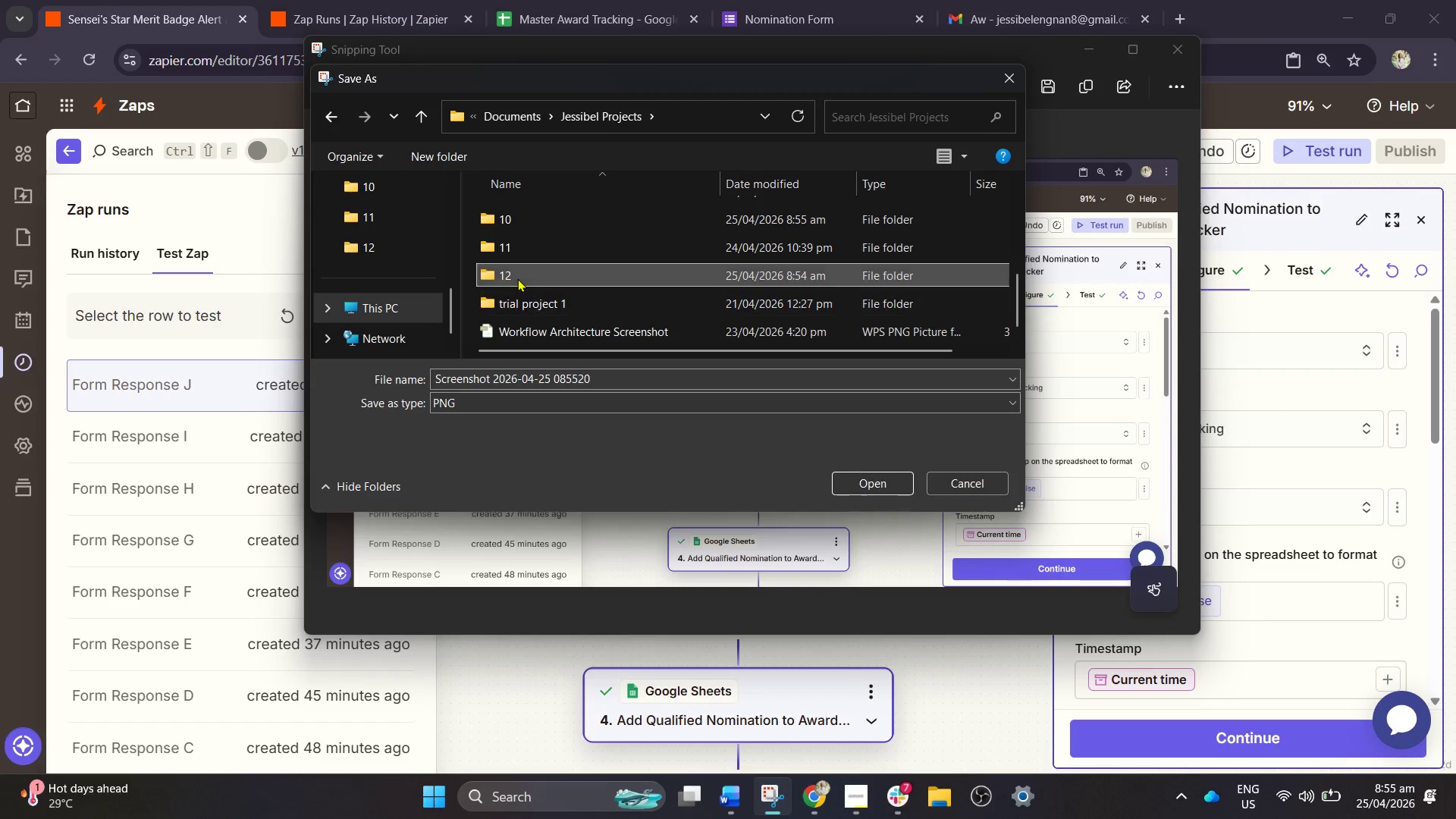 
triple_click([517, 278])
 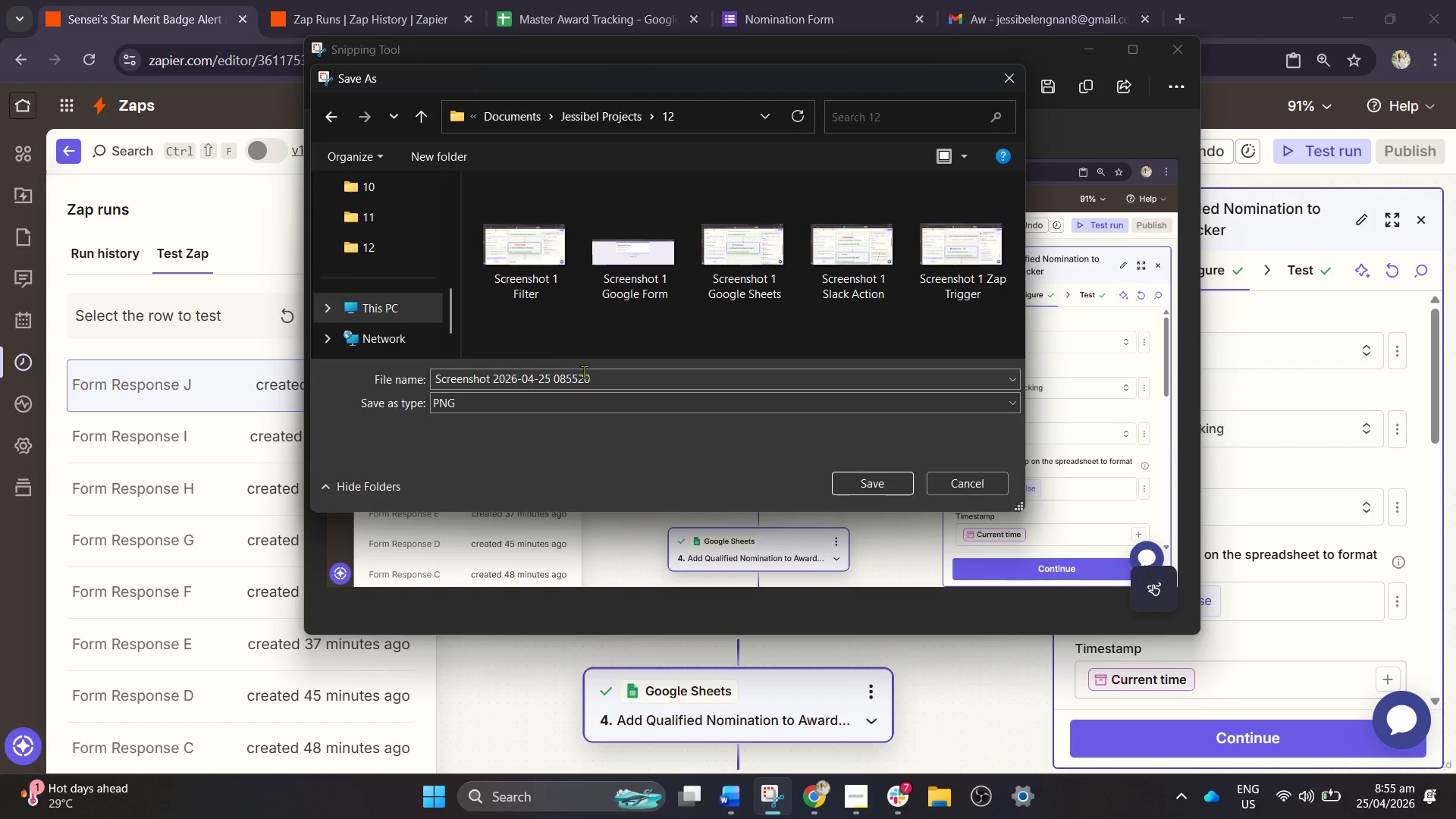 
left_click([620, 378])
 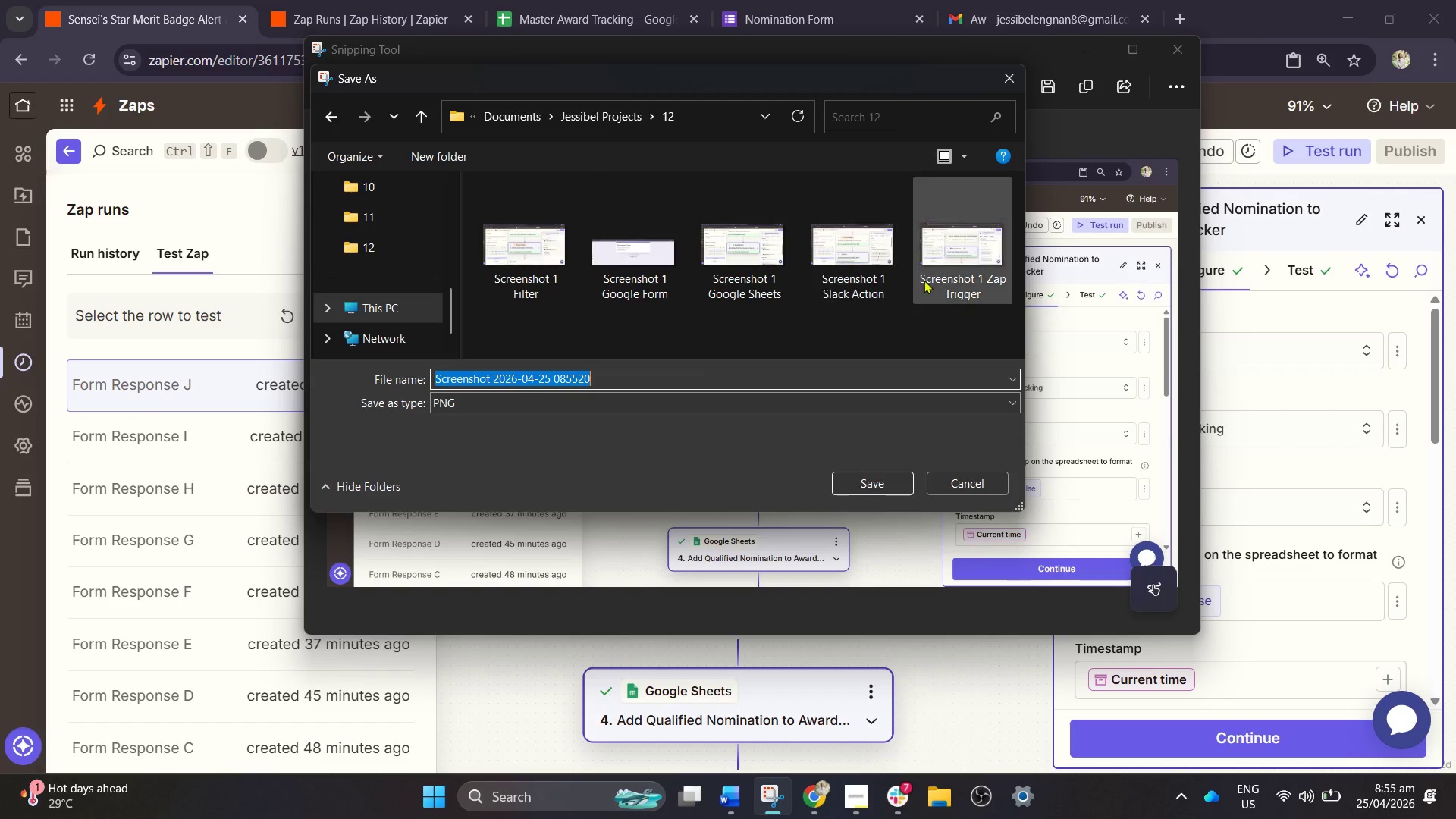 
left_click([924, 280])
 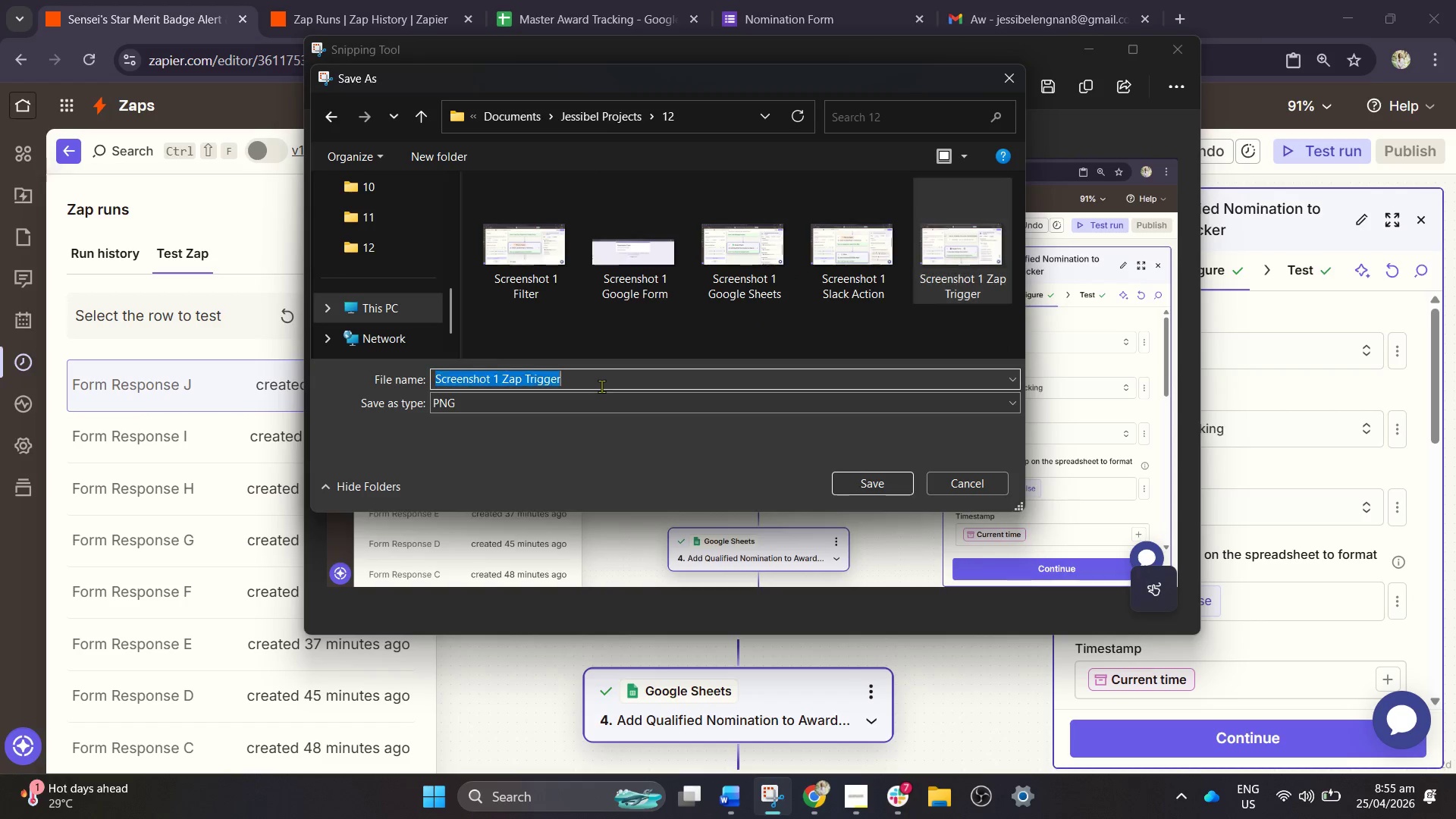 
double_click([601, 386])
 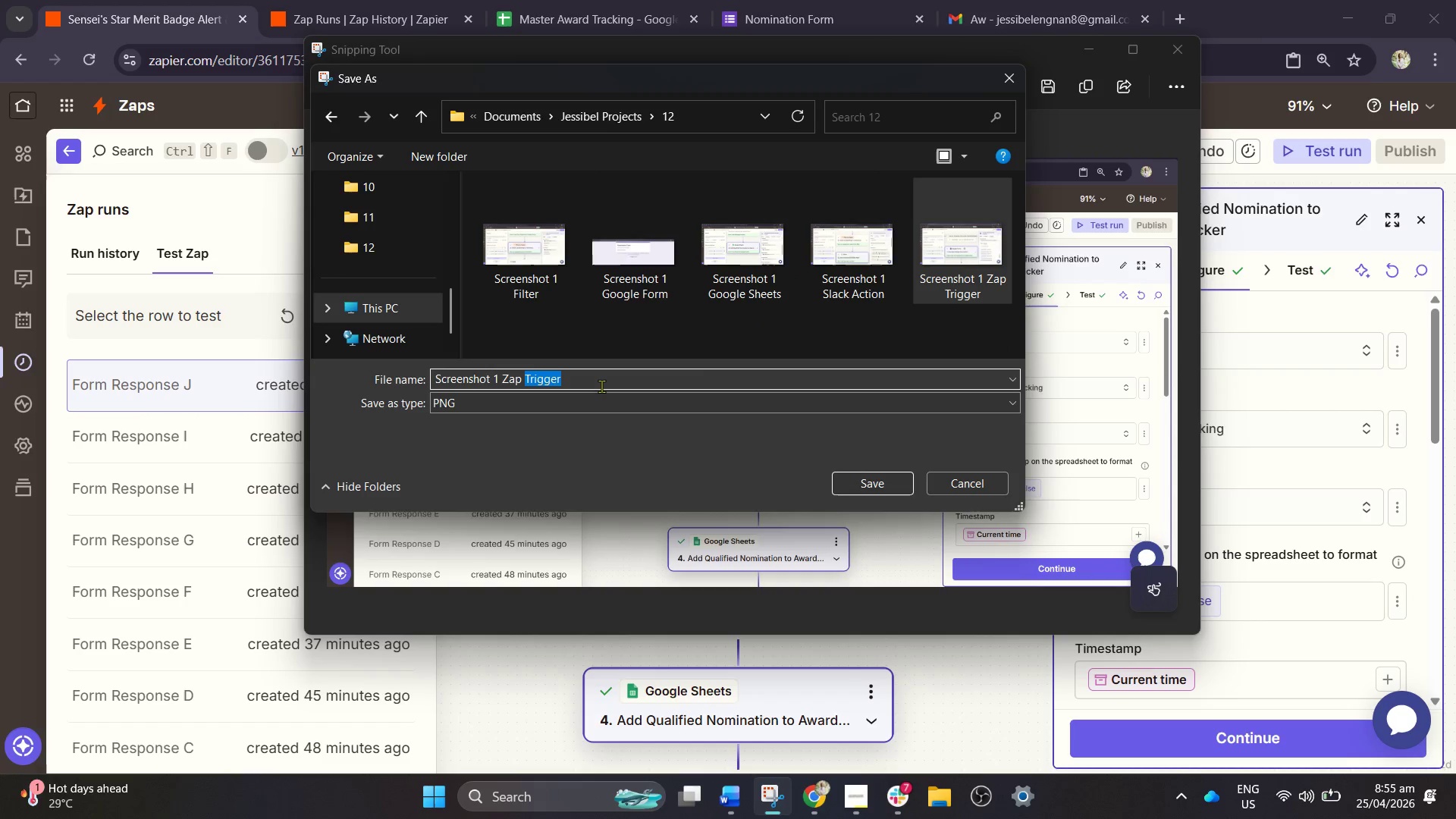 
hold_key(key=Backspace, duration=0.53)
 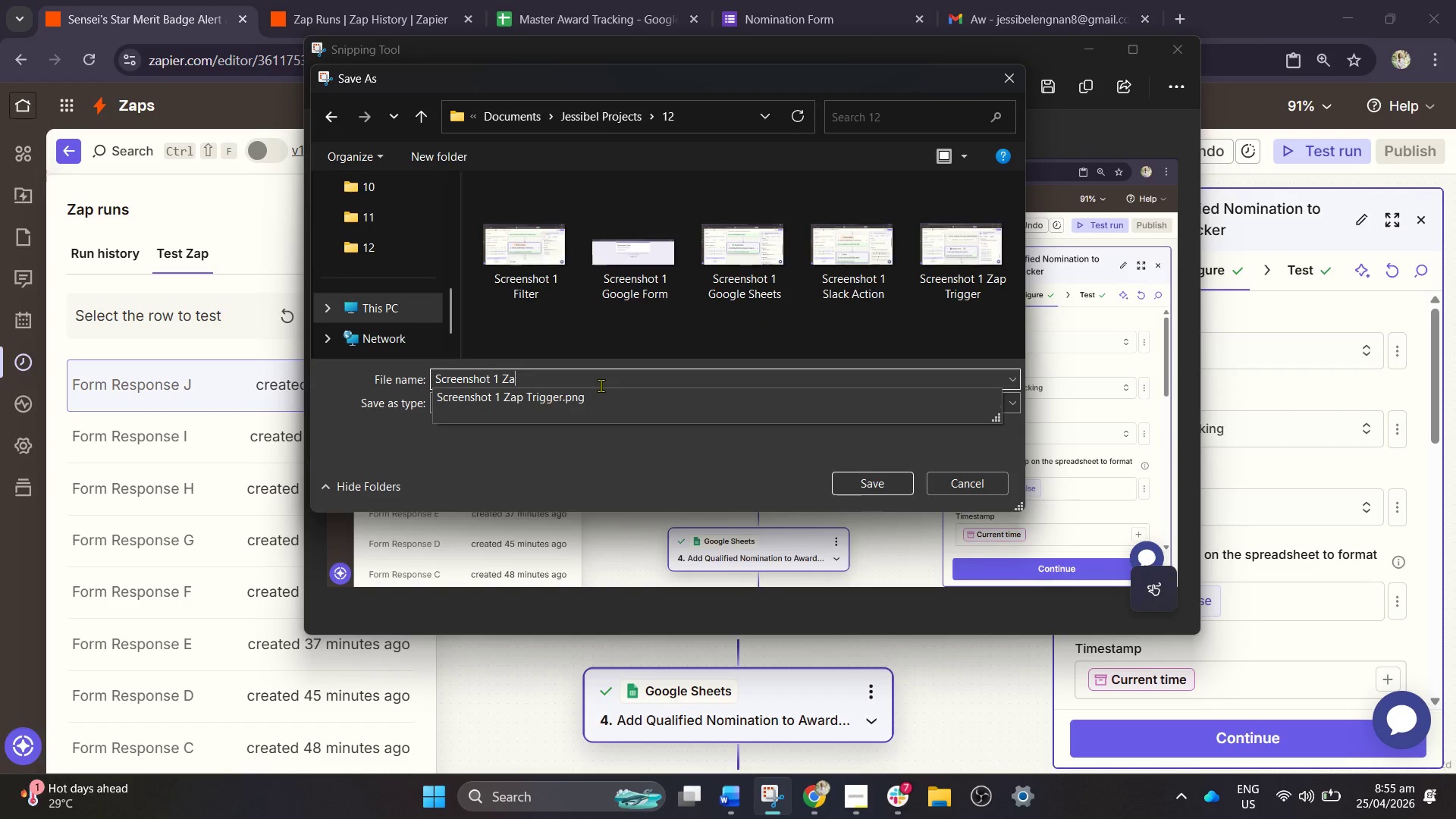 
key(Backspace)
key(Backspace)
key(Backspace)
type(O)
key(Backspace)
type(Pubh)
key(Backspace)
type(ku==)
key(Backspace)
key(Backspace)
key(Backspace)
key(Backspace)
type(lished Zap)
 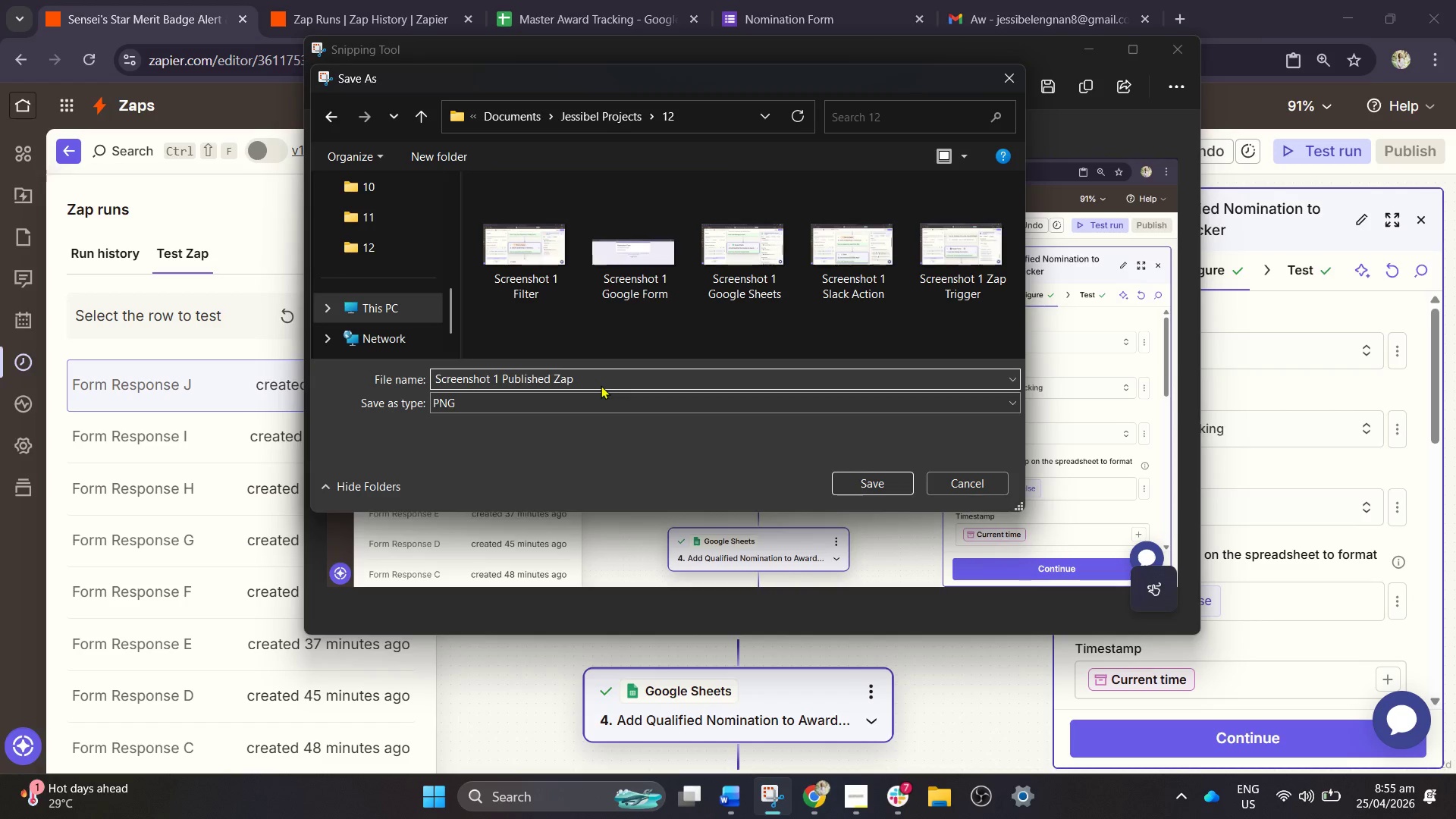 
left_click([879, 480])
 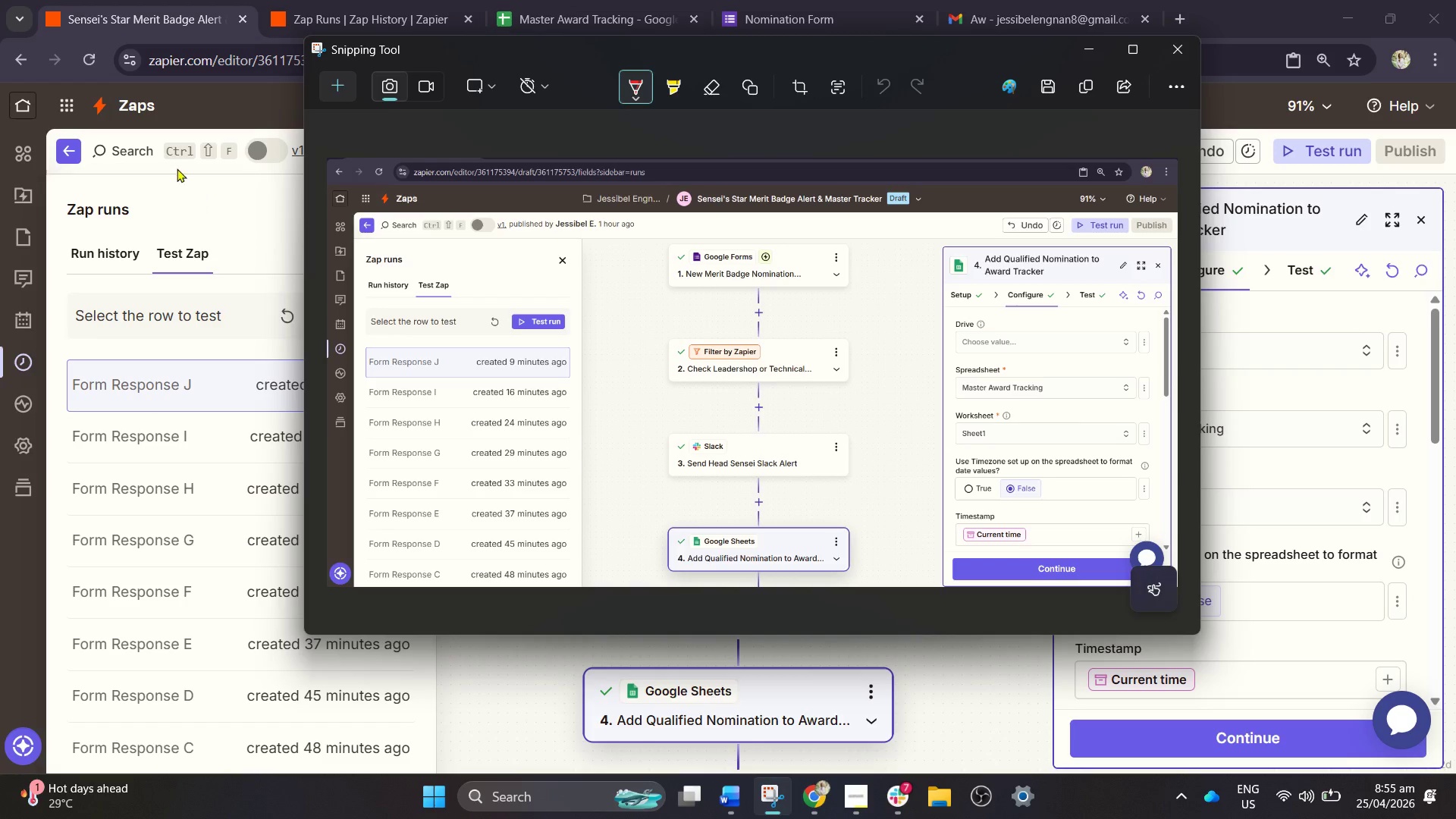 
left_click([258, 150])
 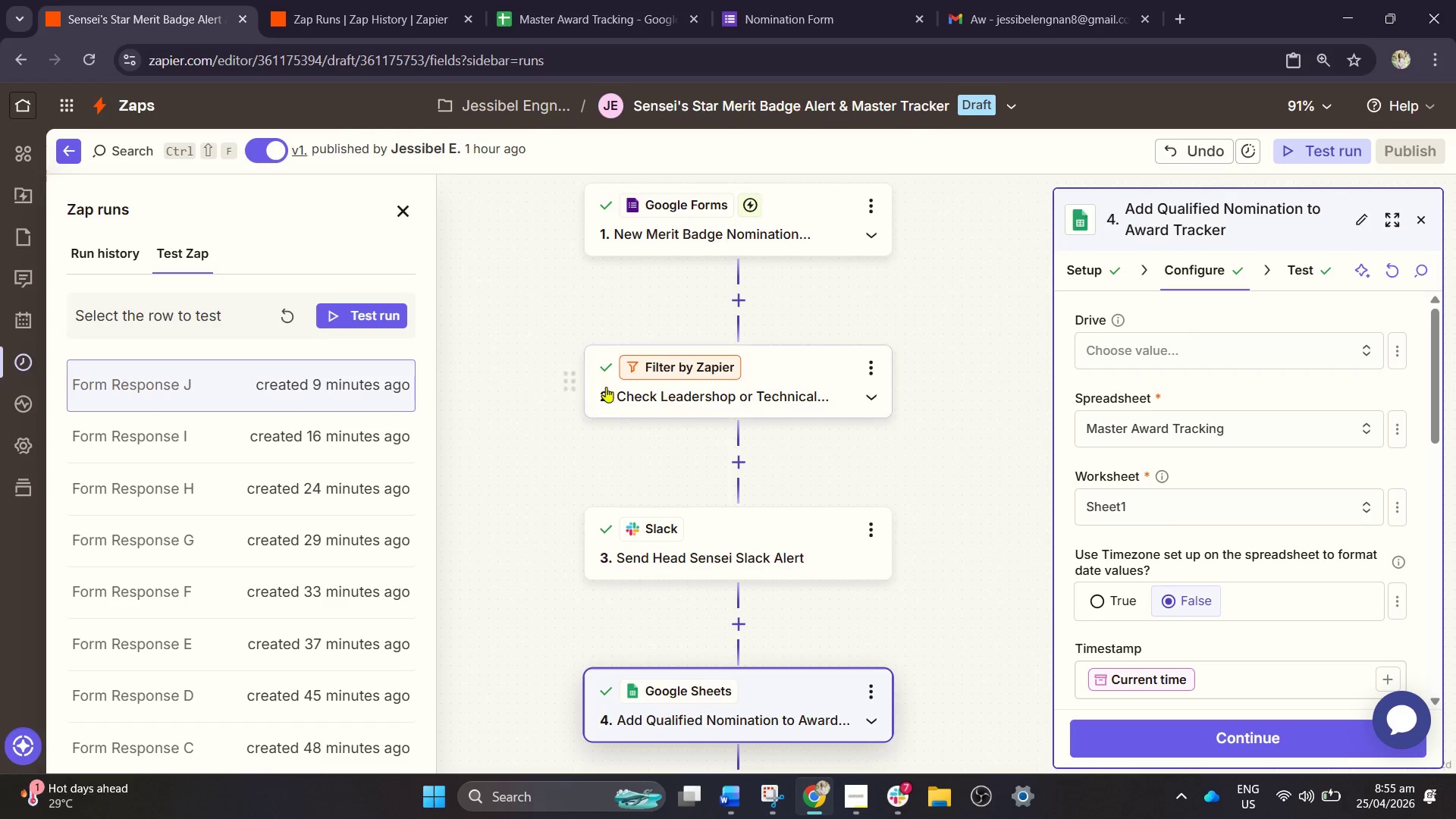 
wait(6.02)
 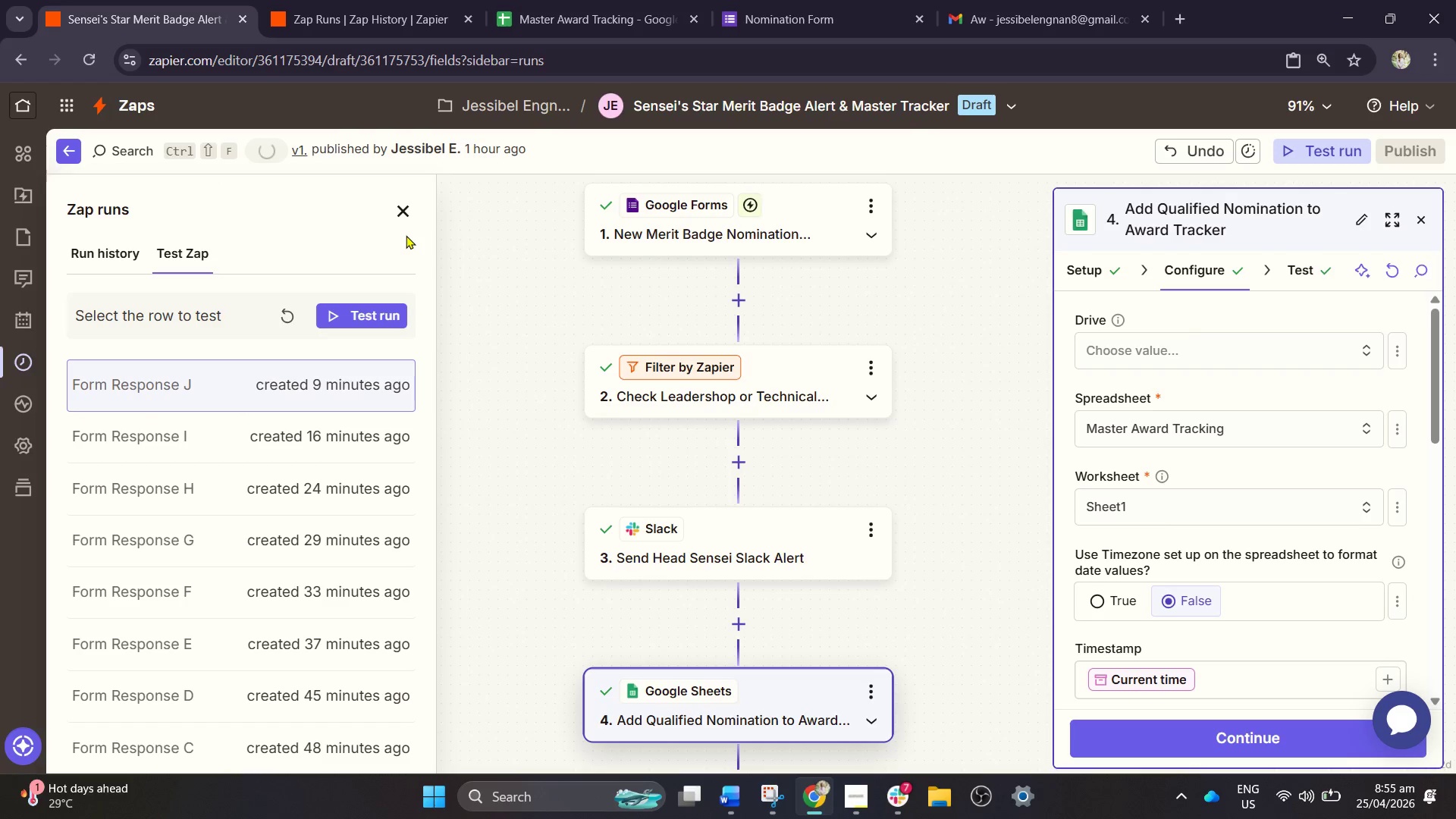 
left_click([770, 804])
 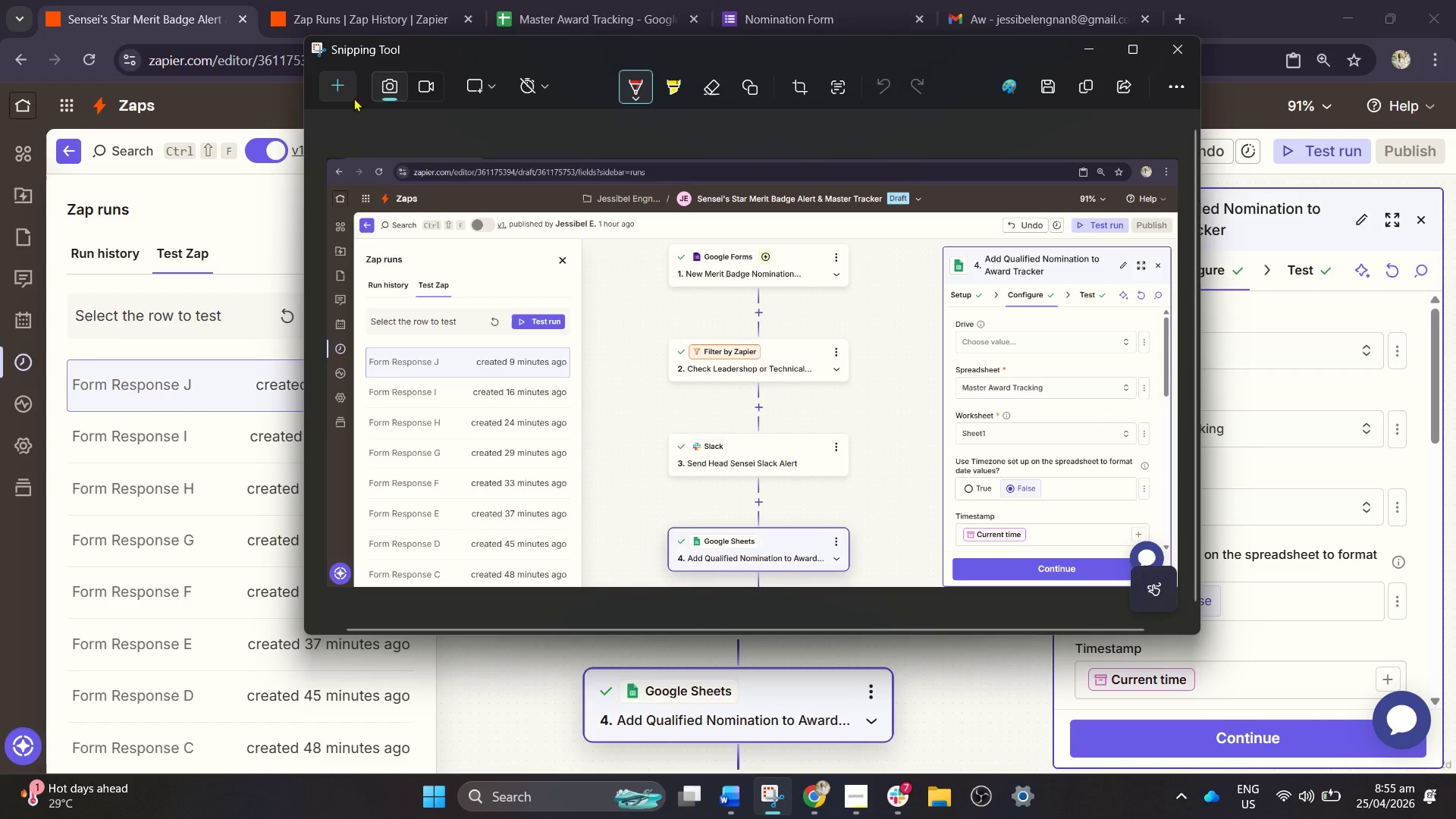 
left_click([334, 85])
 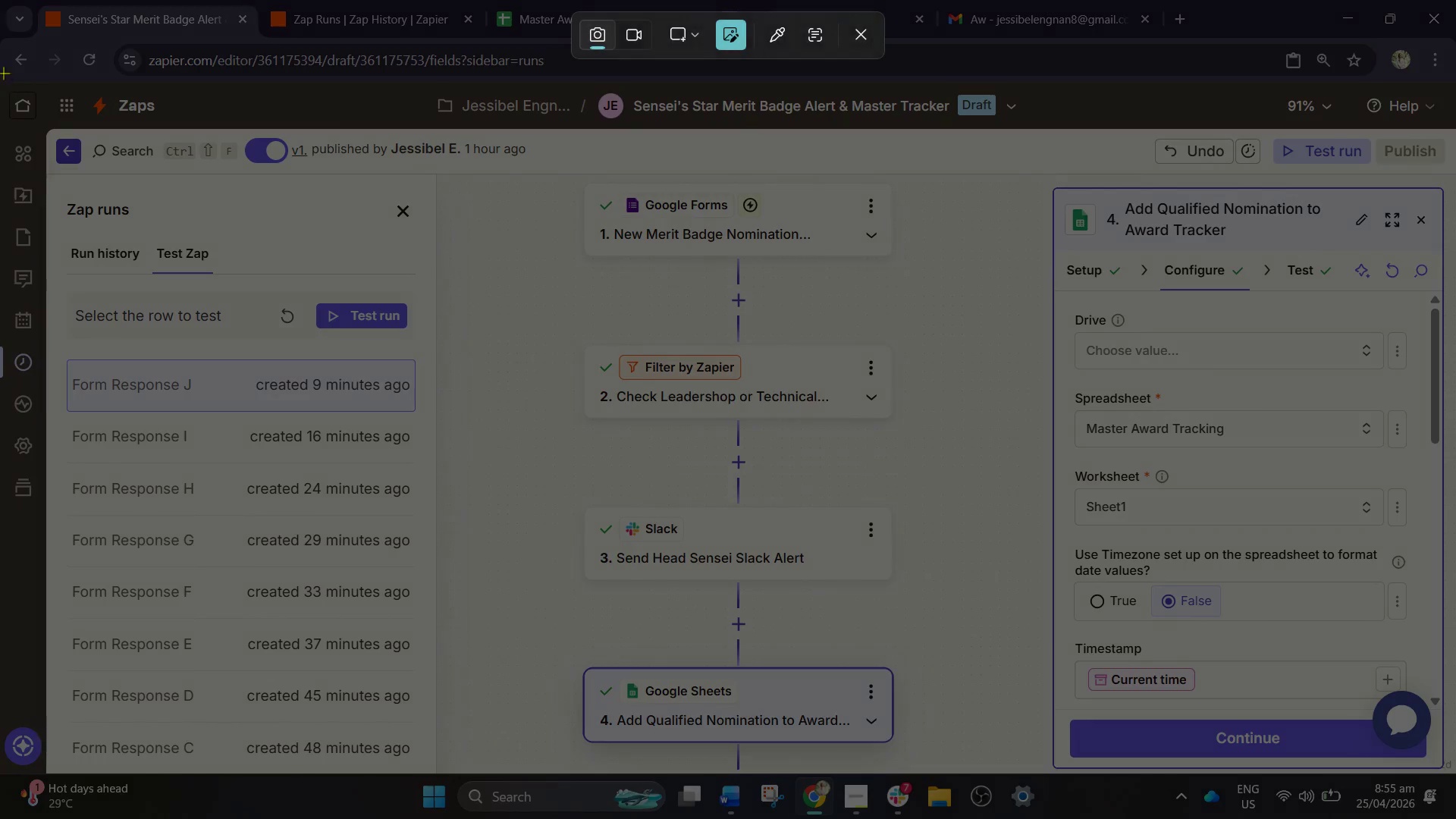 
left_click_drag(start_coordinate=[0, 49], to_coordinate=[1455, 790])
 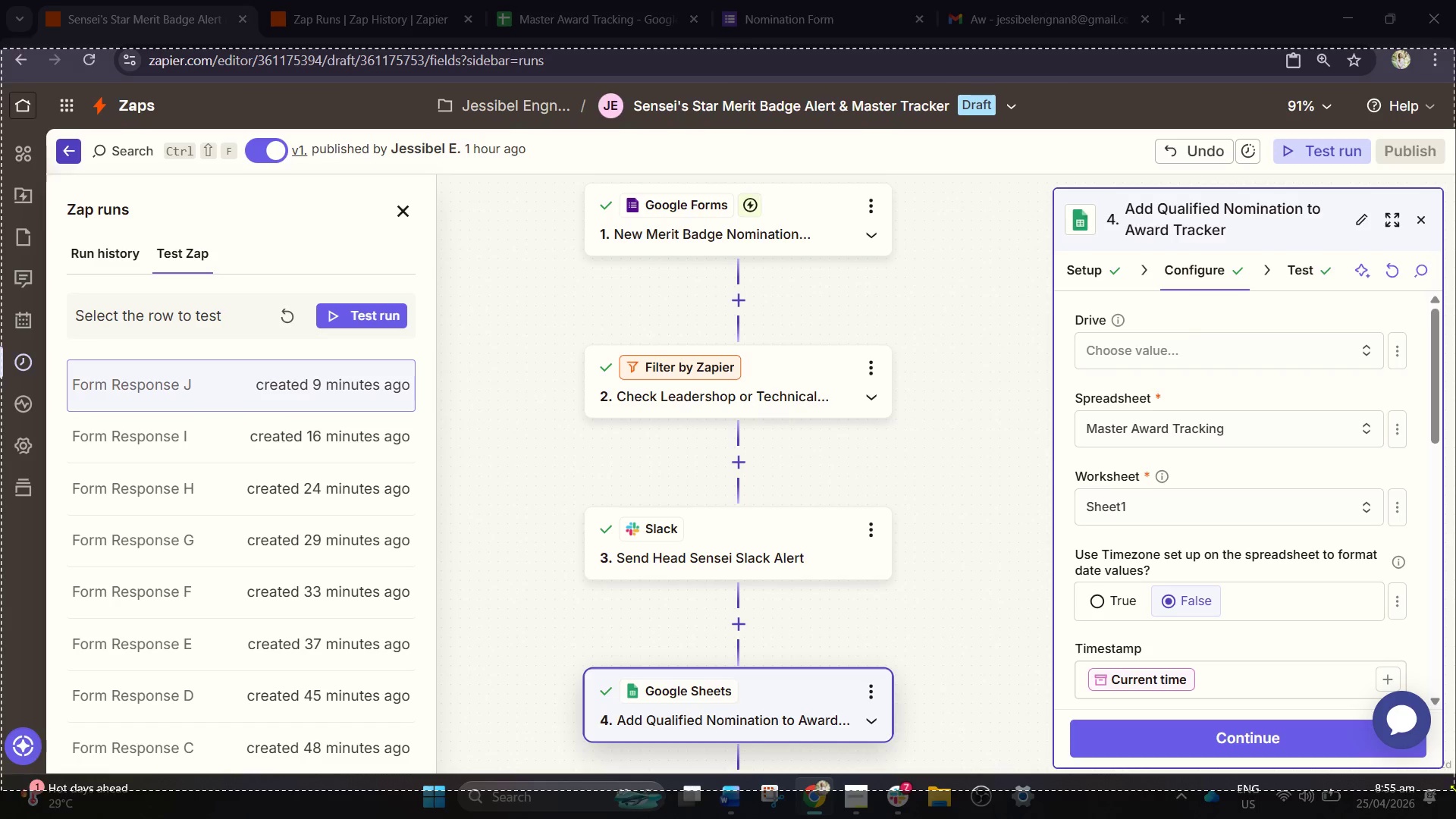 
left_click([1455, 790])
 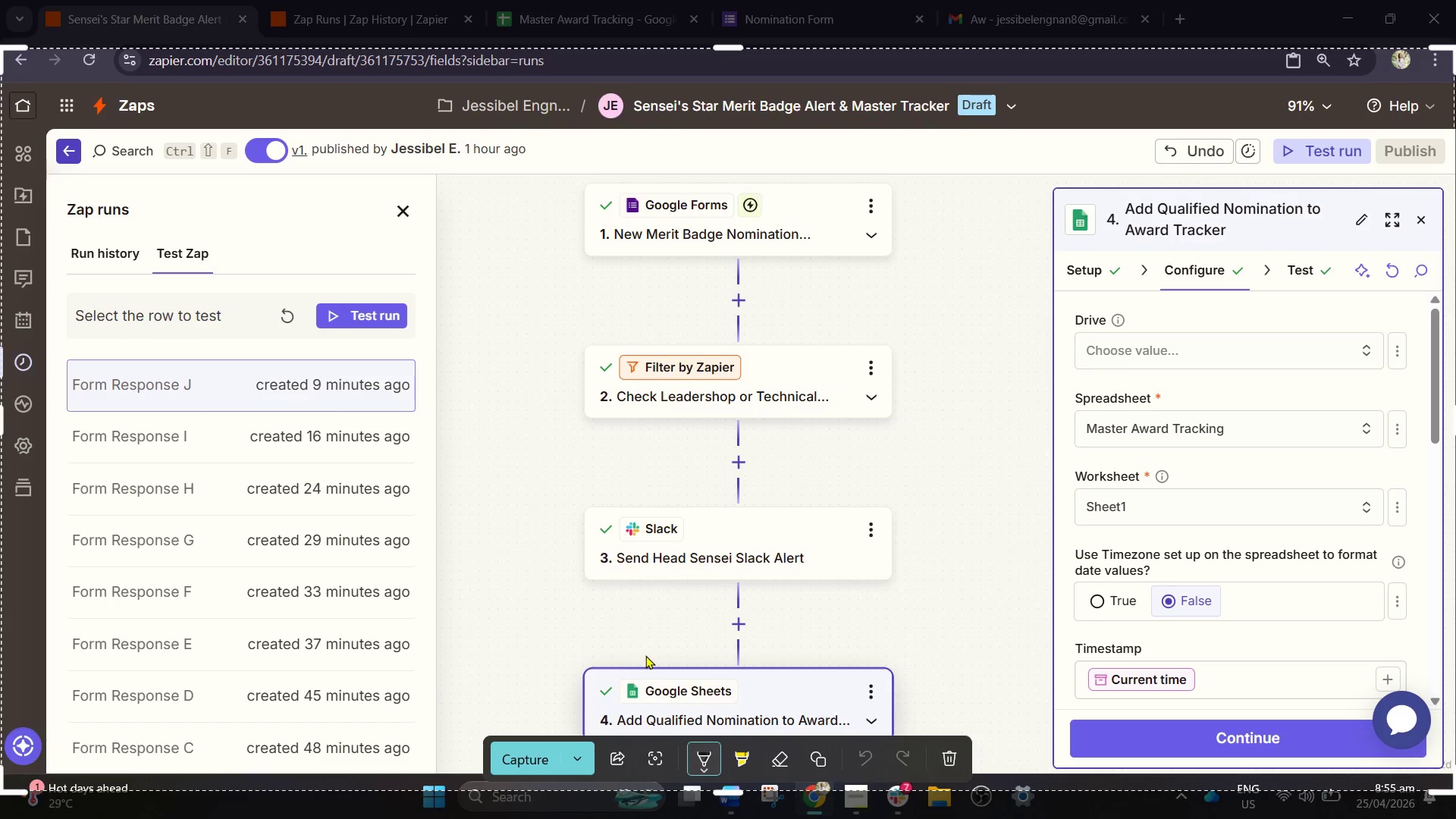 
key(Escape)
 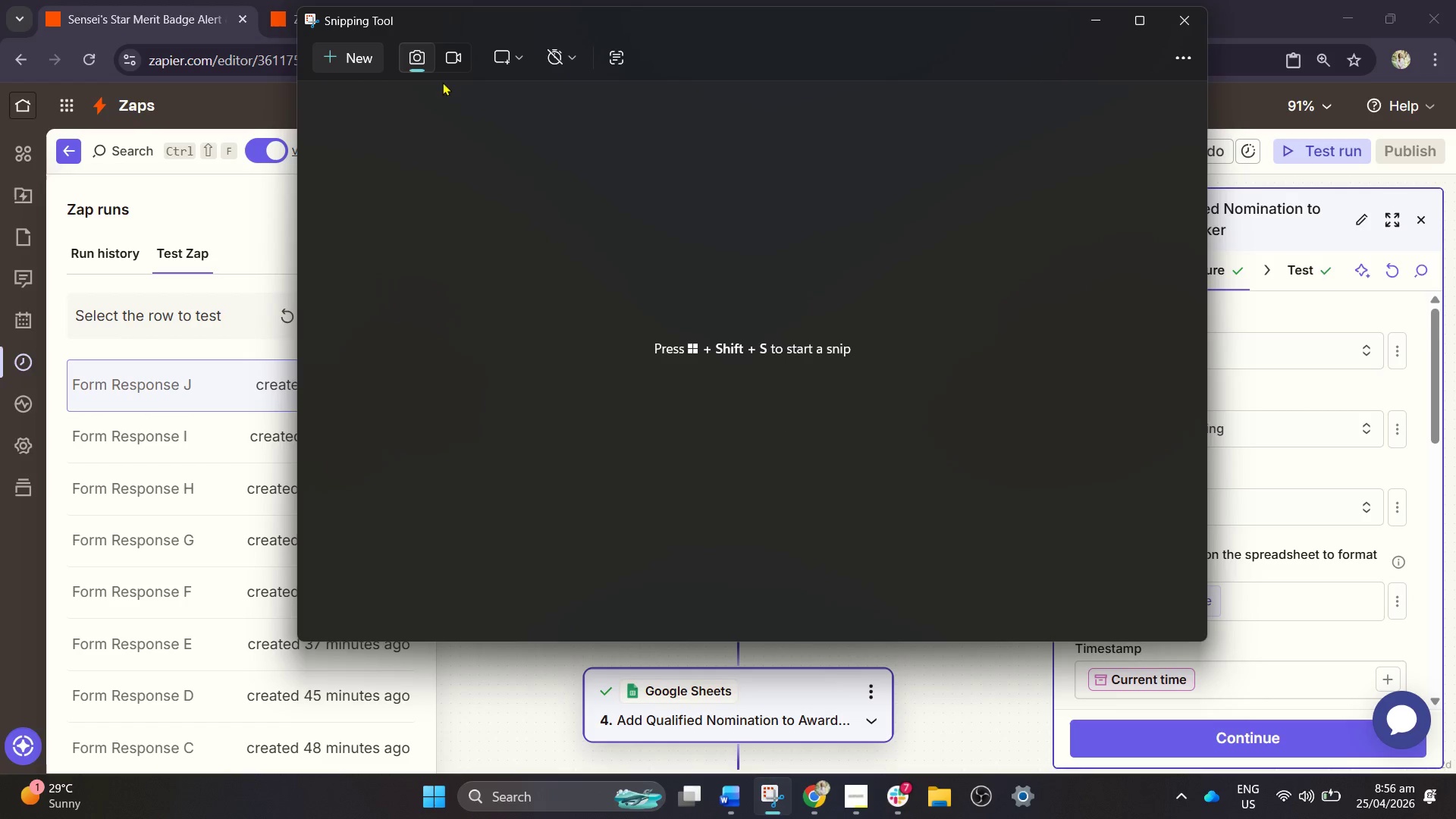 
left_click([322, 55])
 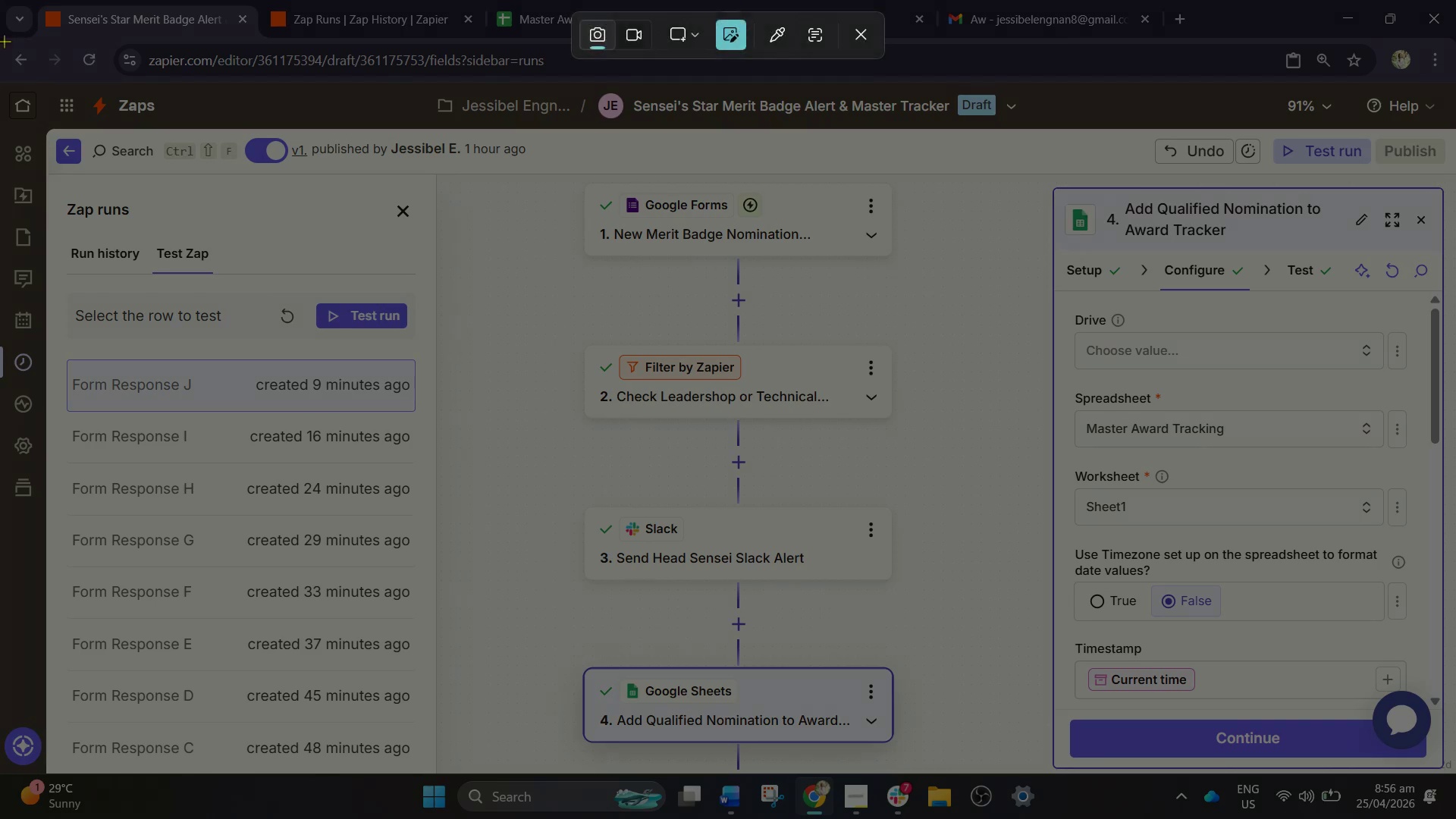 
left_click_drag(start_coordinate=[0, 40], to_coordinate=[1454, 773])
 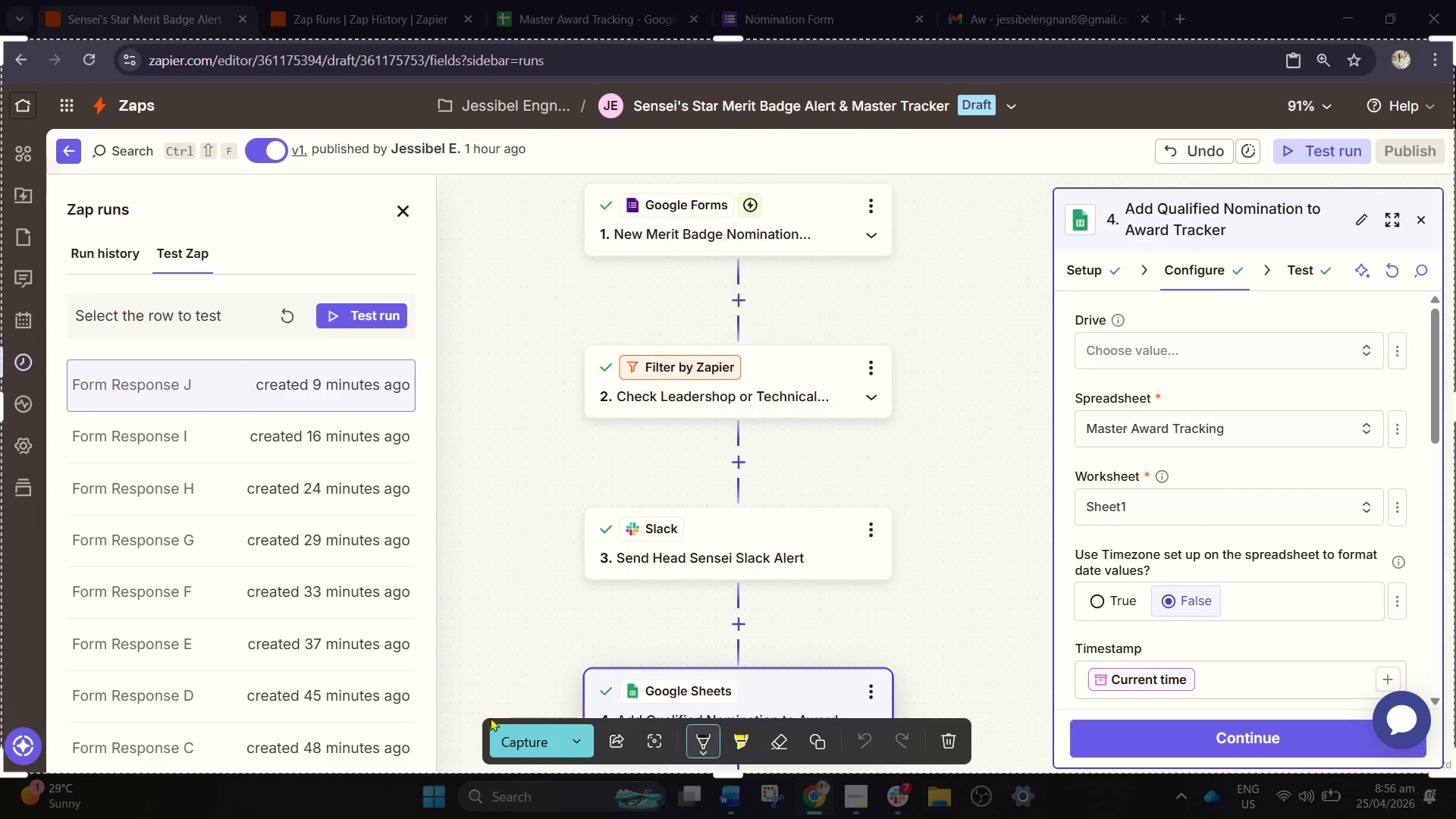 
left_click([528, 741])
 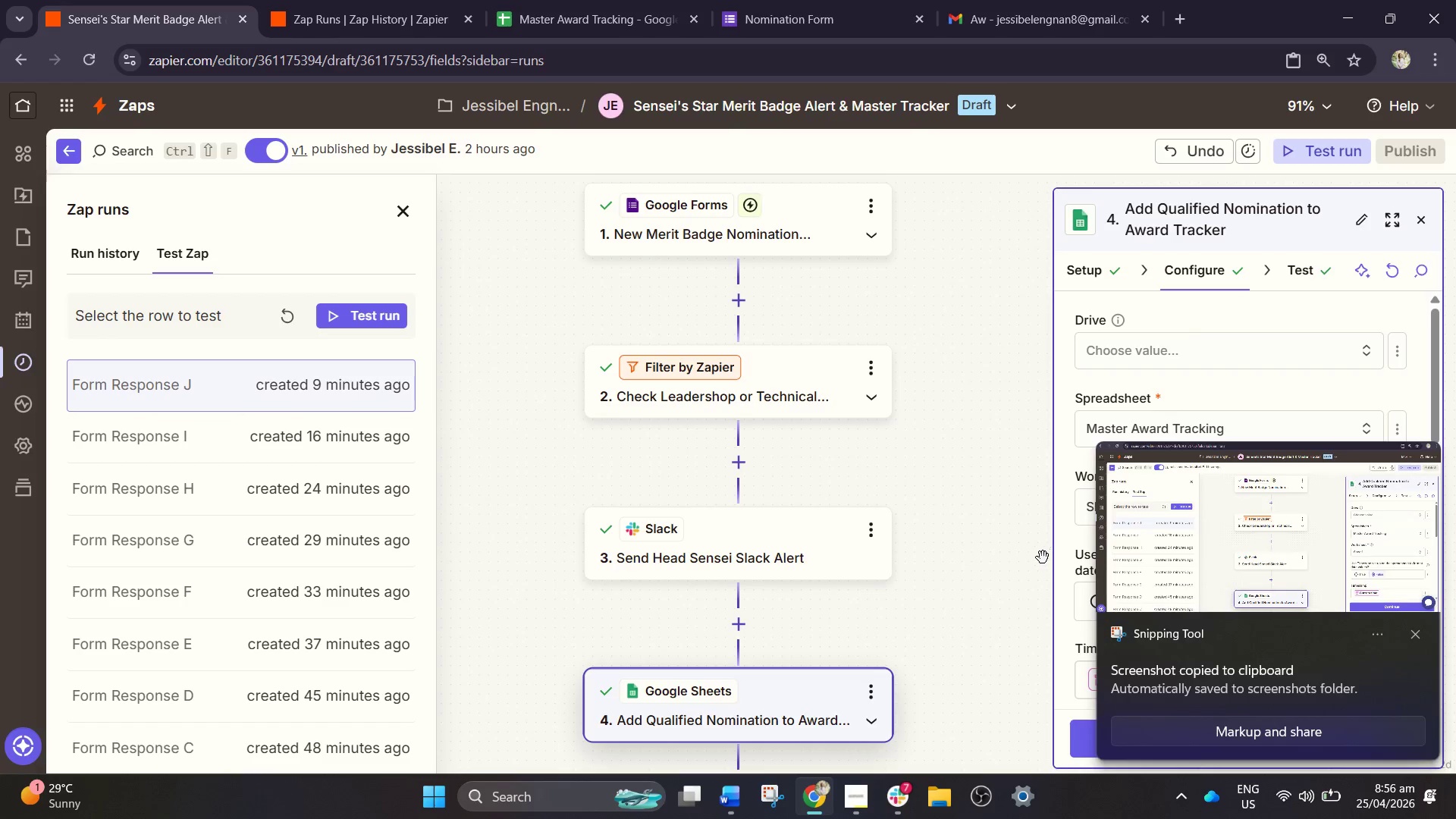 
left_click([1235, 735])
 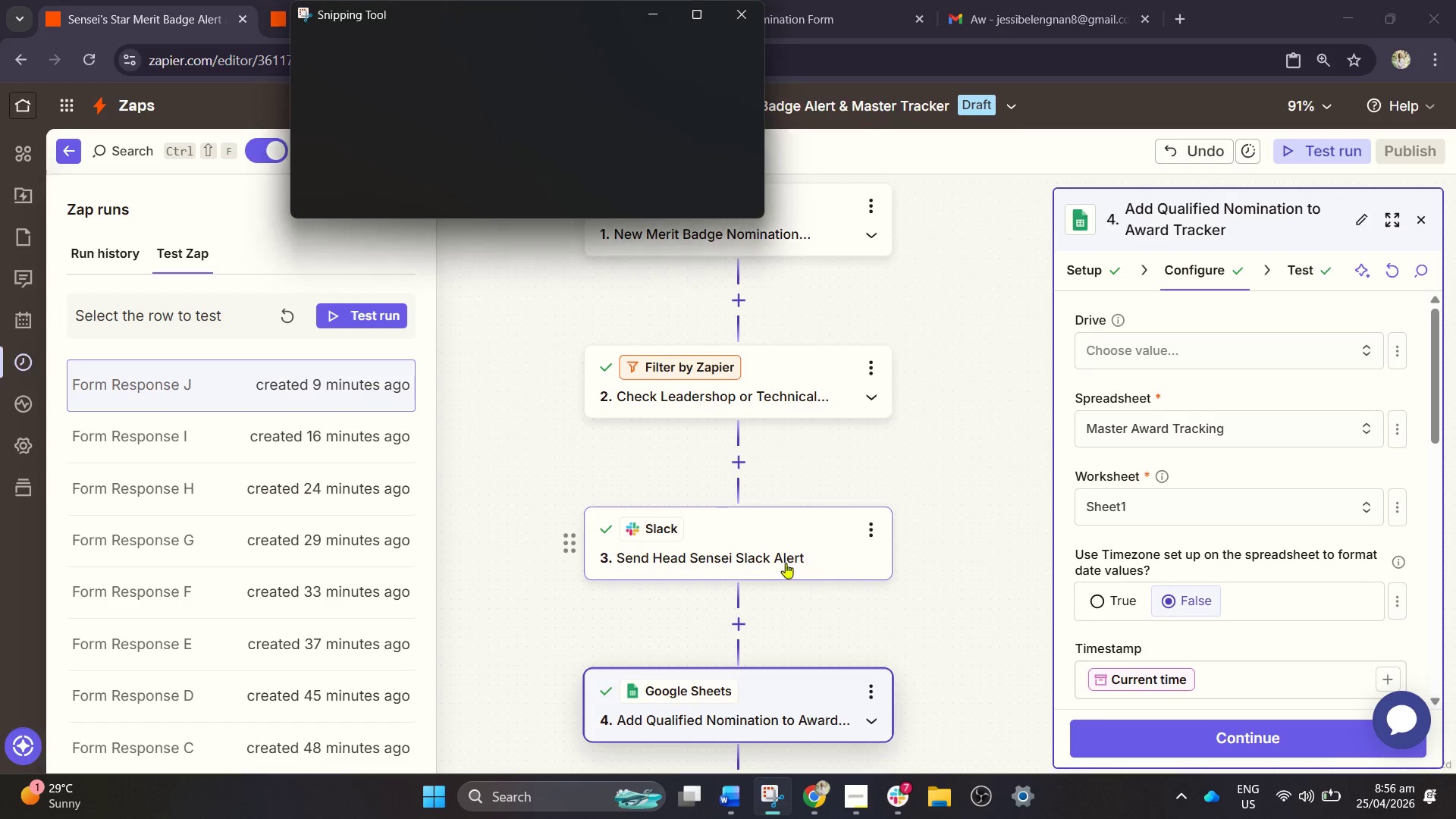 
right_click([723, 435])
 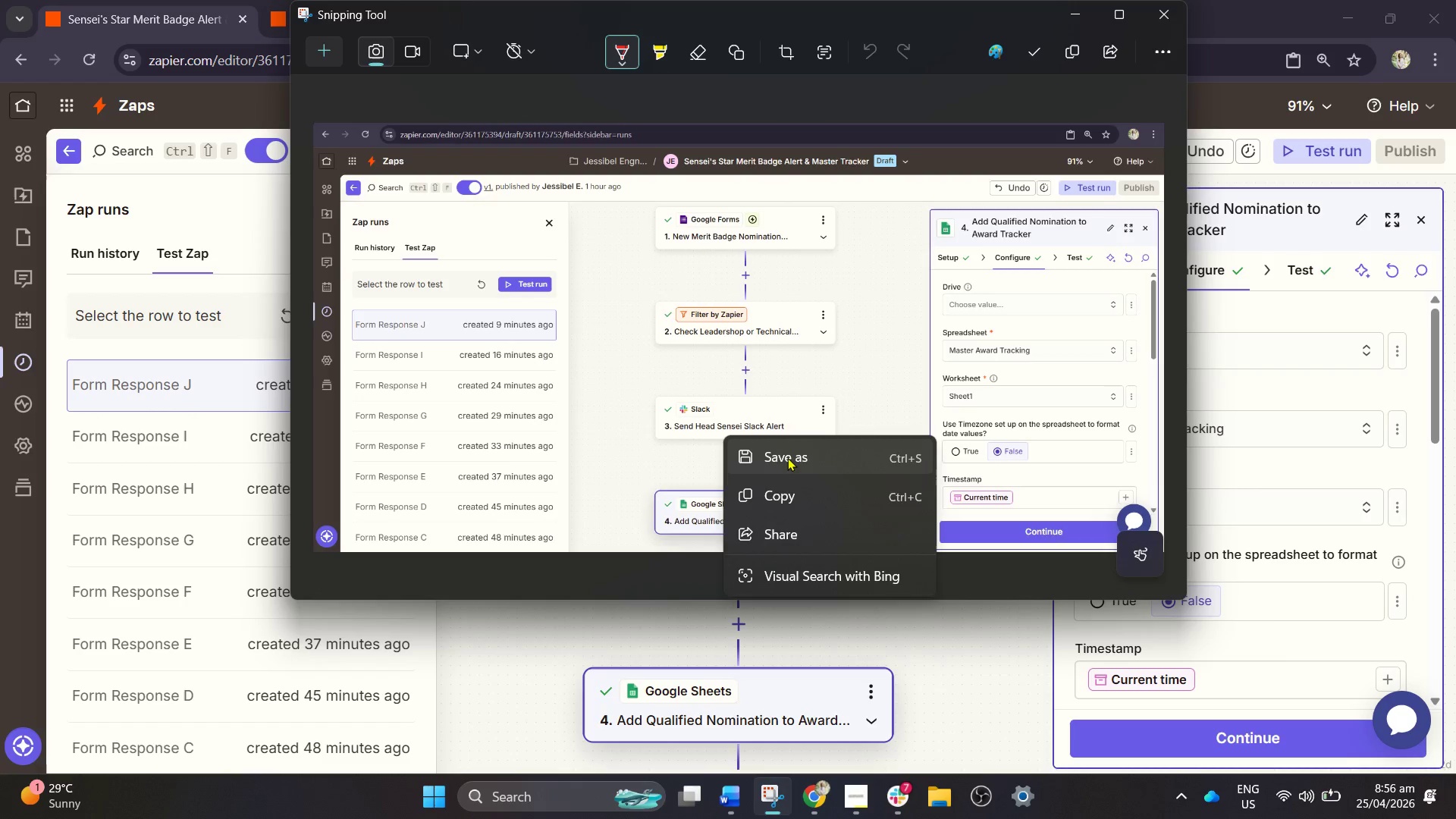 
left_click([788, 457])
 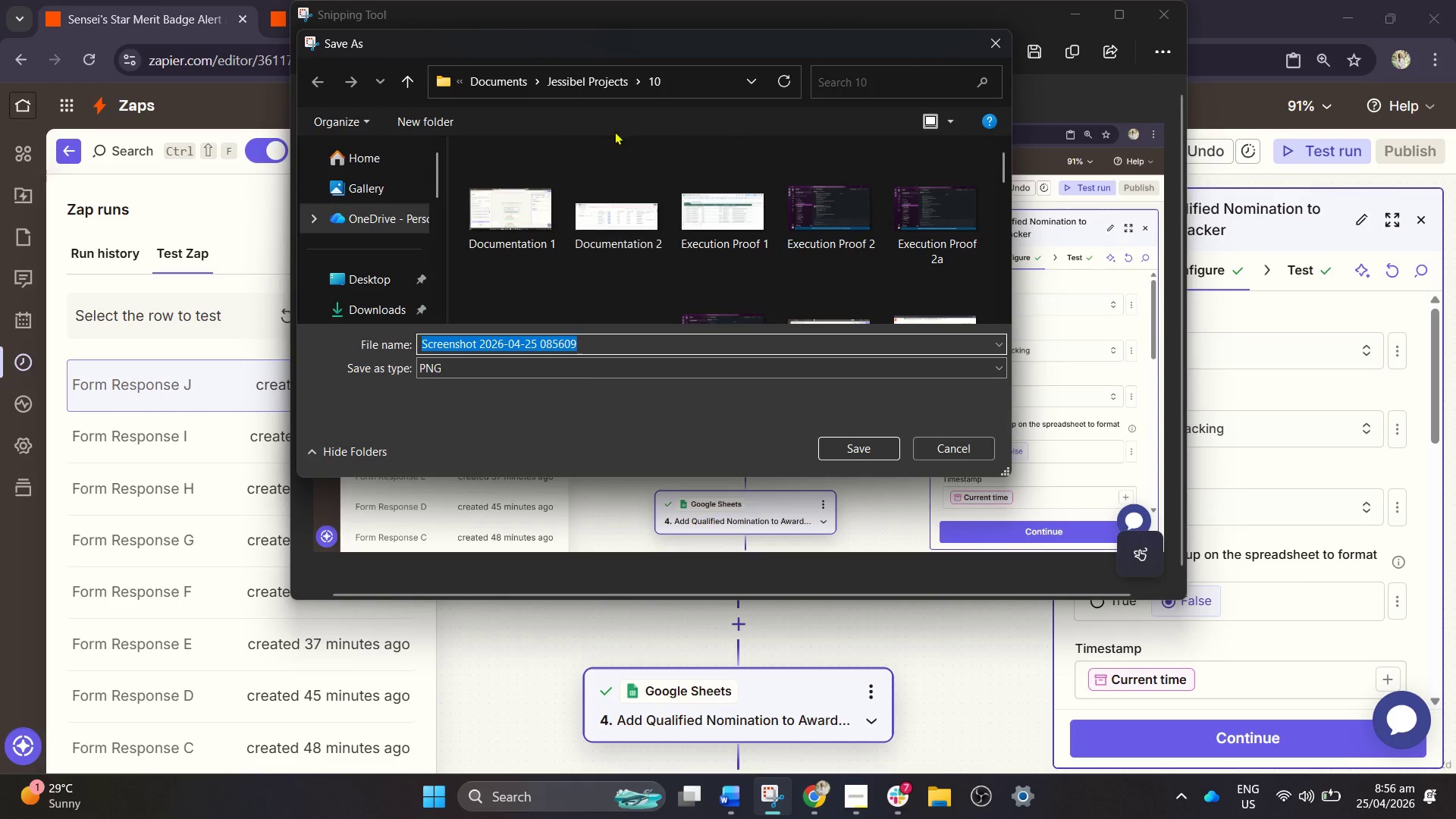 
left_click([595, 90])
 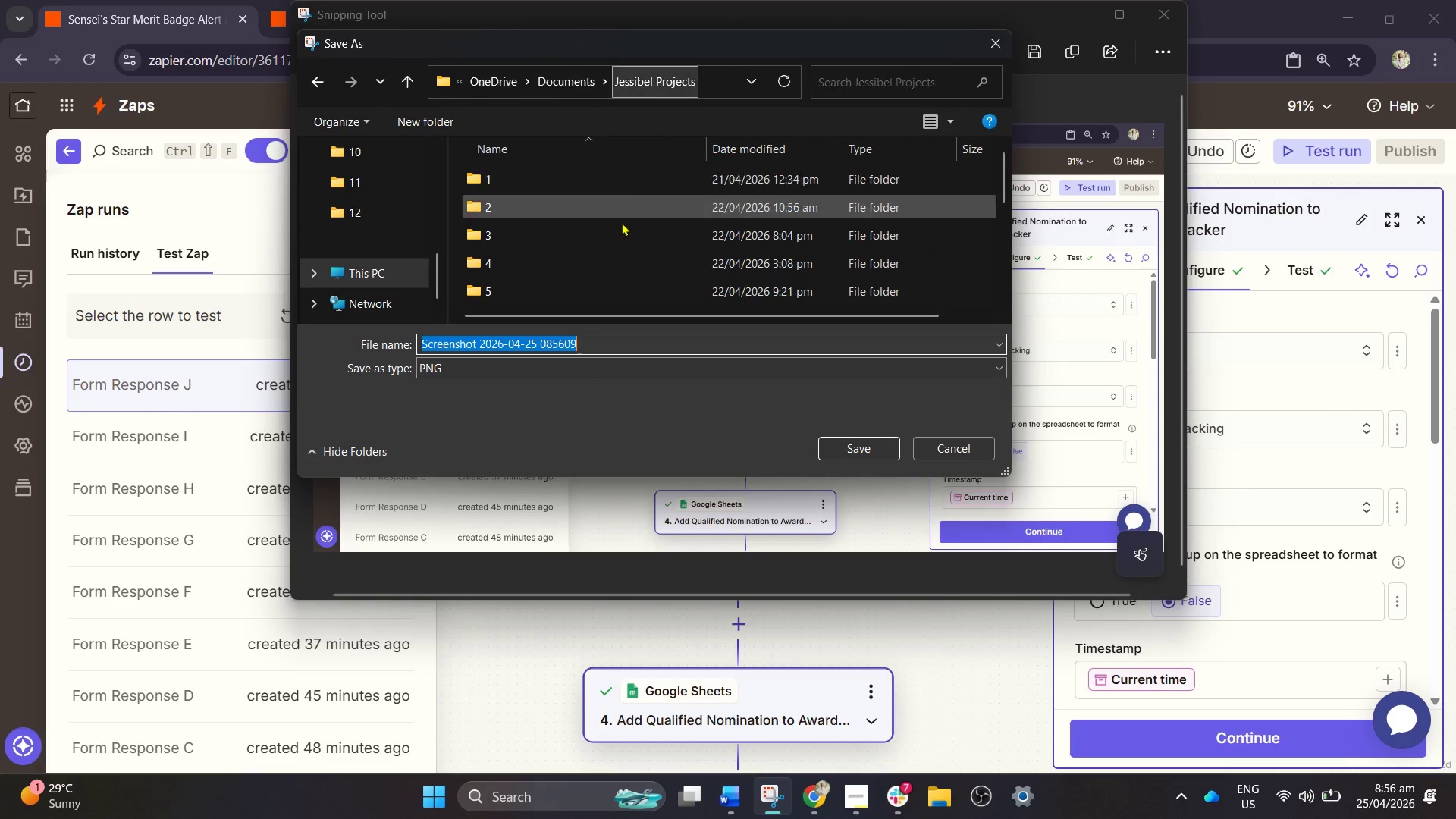 
scroll: coordinate [621, 243], scroll_direction: down, amount: 3.0
 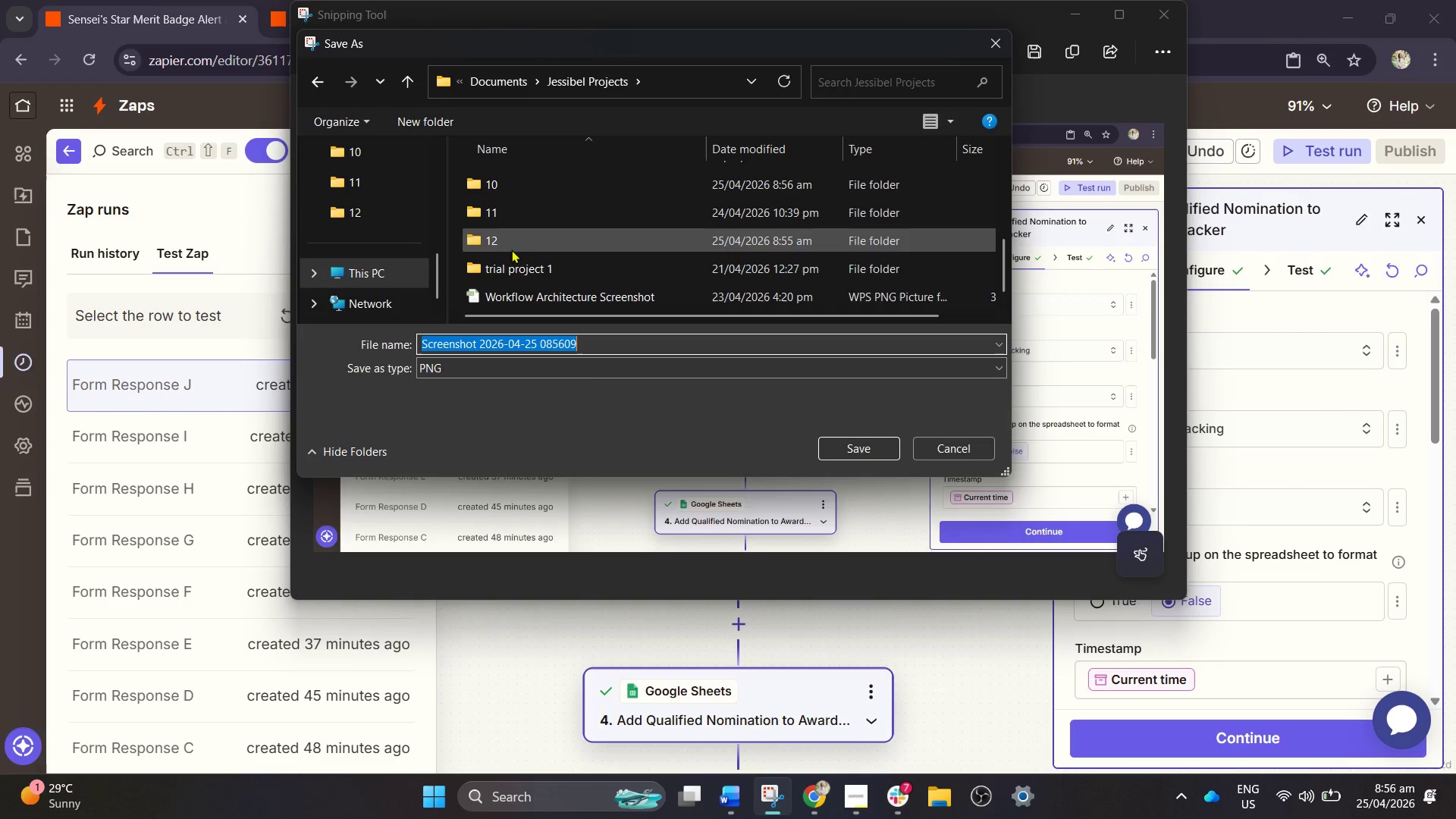 
double_click([512, 246])
 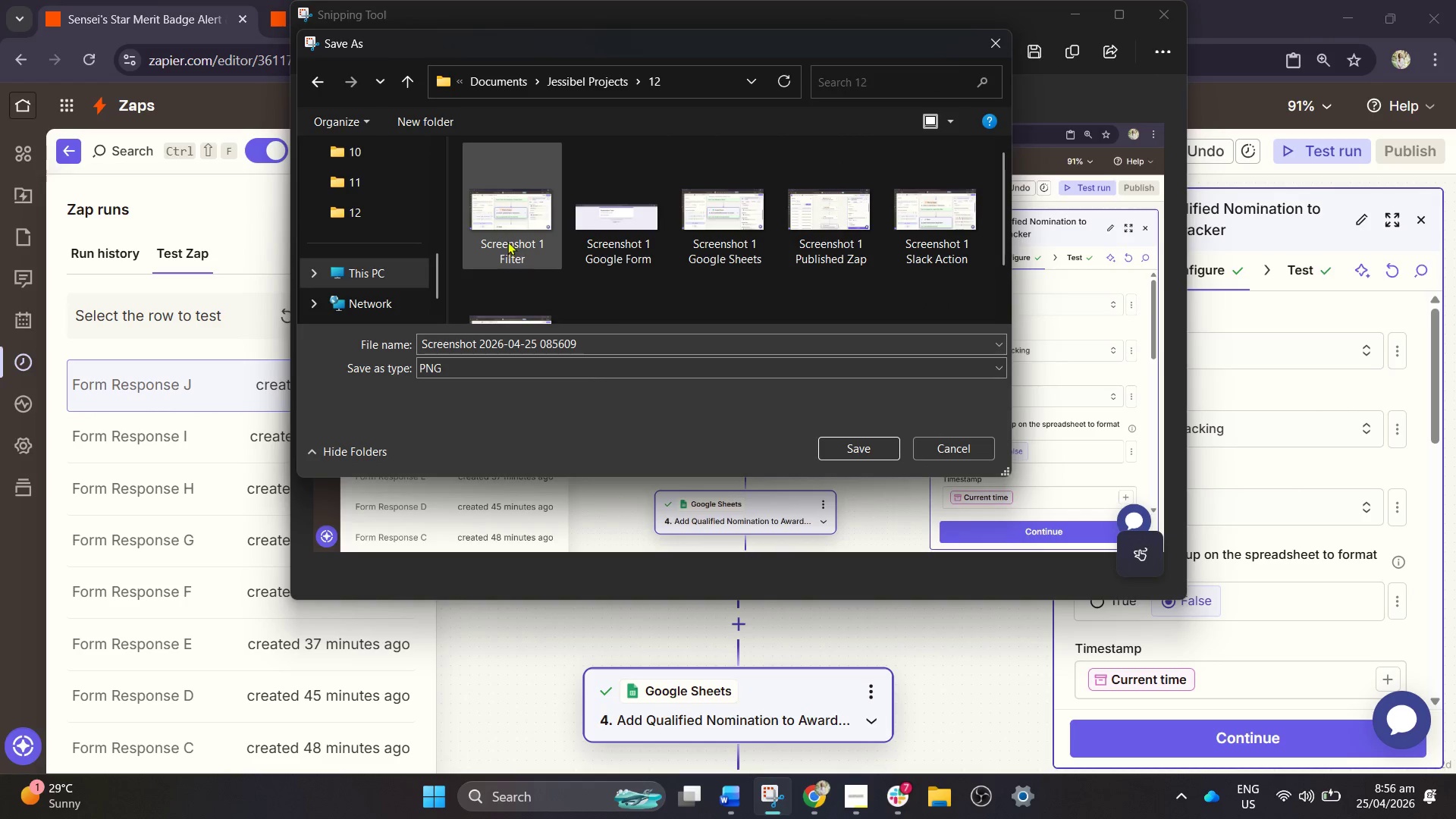 
left_click([507, 241])
 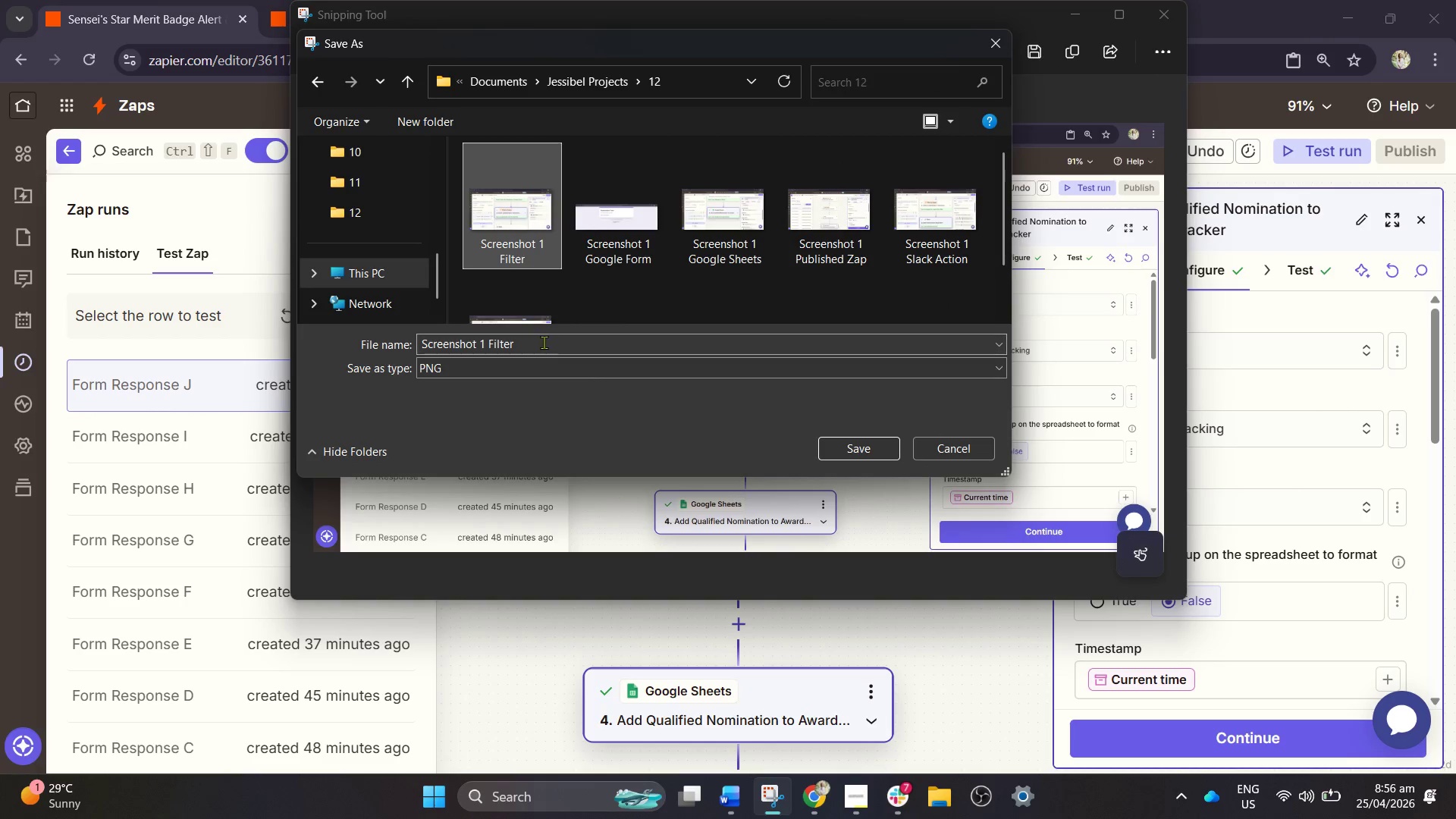 
double_click([543, 342])
 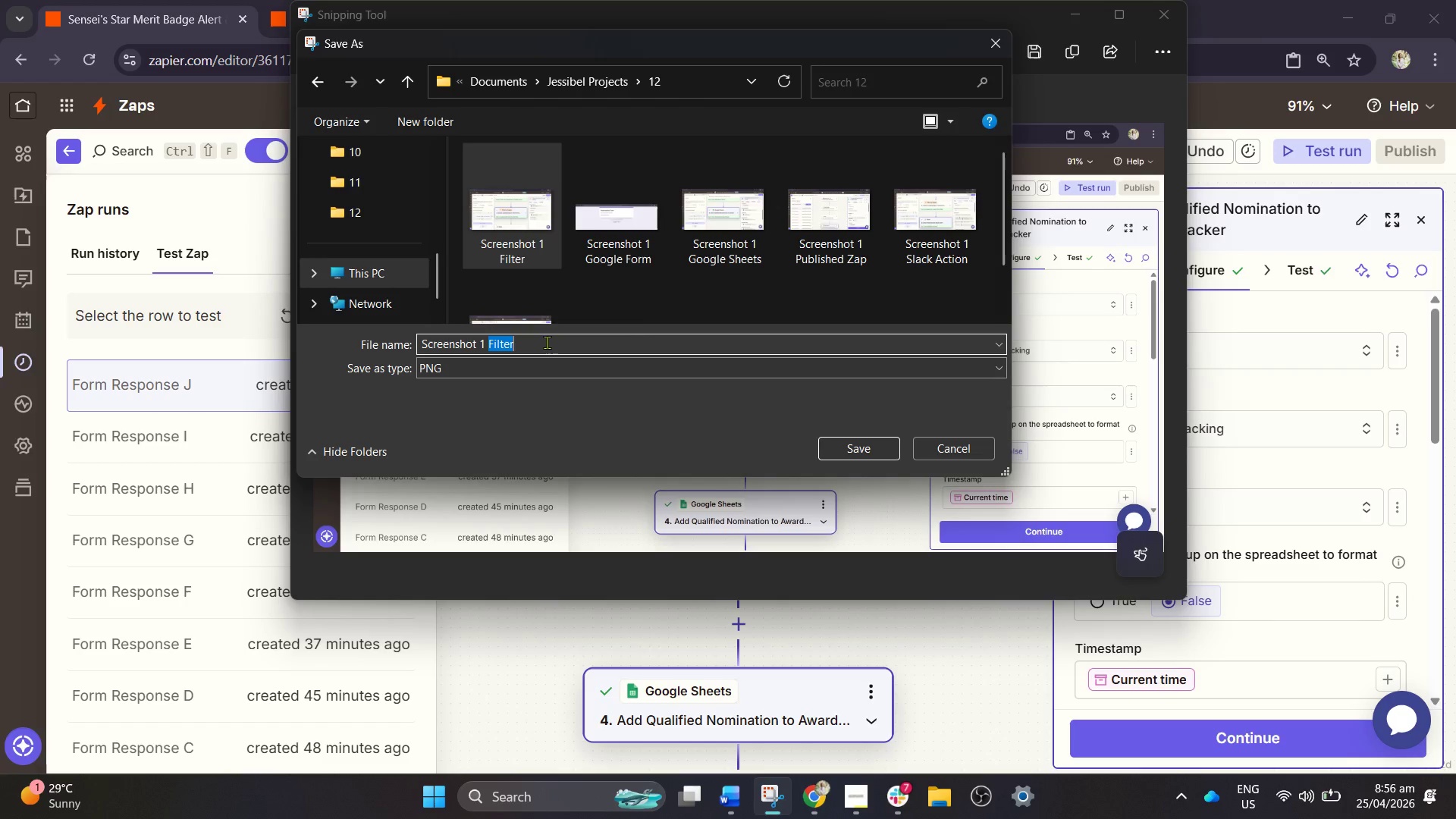 
scroll: coordinate [764, 321], scroll_direction: down, amount: 1.0
 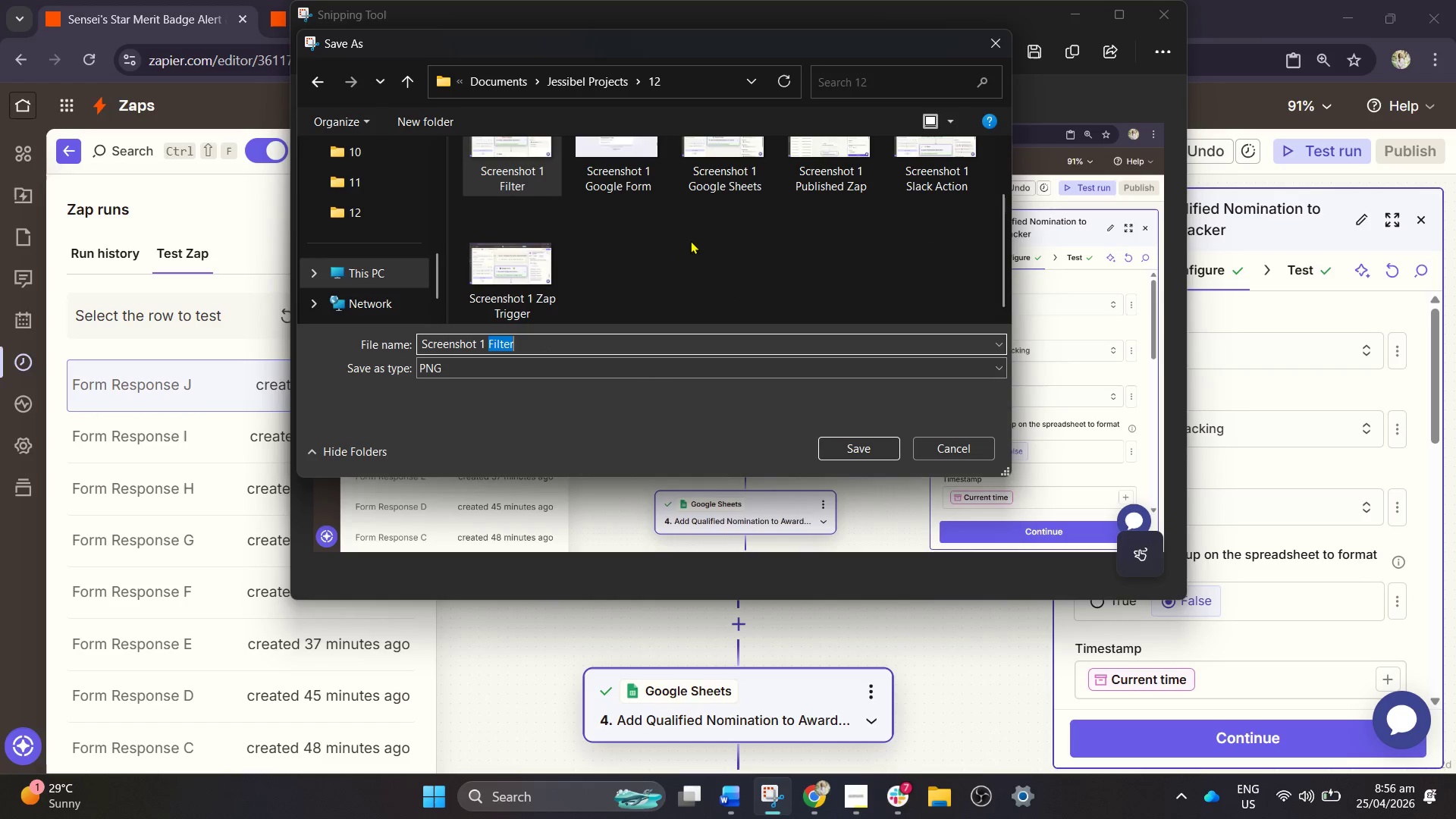 
left_click([804, 176])
 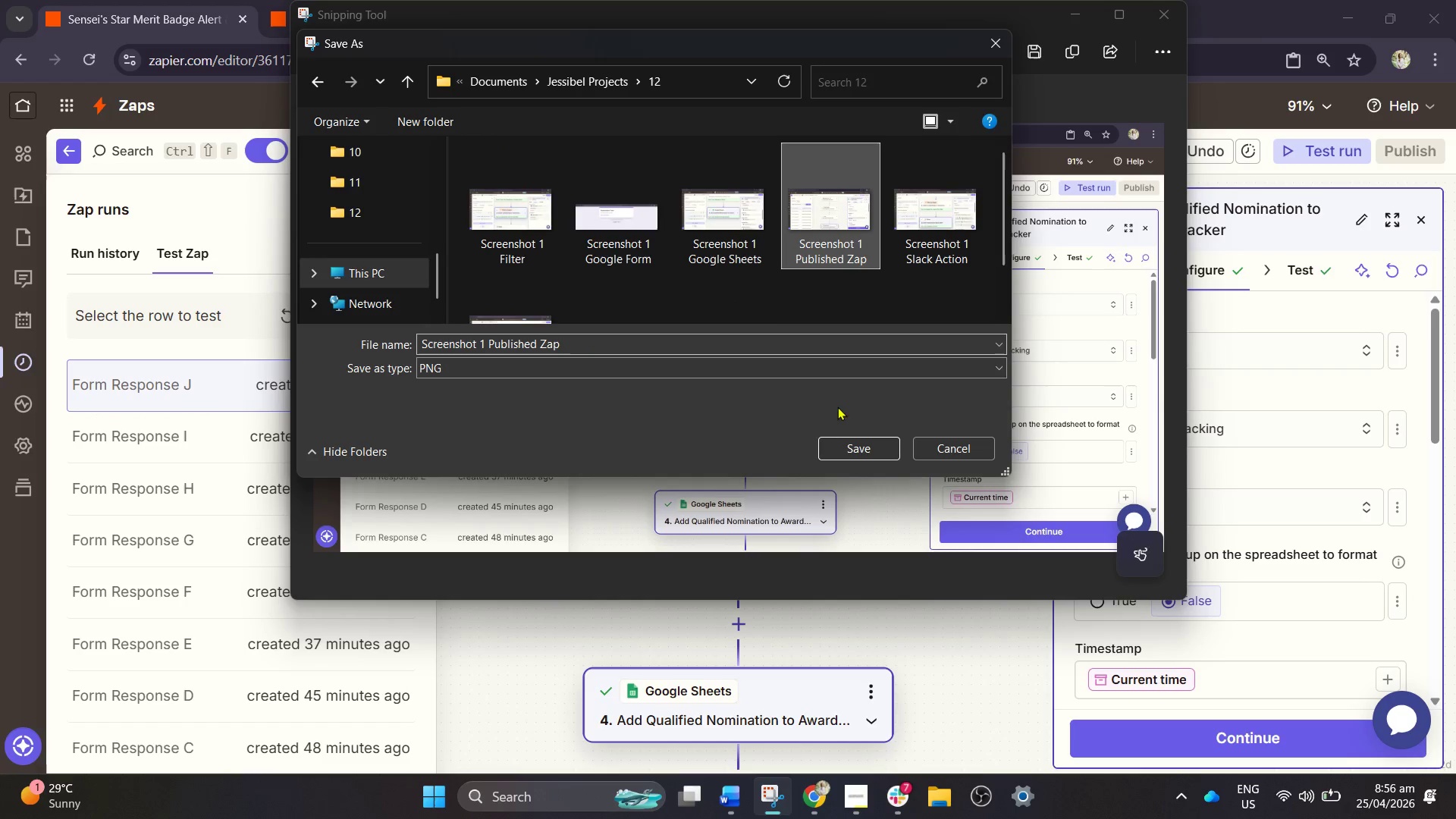 
left_click([863, 445])
 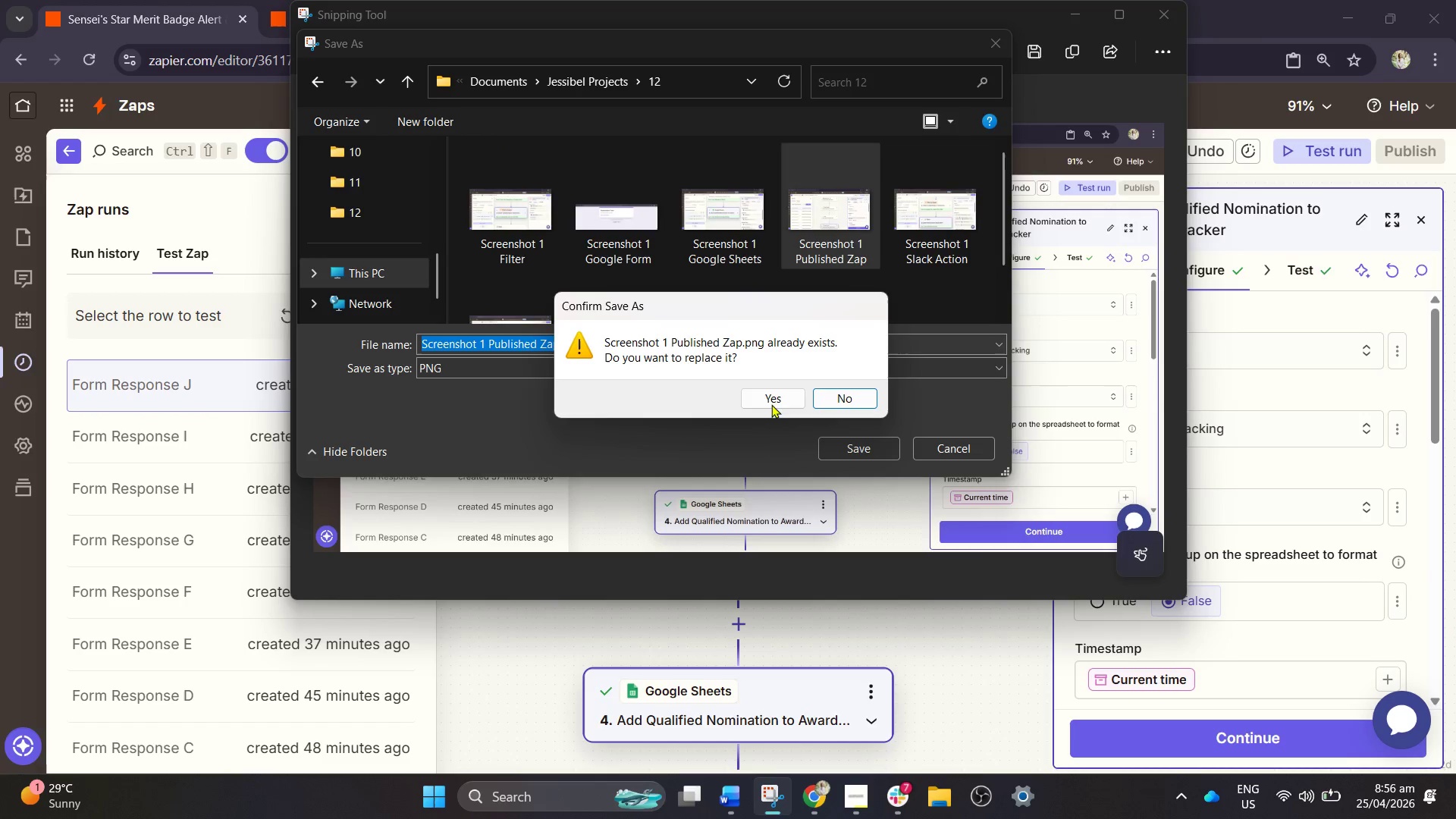 
left_click([761, 396])
 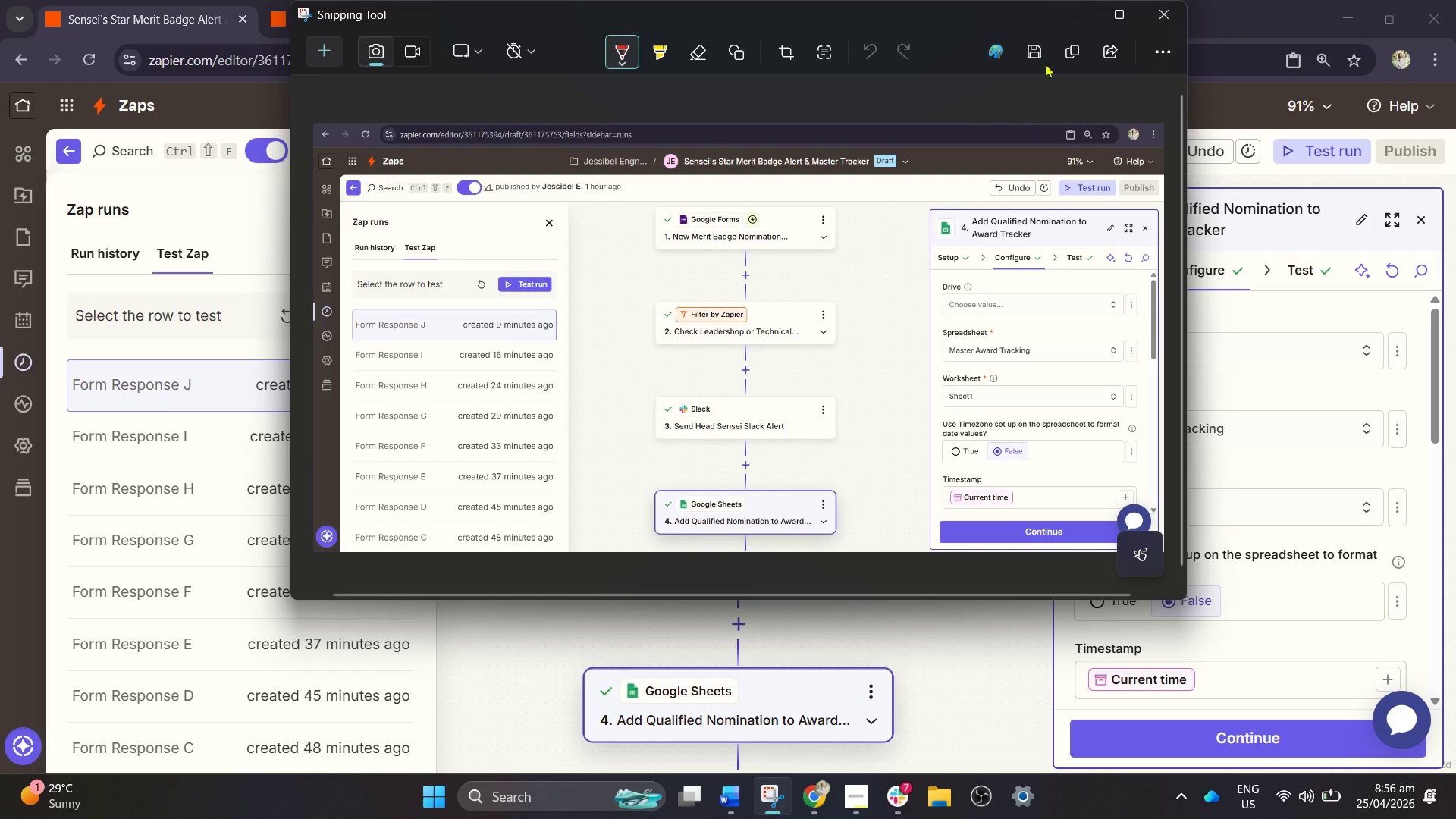 
left_click([1068, 19])
 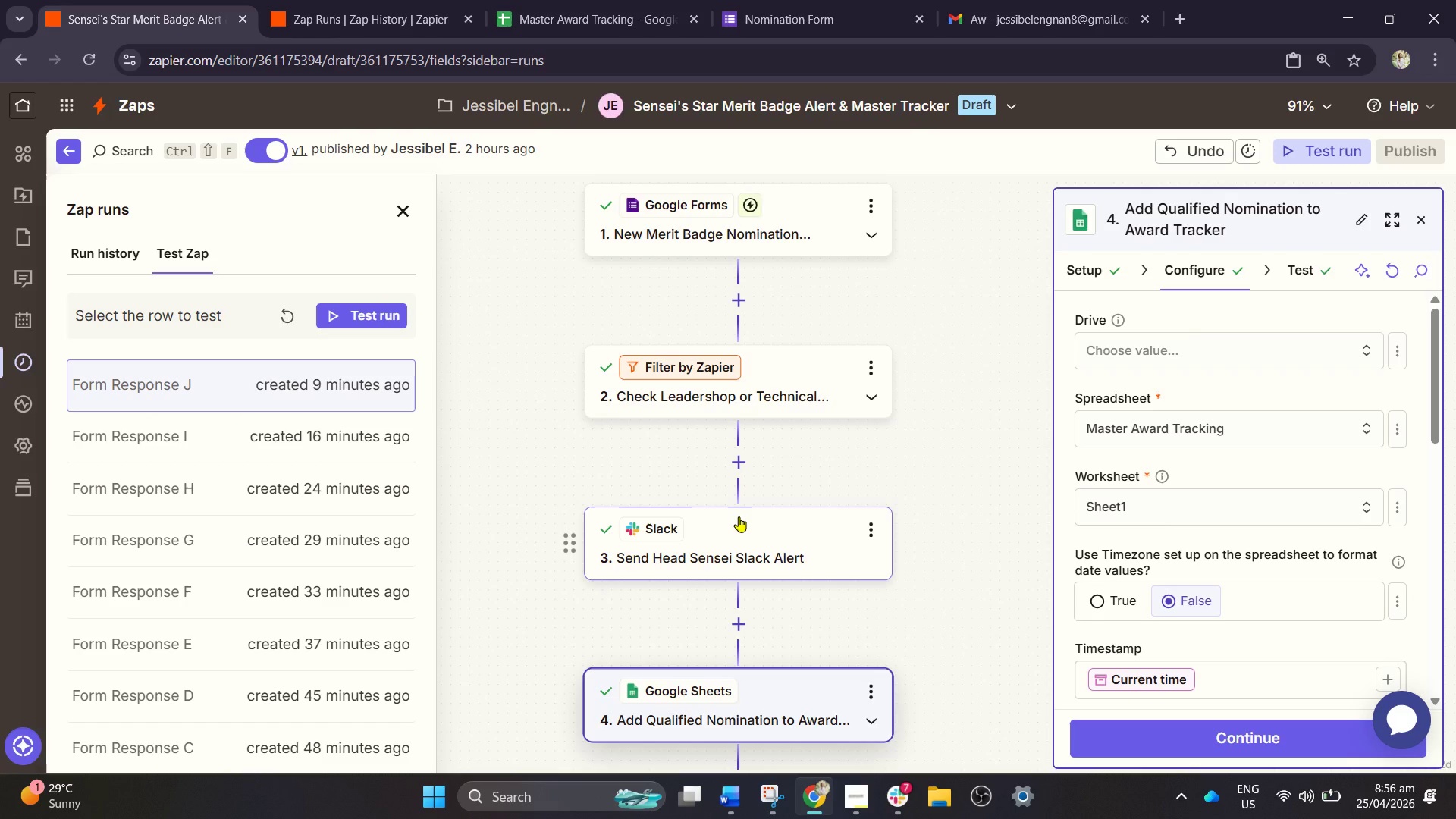 
wait(11.19)
 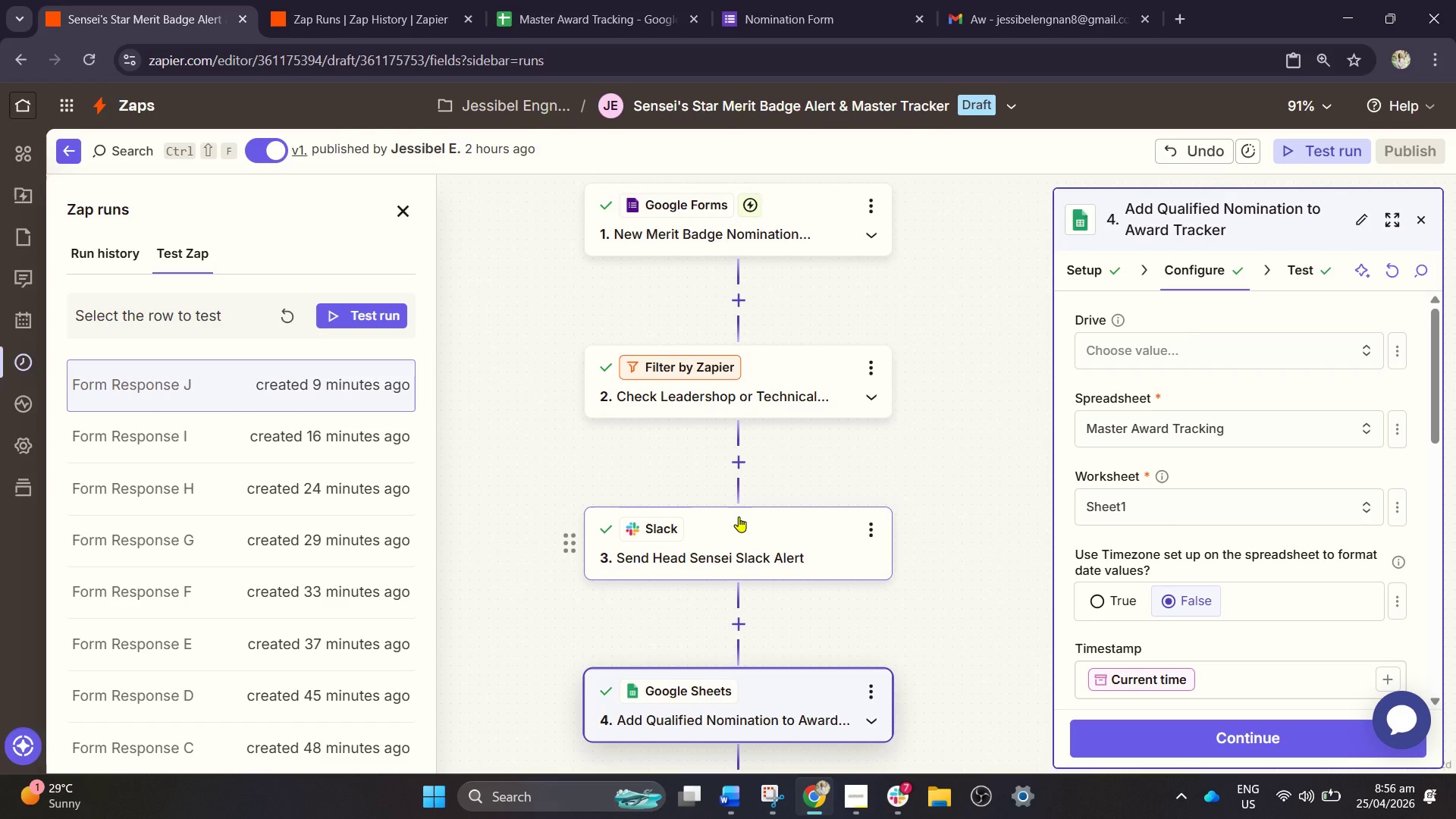 
left_click([127, 255])
 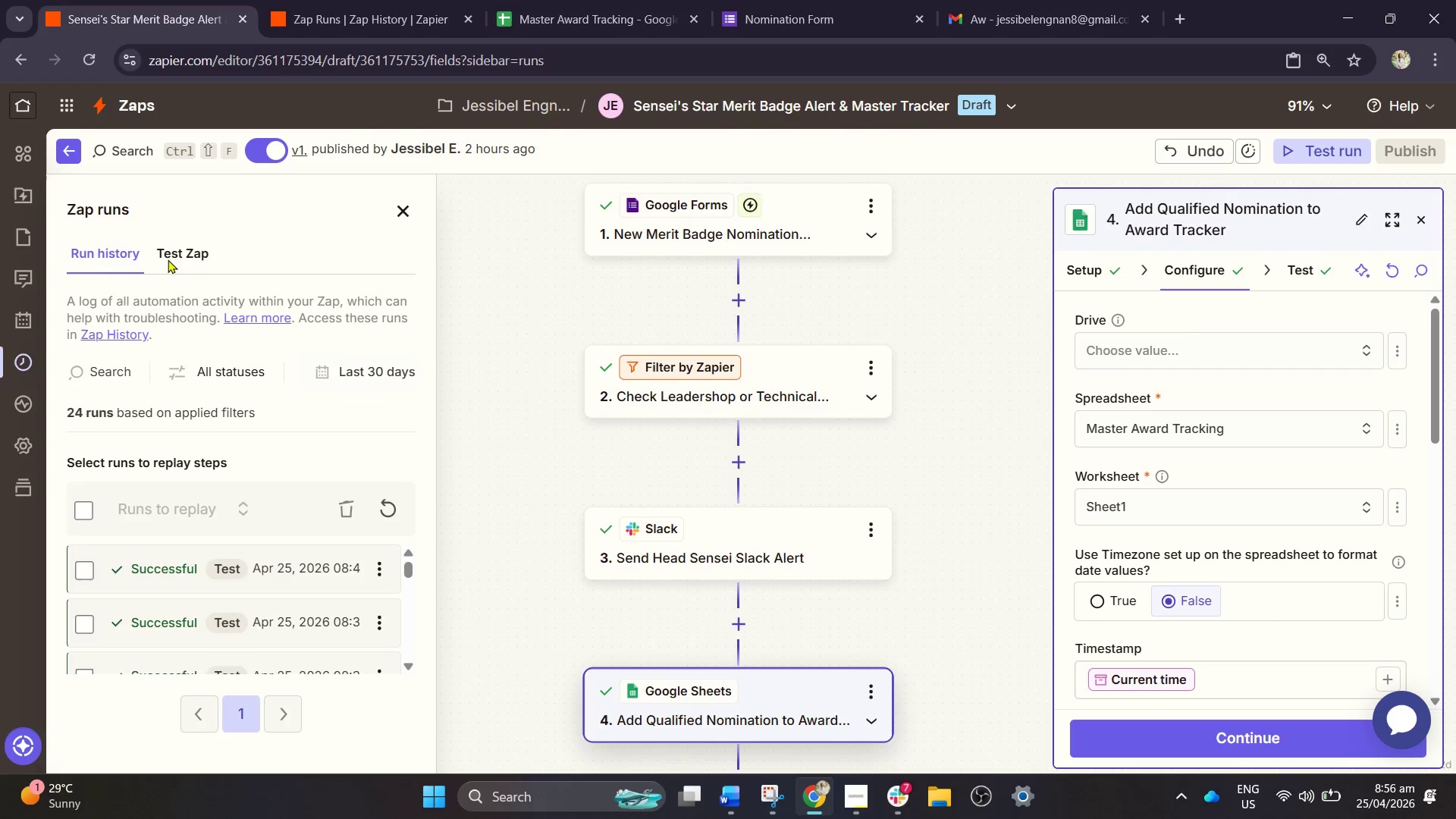 
left_click([187, 264])
 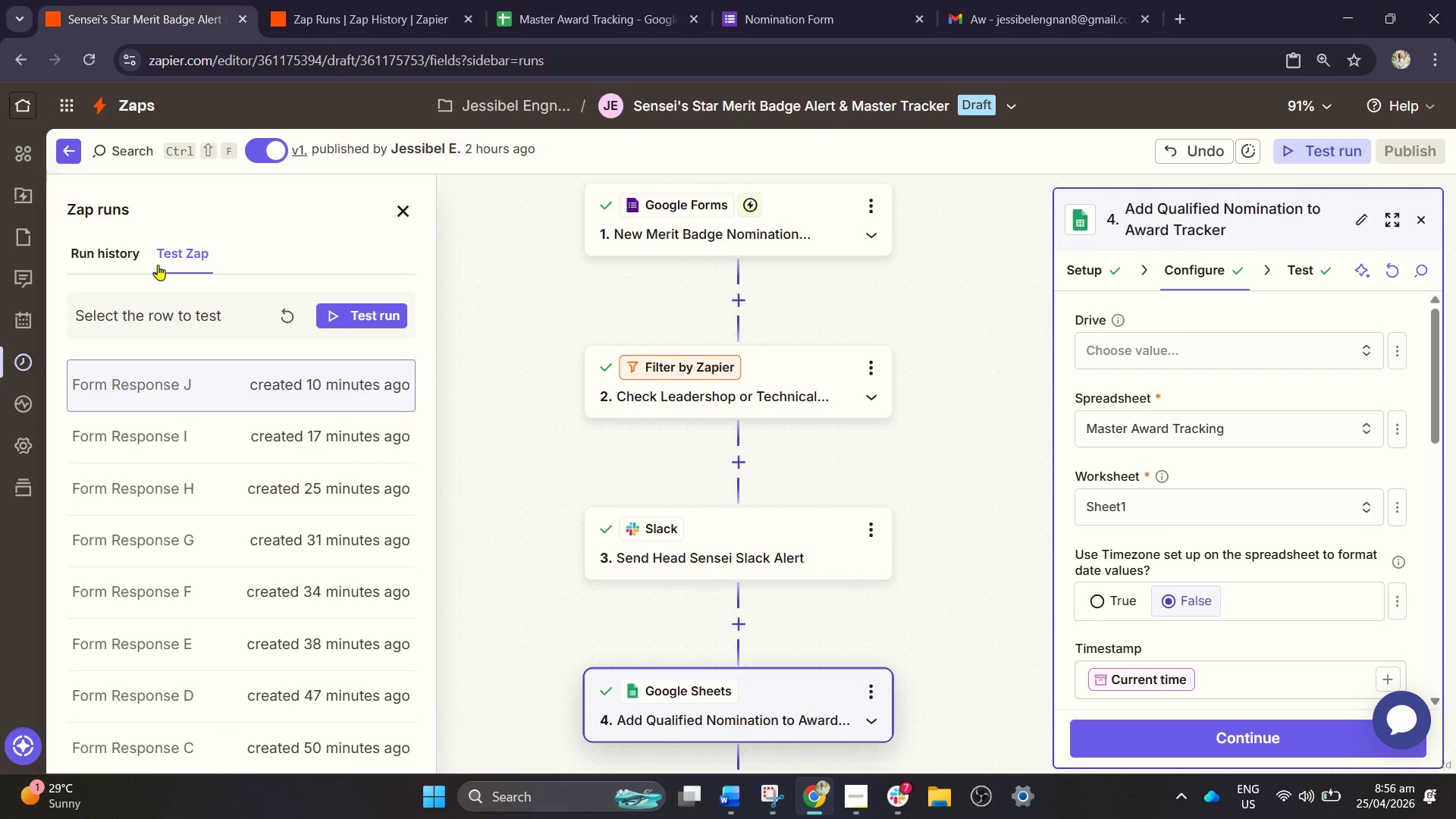 
left_click([112, 249])
 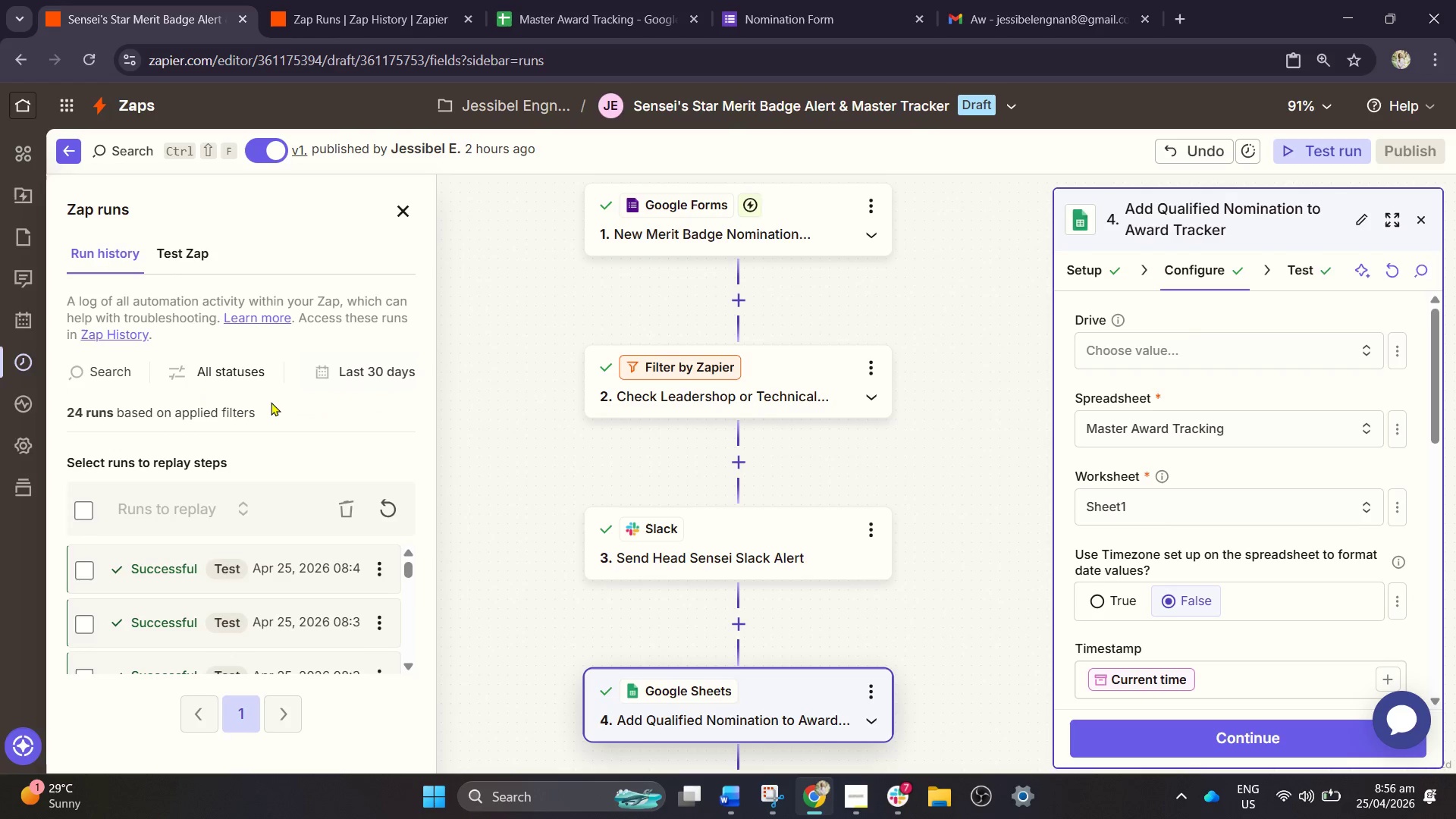 
scroll: coordinate [249, 557], scroll_direction: down, amount: 3.0
 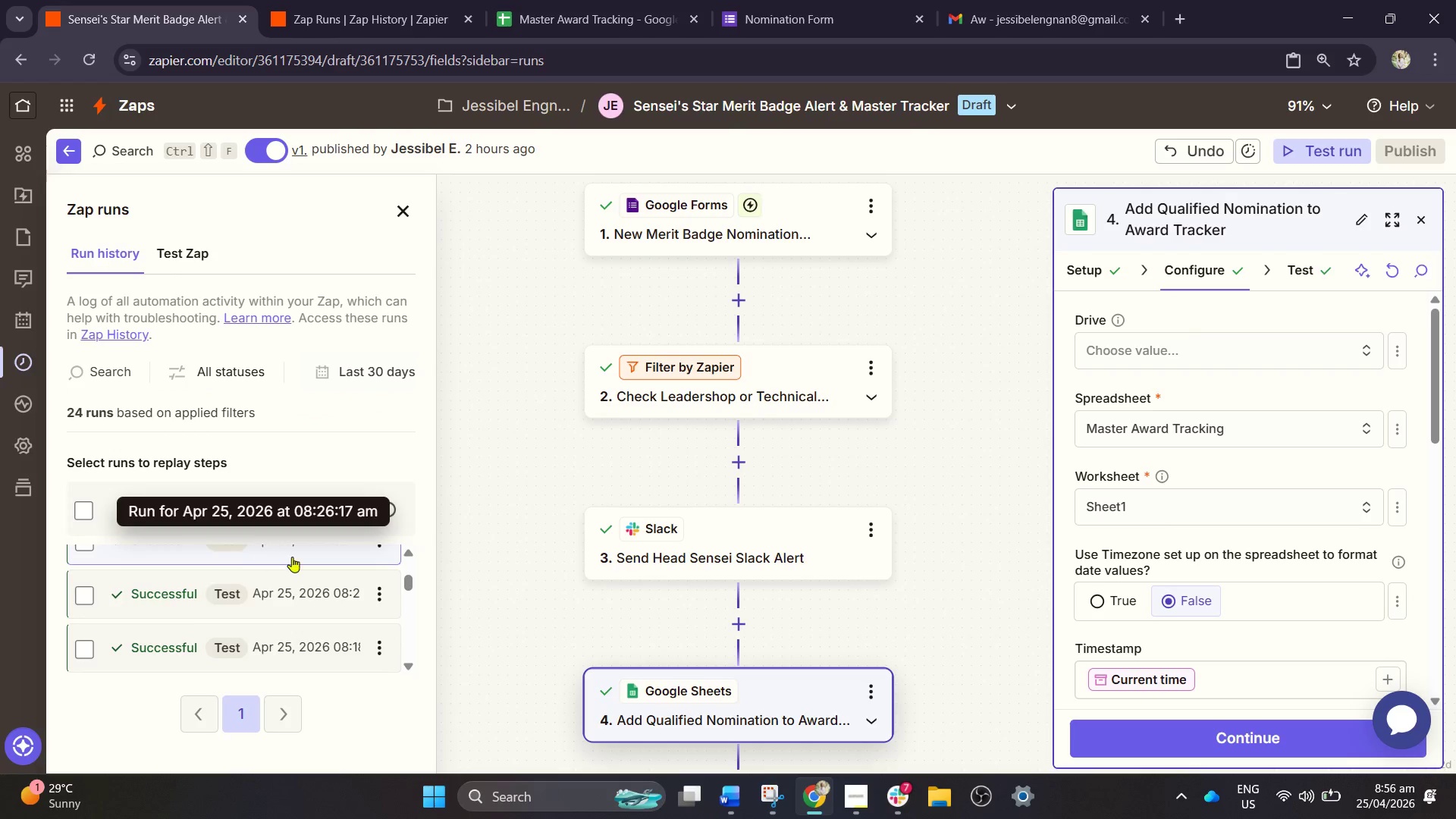 
scroll: coordinate [407, 477], scroll_direction: up, amount: 5.0
 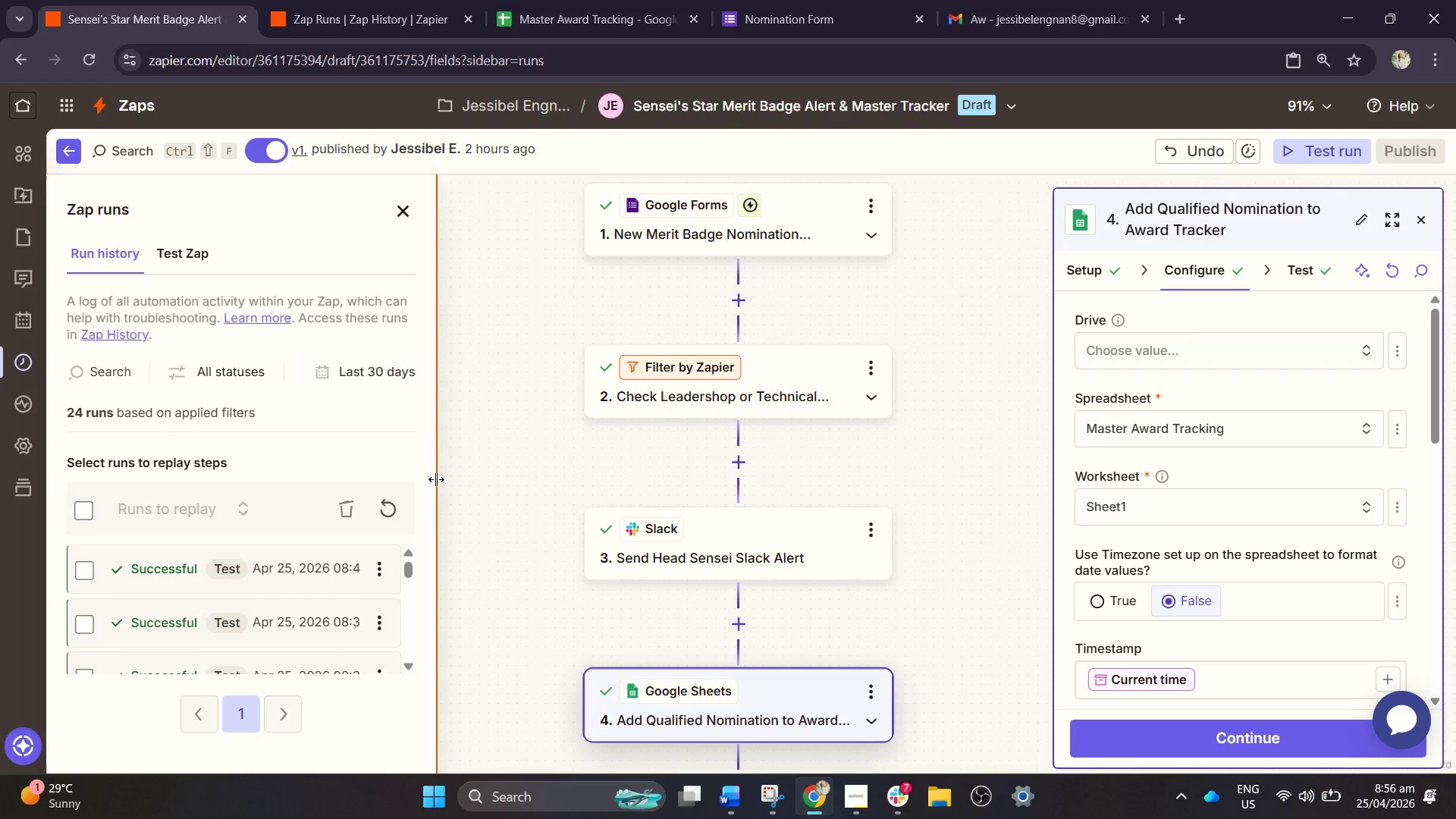 
left_click_drag(start_coordinate=[436, 479], to_coordinate=[579, 520])
 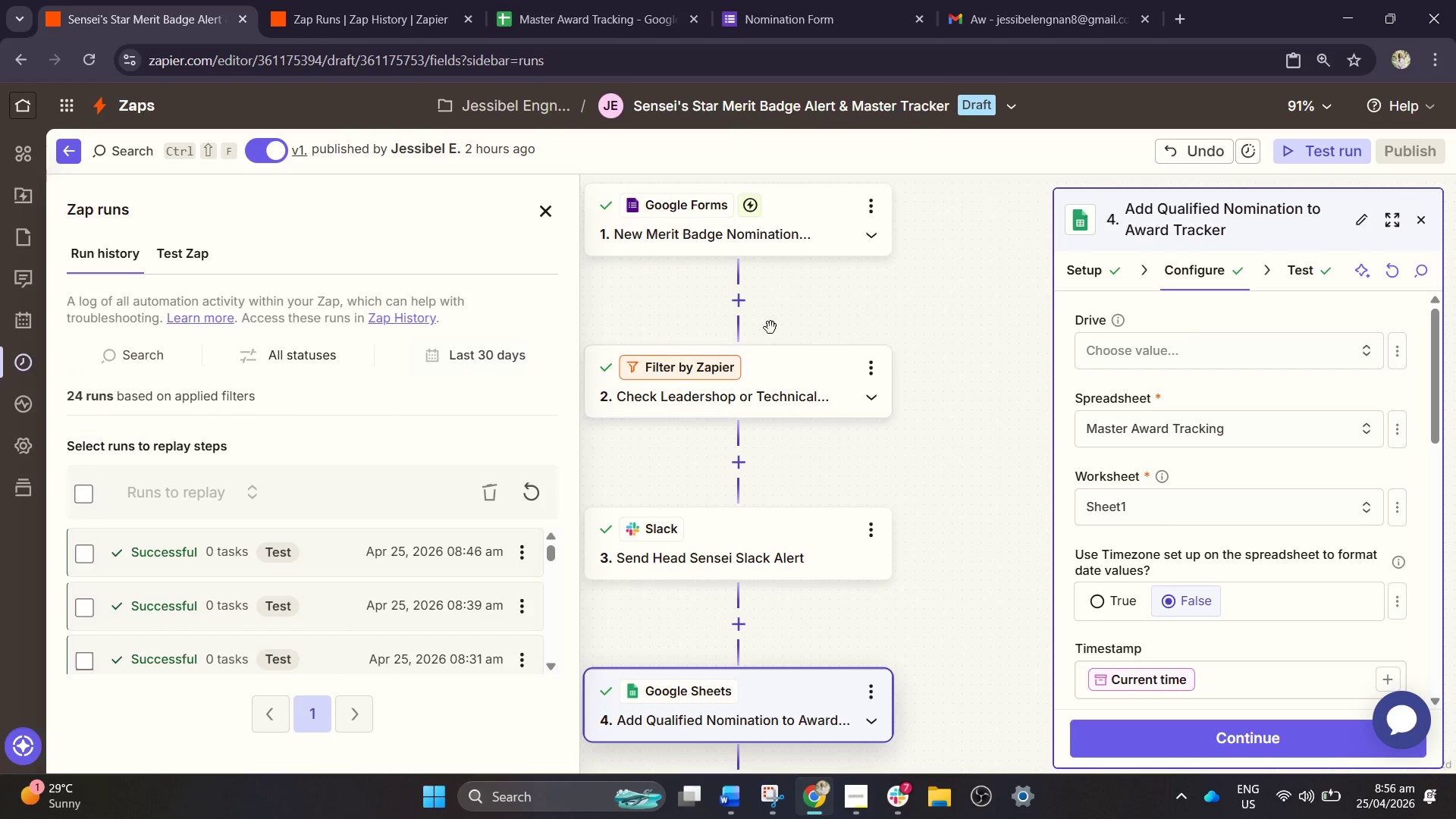 
left_click([793, 246])
 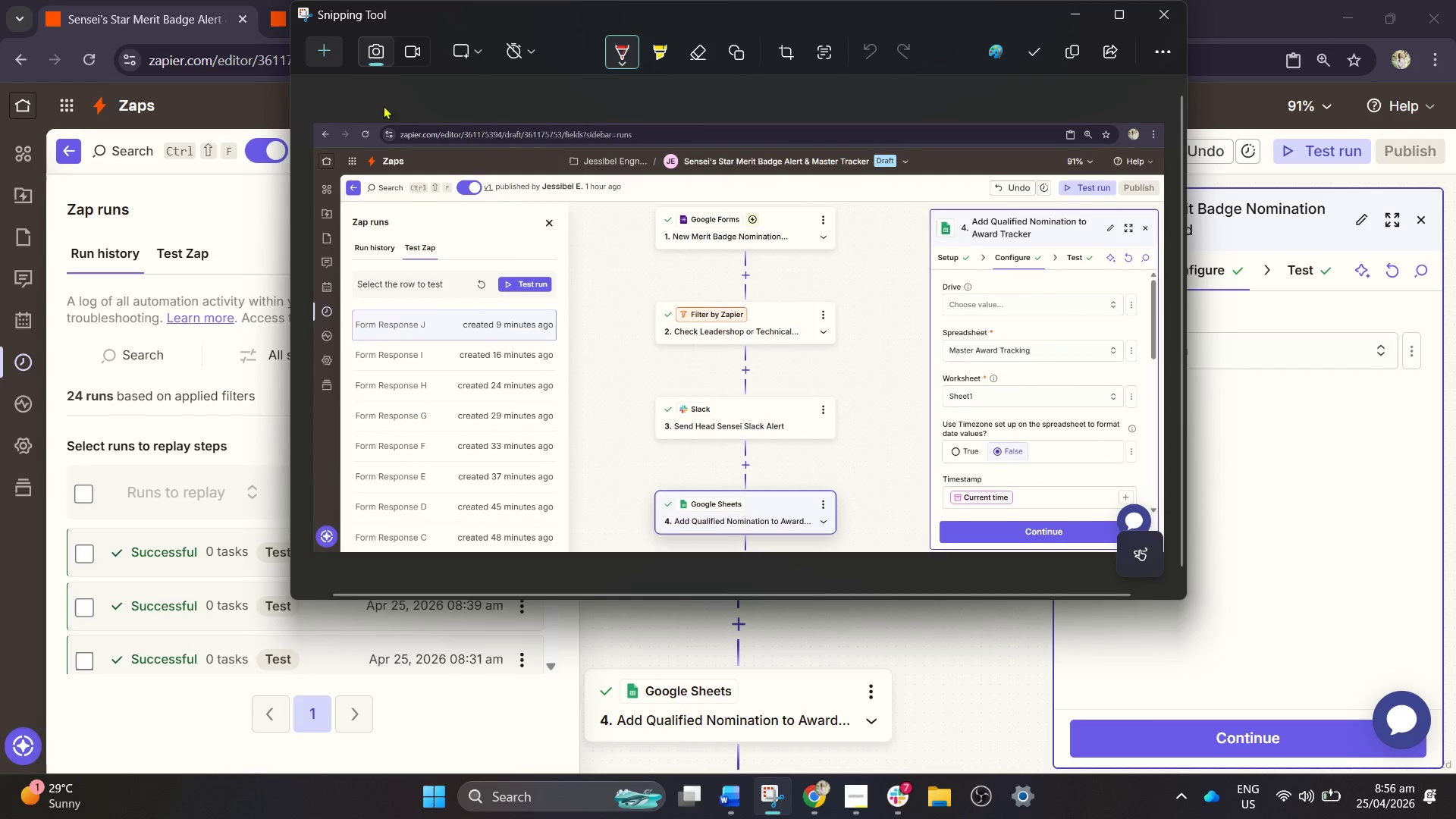 
left_click([324, 54])
 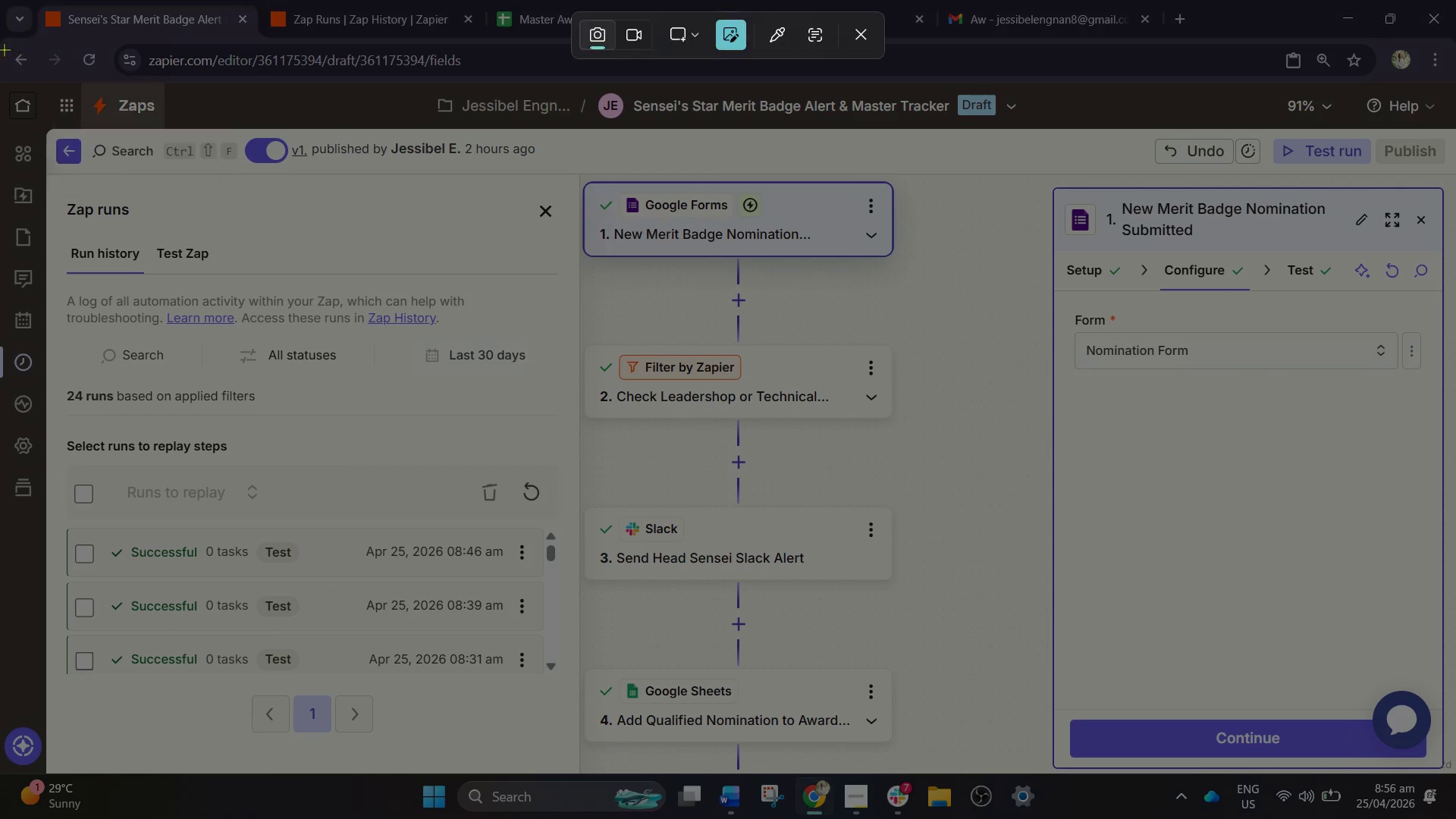 
left_click_drag(start_coordinate=[0, 42], to_coordinate=[1455, 784])
 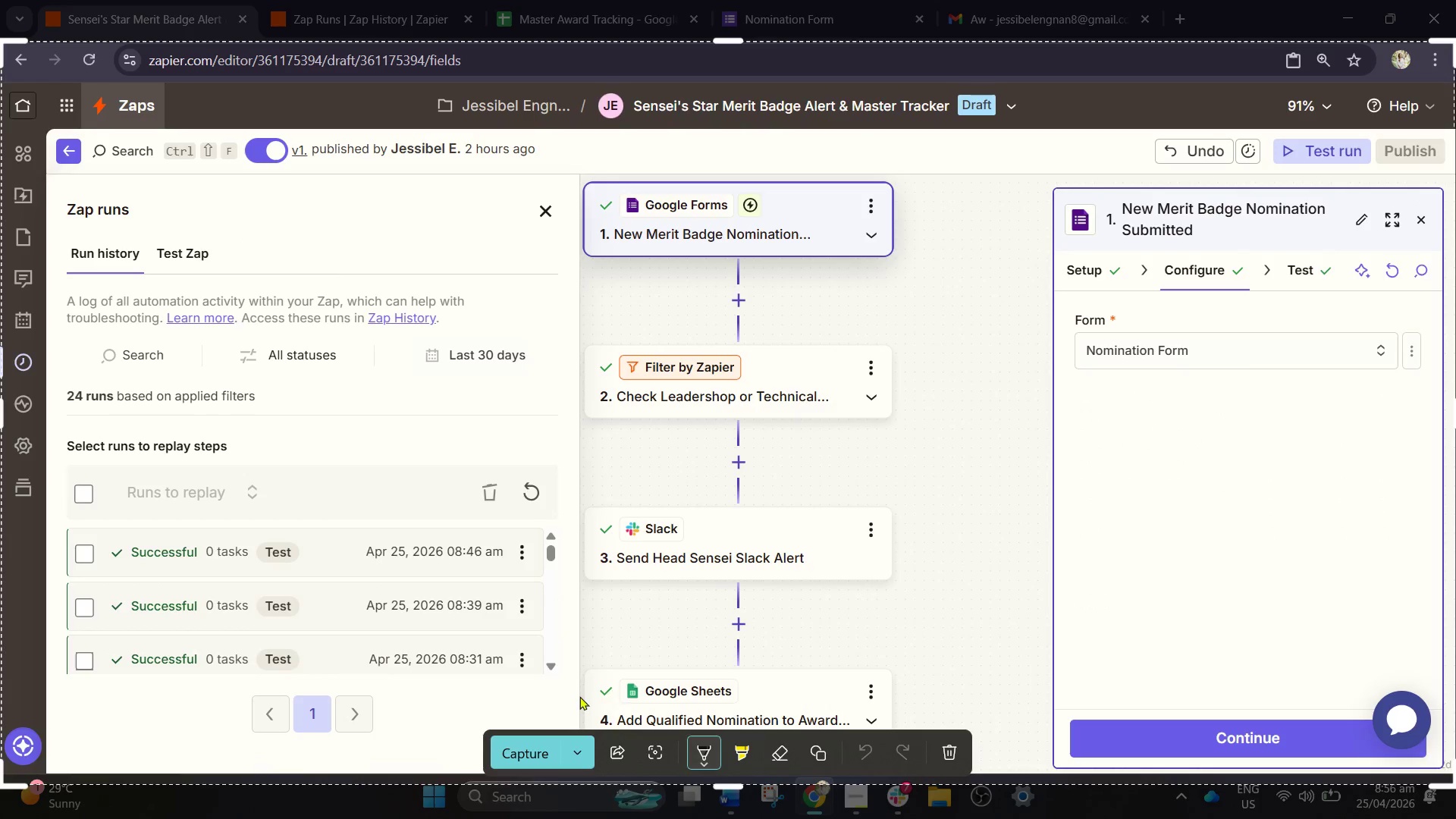 
left_click([566, 758])
 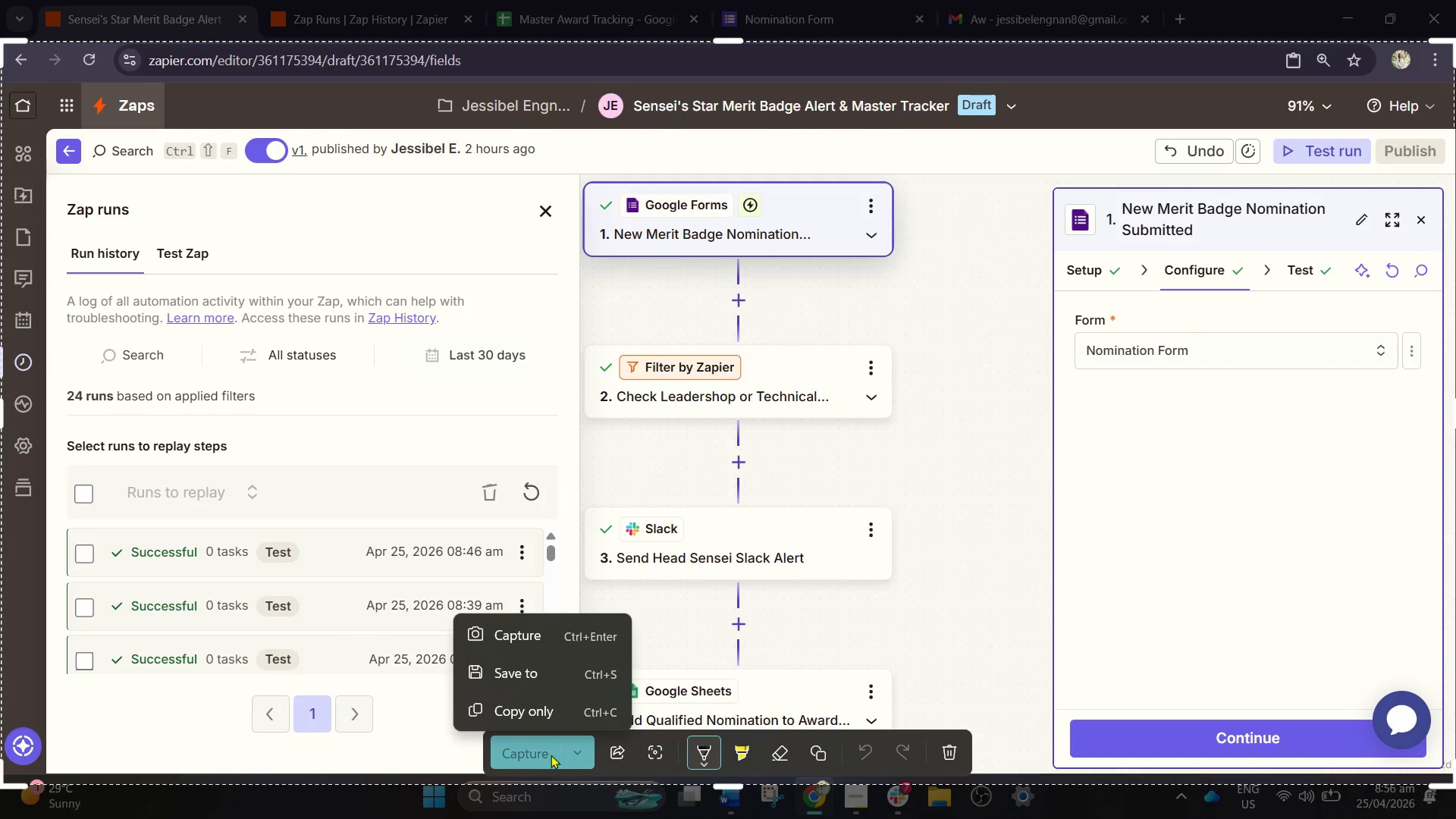 
left_click([544, 755])
 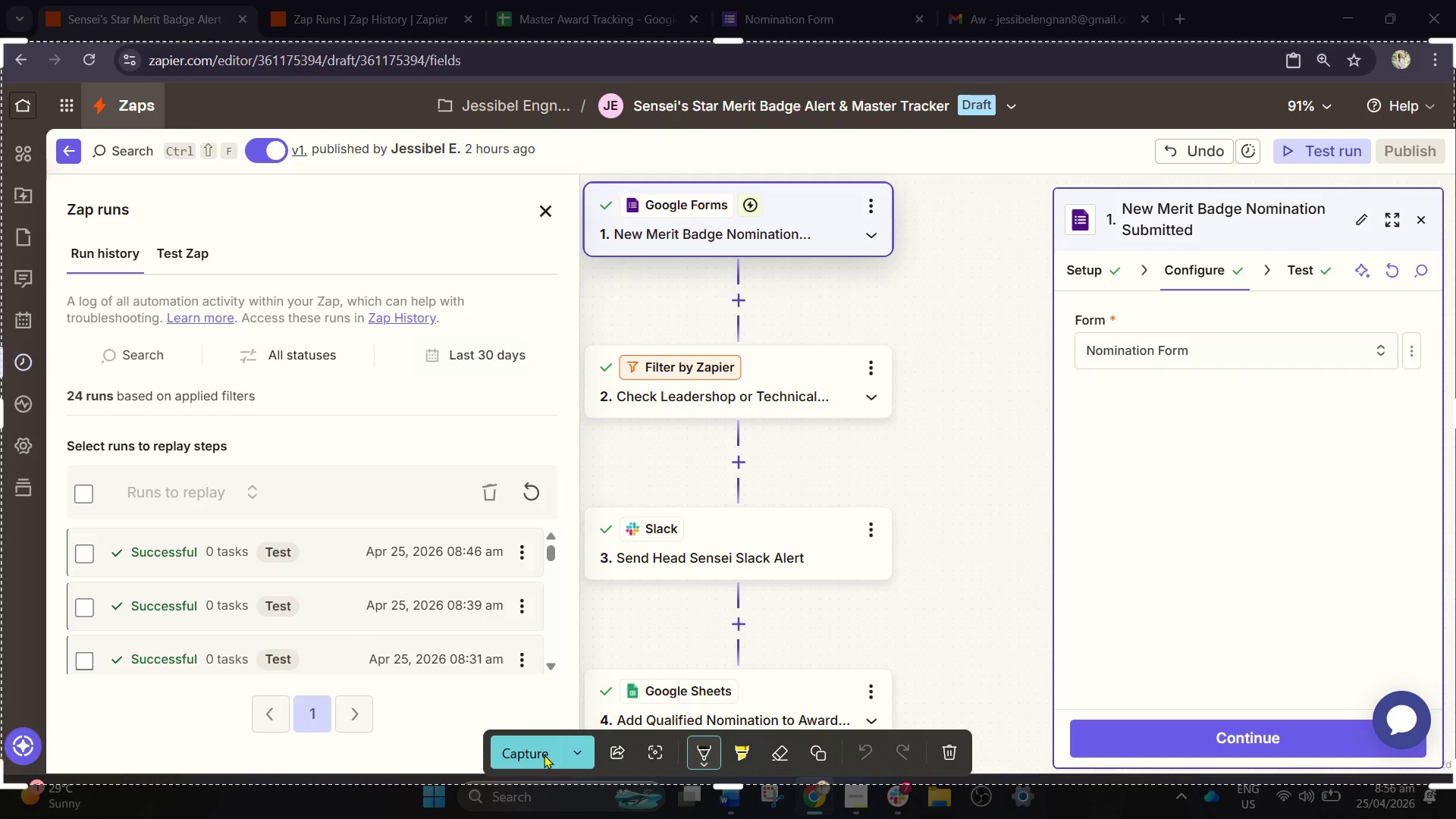 
left_click([544, 755])
 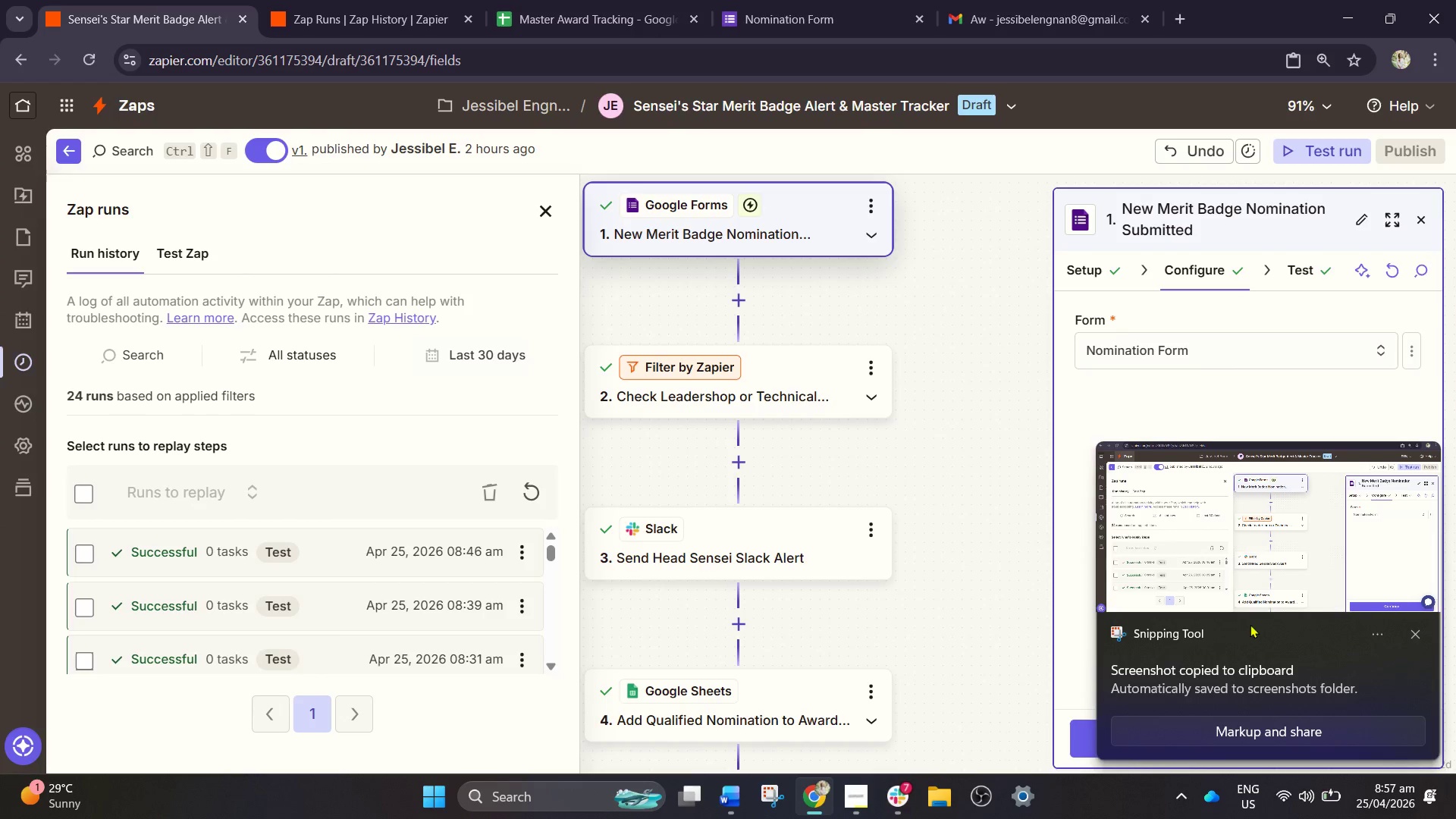 
left_click_drag(start_coordinate=[1244, 715], to_coordinate=[1239, 717])
 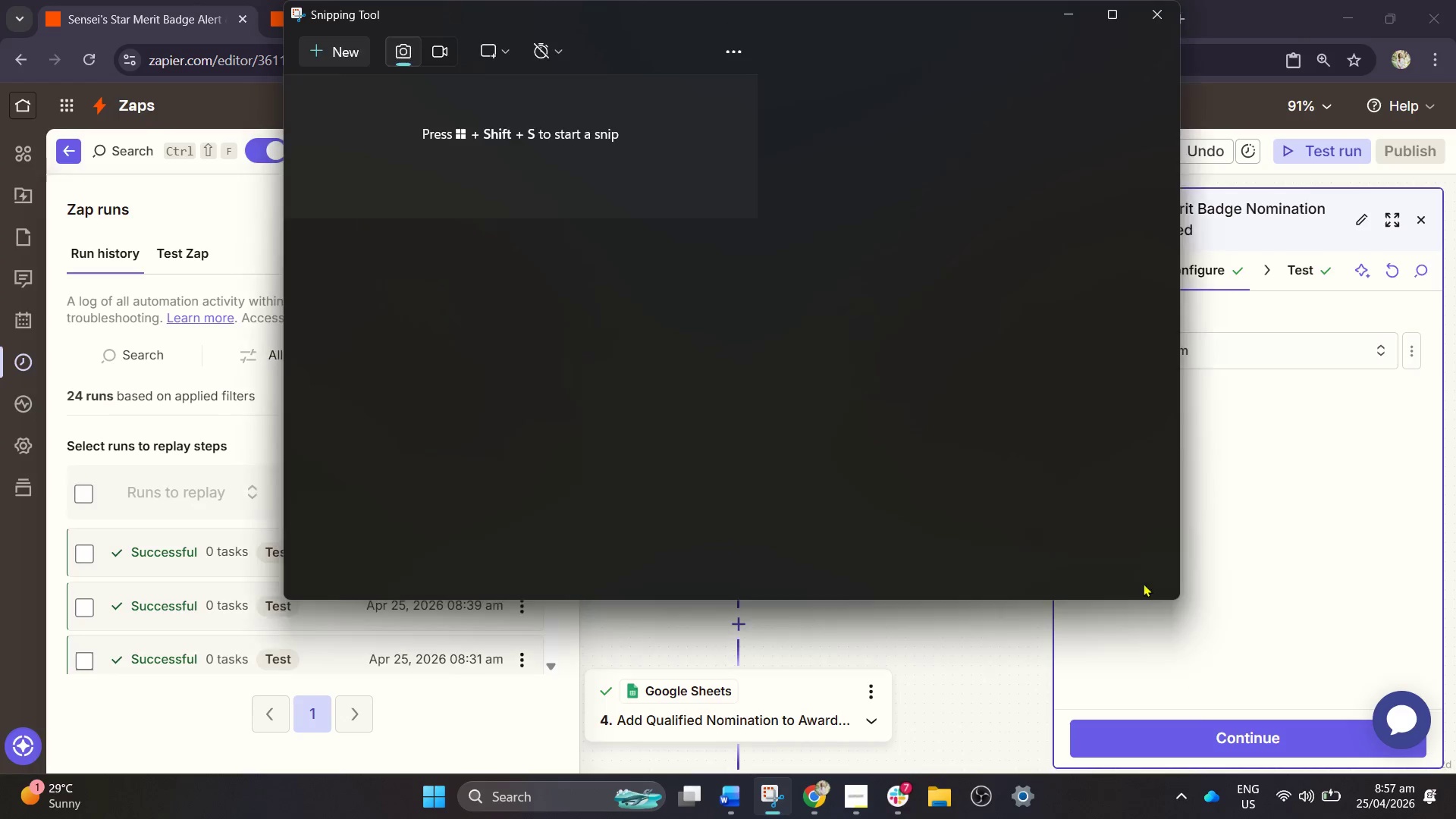 
right_click([871, 417])
 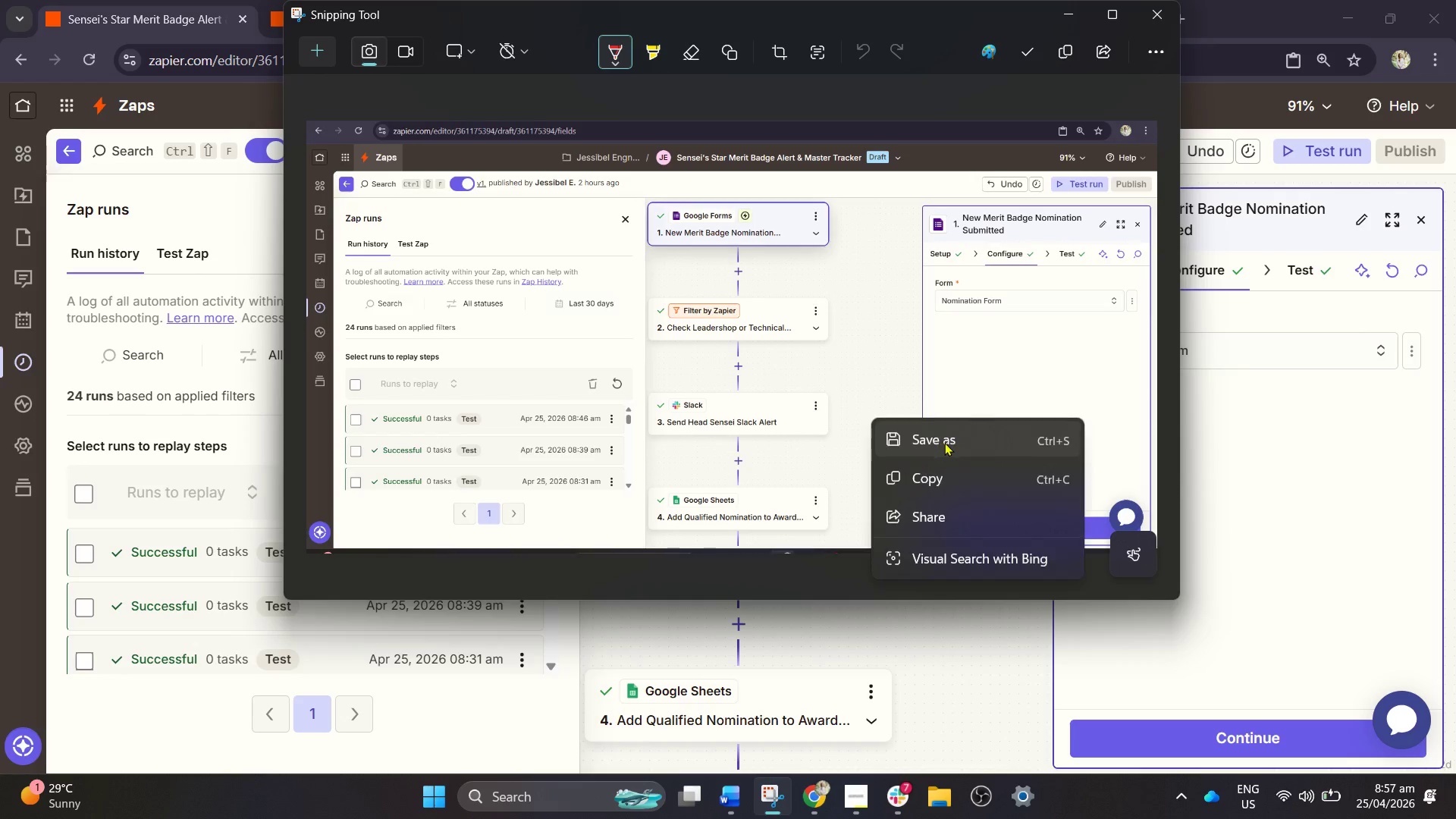 
left_click([944, 442])
 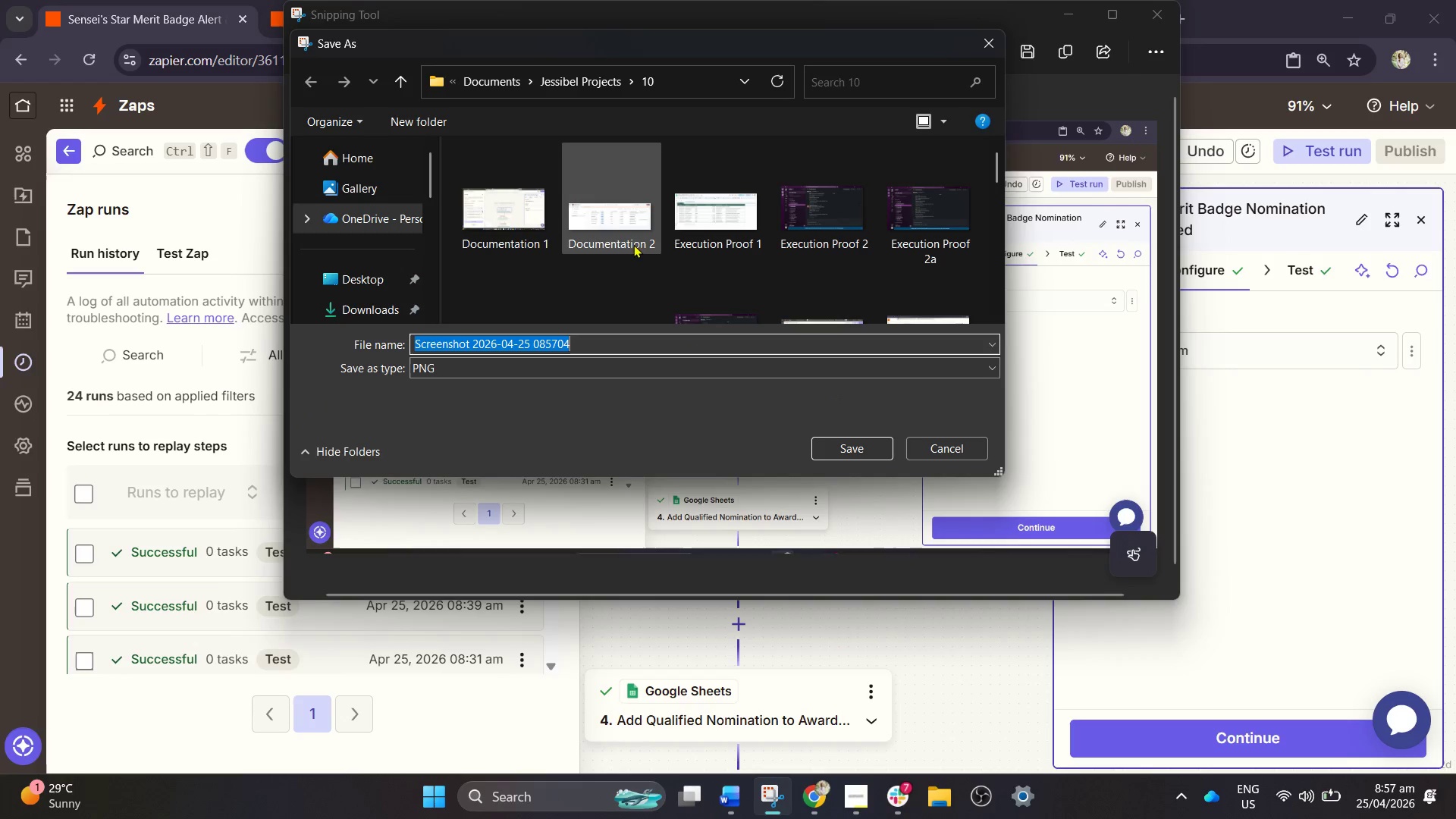 
left_click([544, 67])
 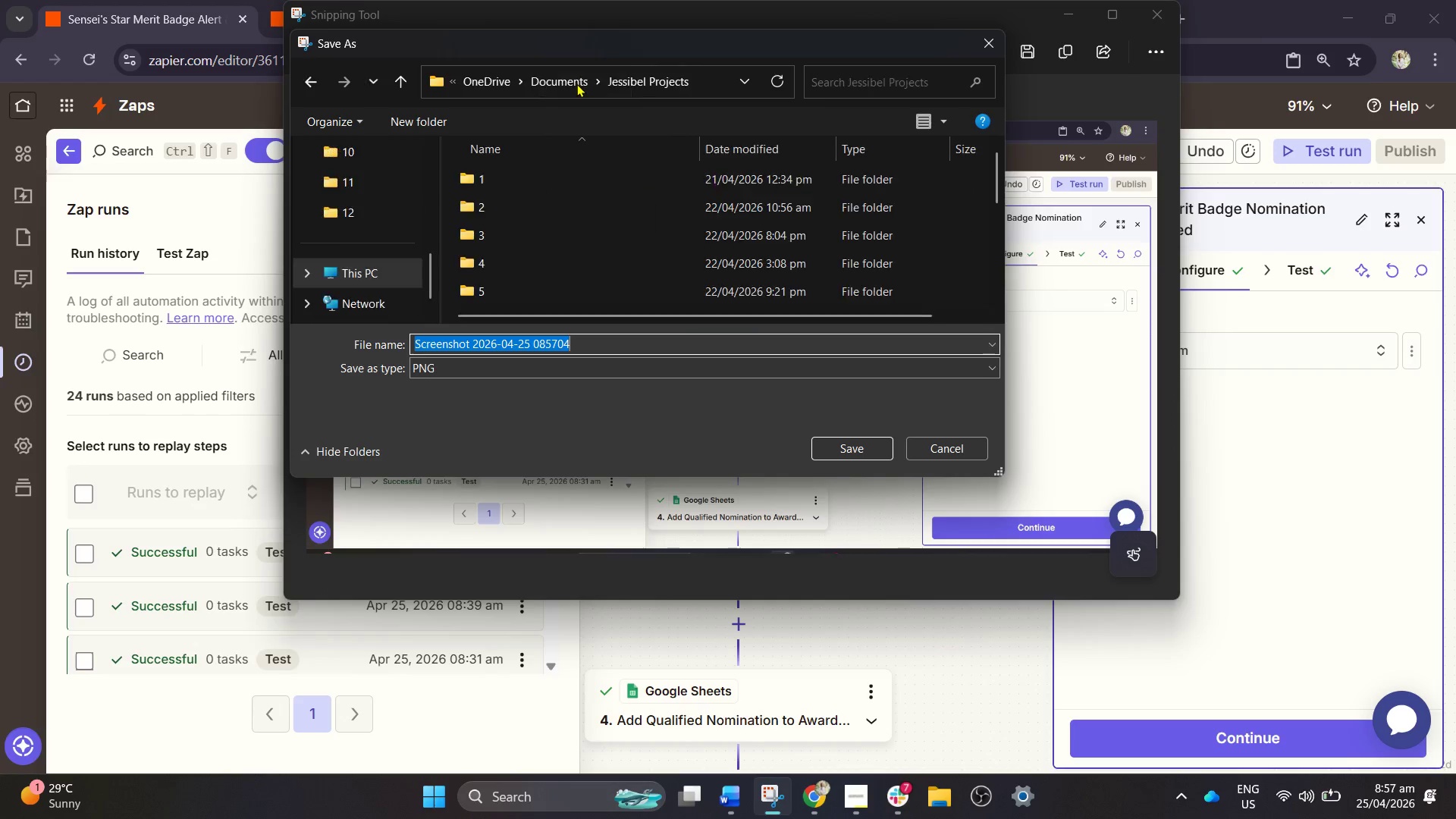 
left_click([576, 83])
 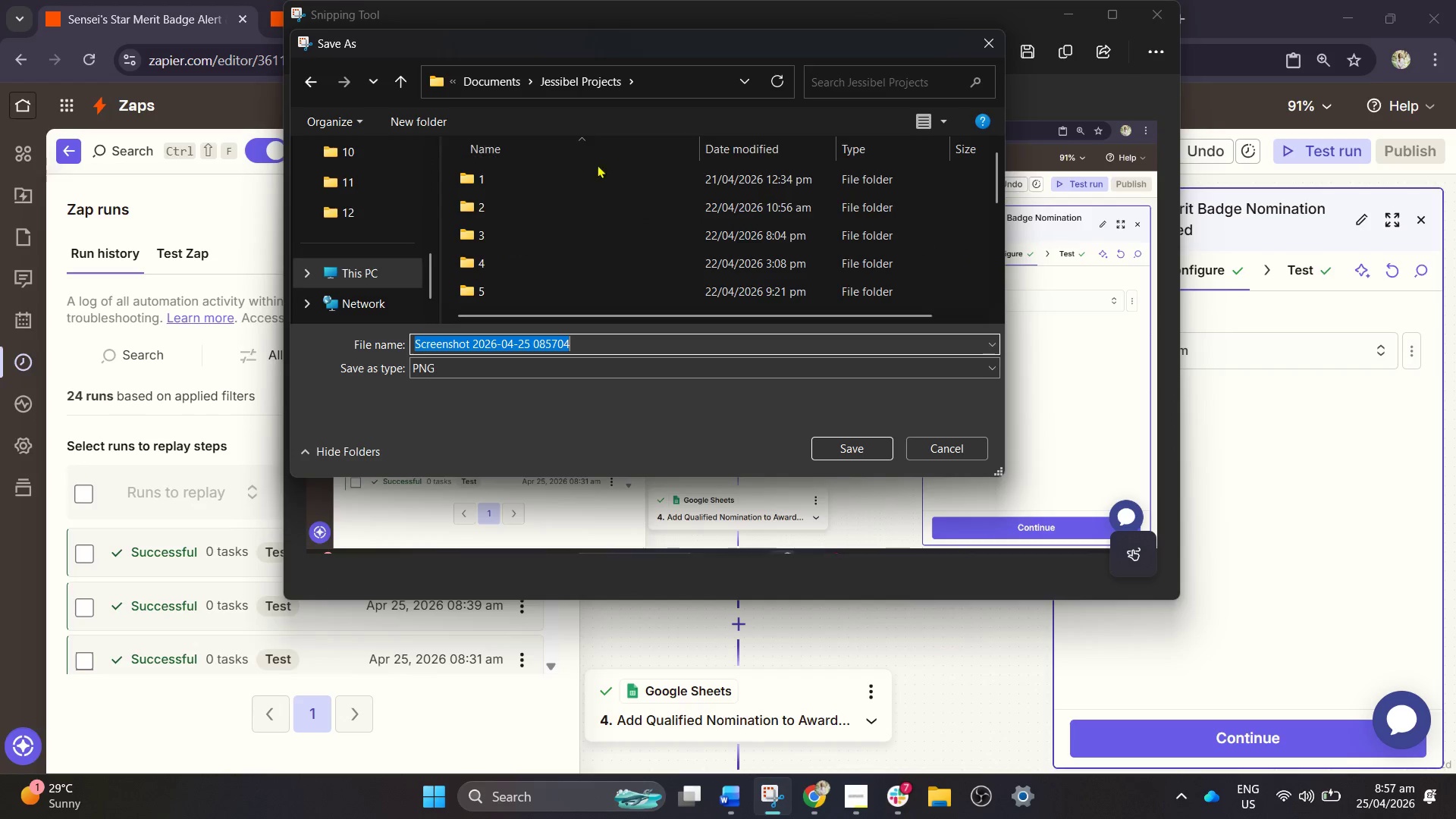 
scroll: coordinate [582, 287], scroll_direction: down, amount: 3.0
 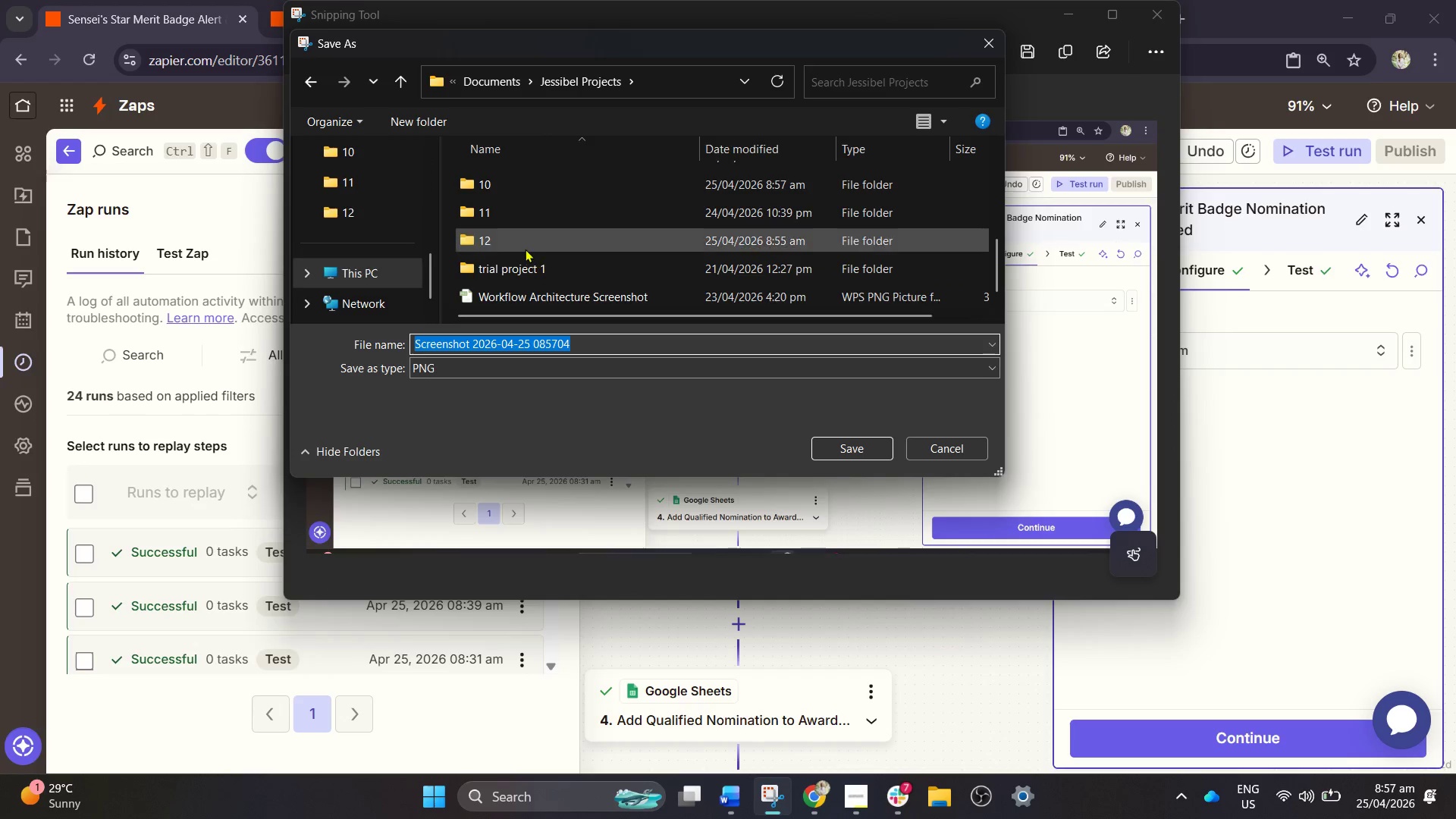 
double_click([525, 249])
 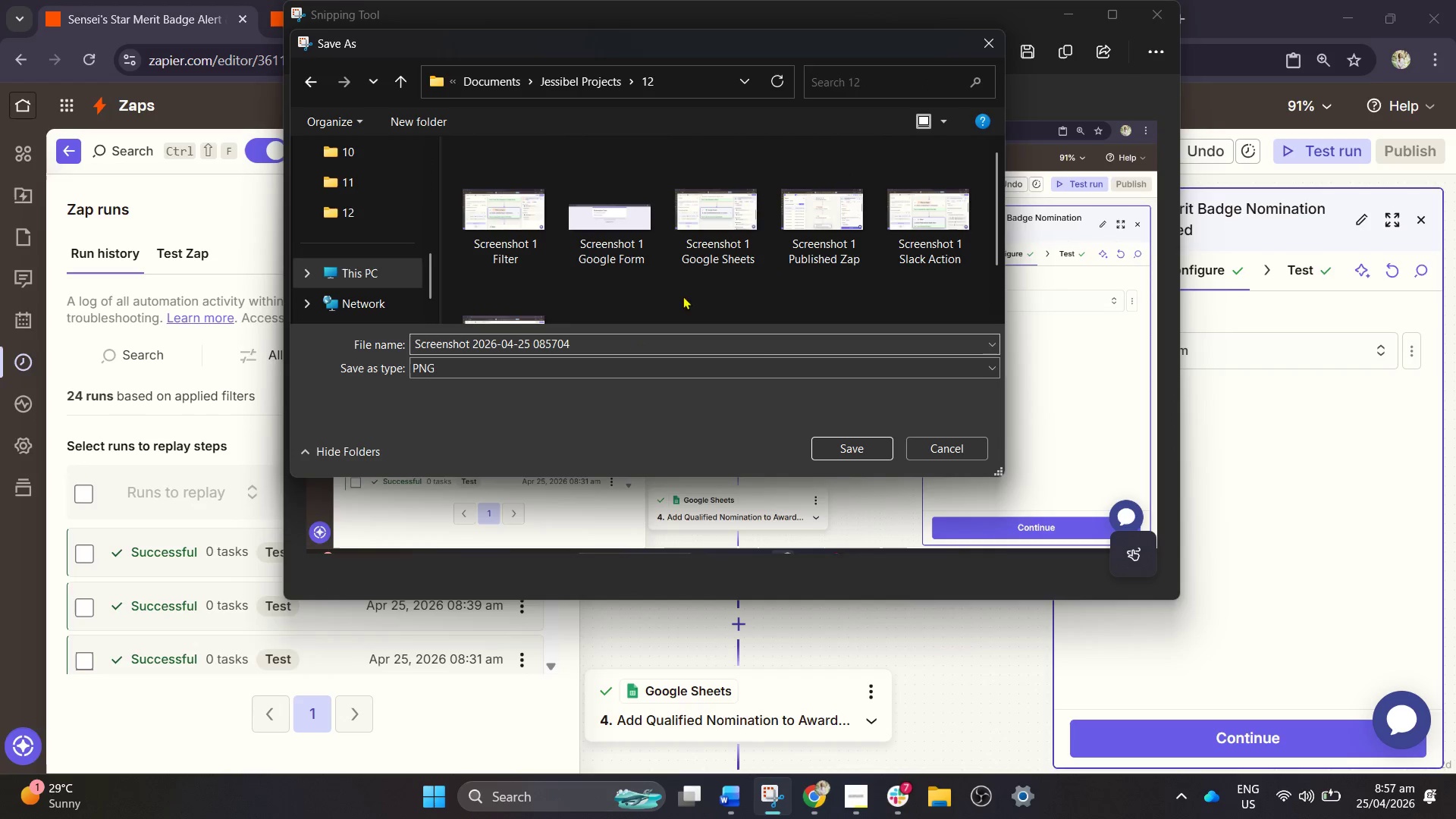 
scroll: coordinate [764, 268], scroll_direction: down, amount: 1.0
 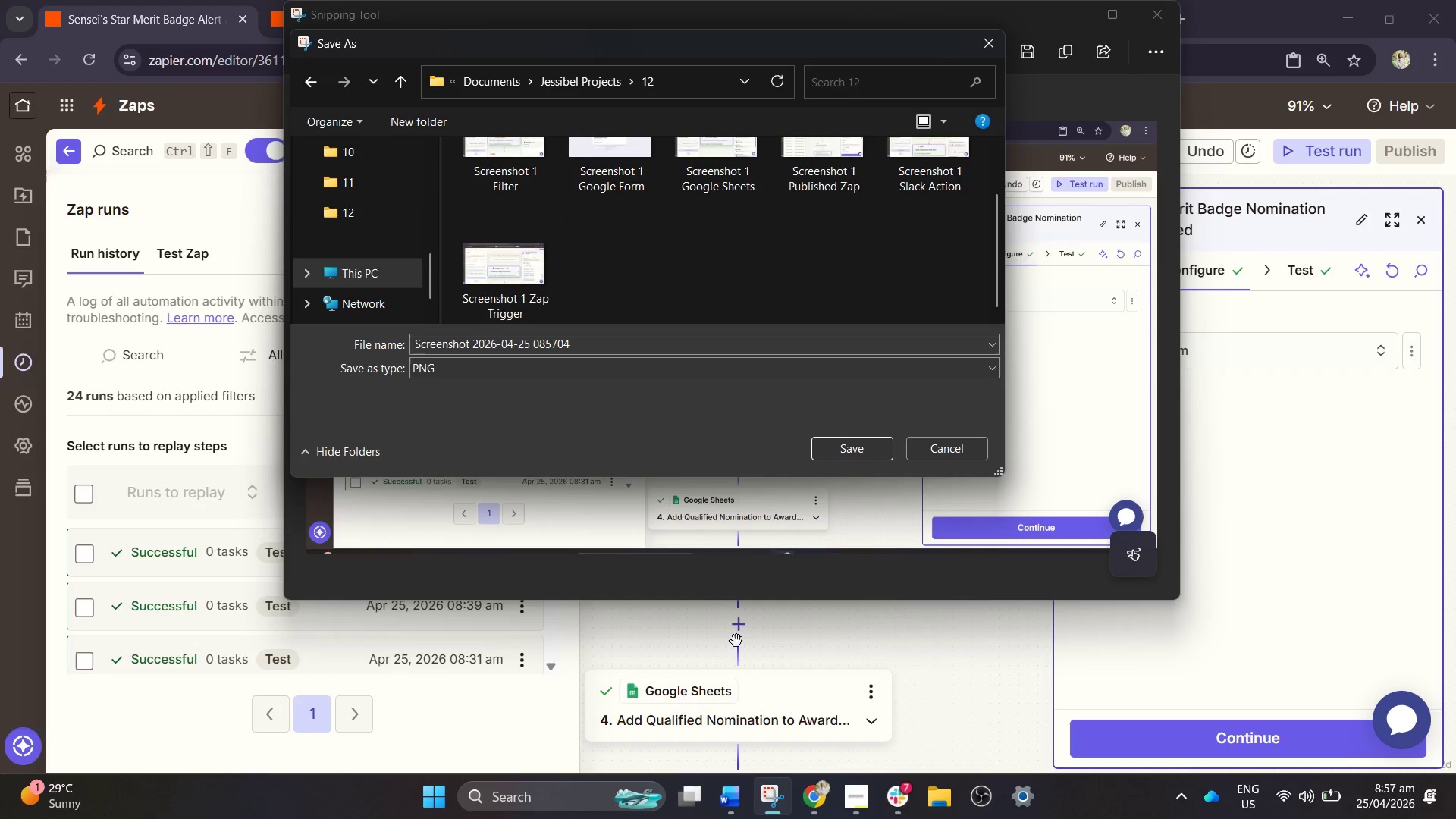 
left_click([739, 792])
 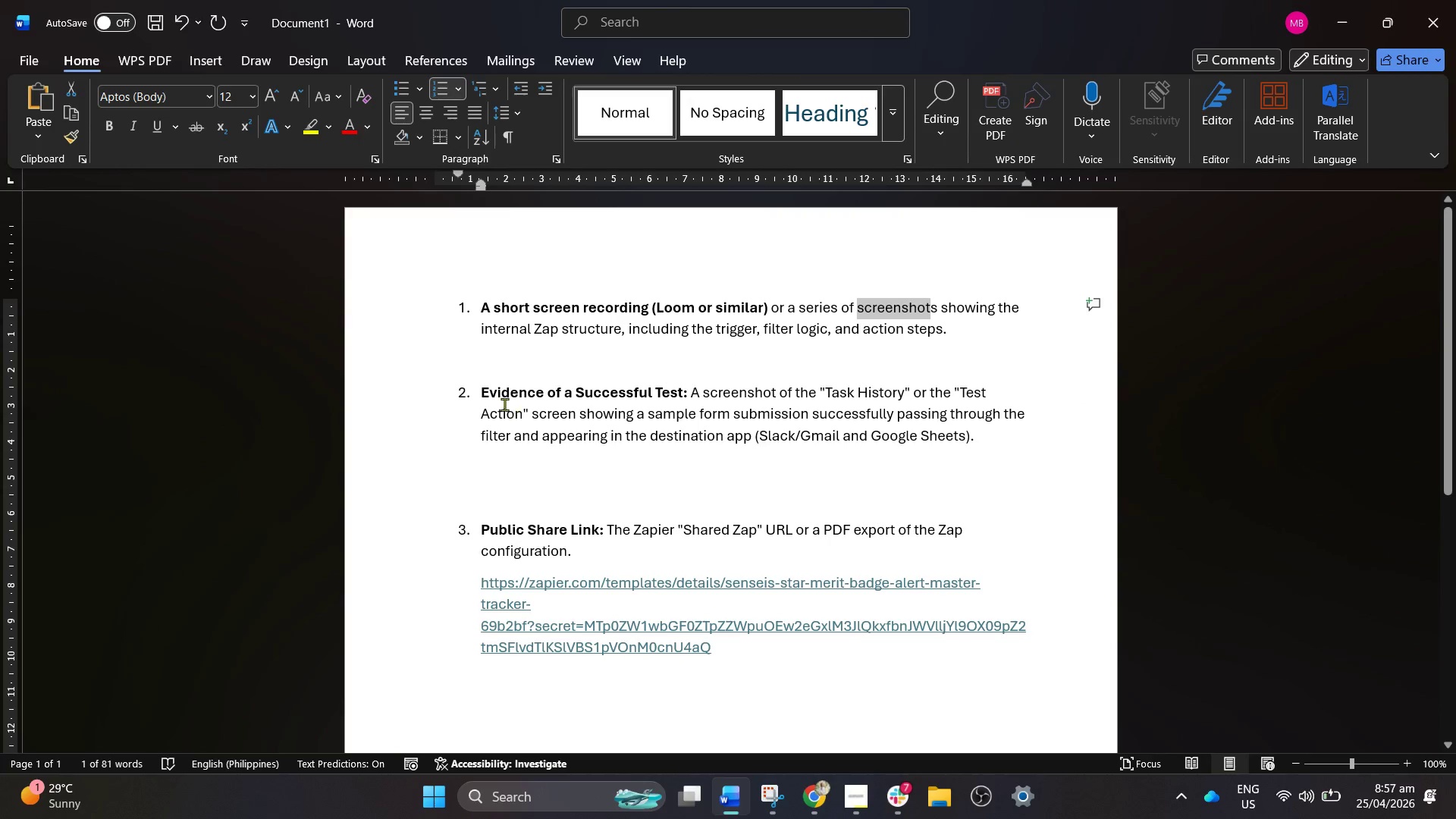 
left_click_drag(start_coordinate=[475, 387], to_coordinate=[667, 393])
 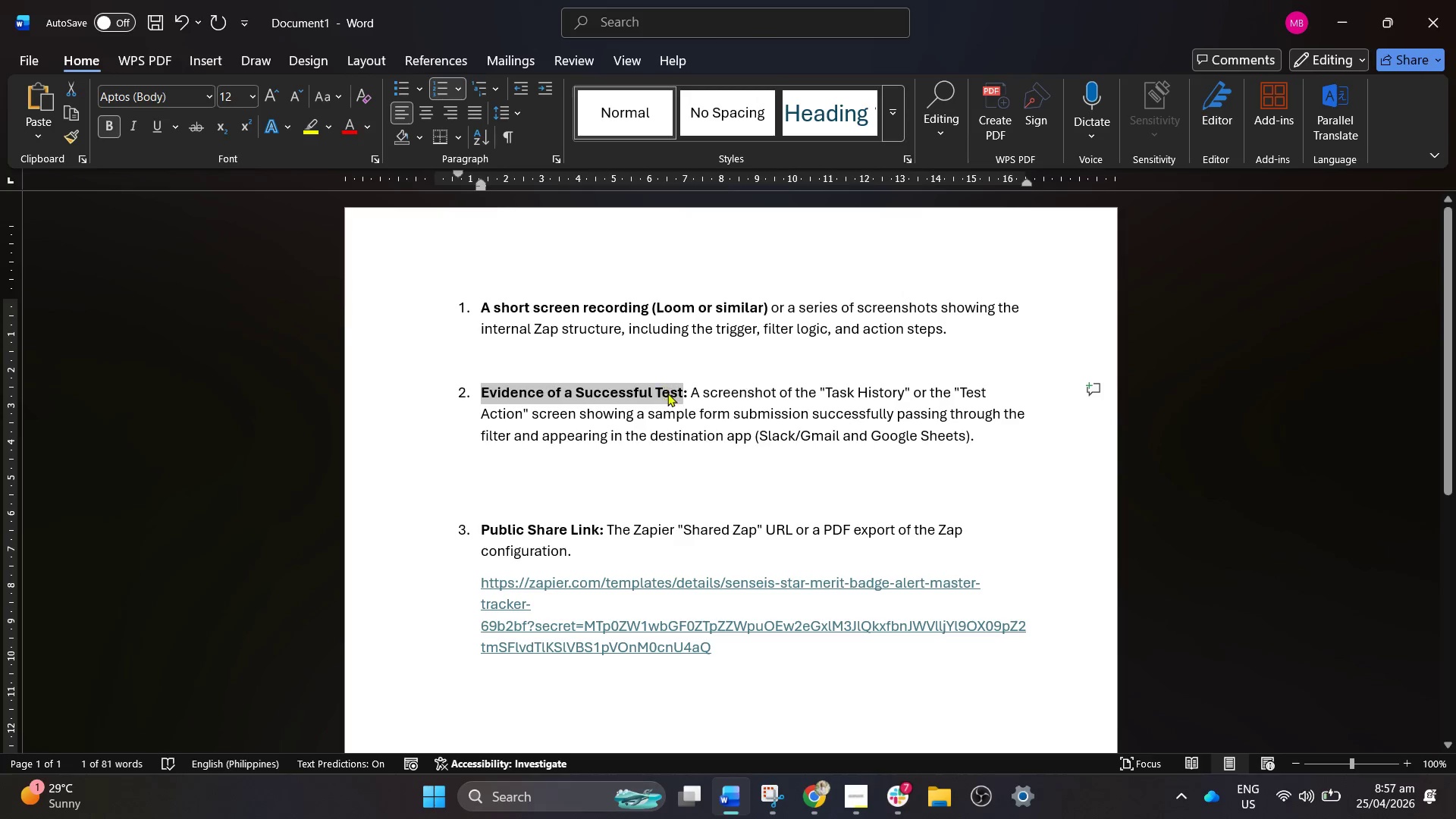 
key(Control+C)
 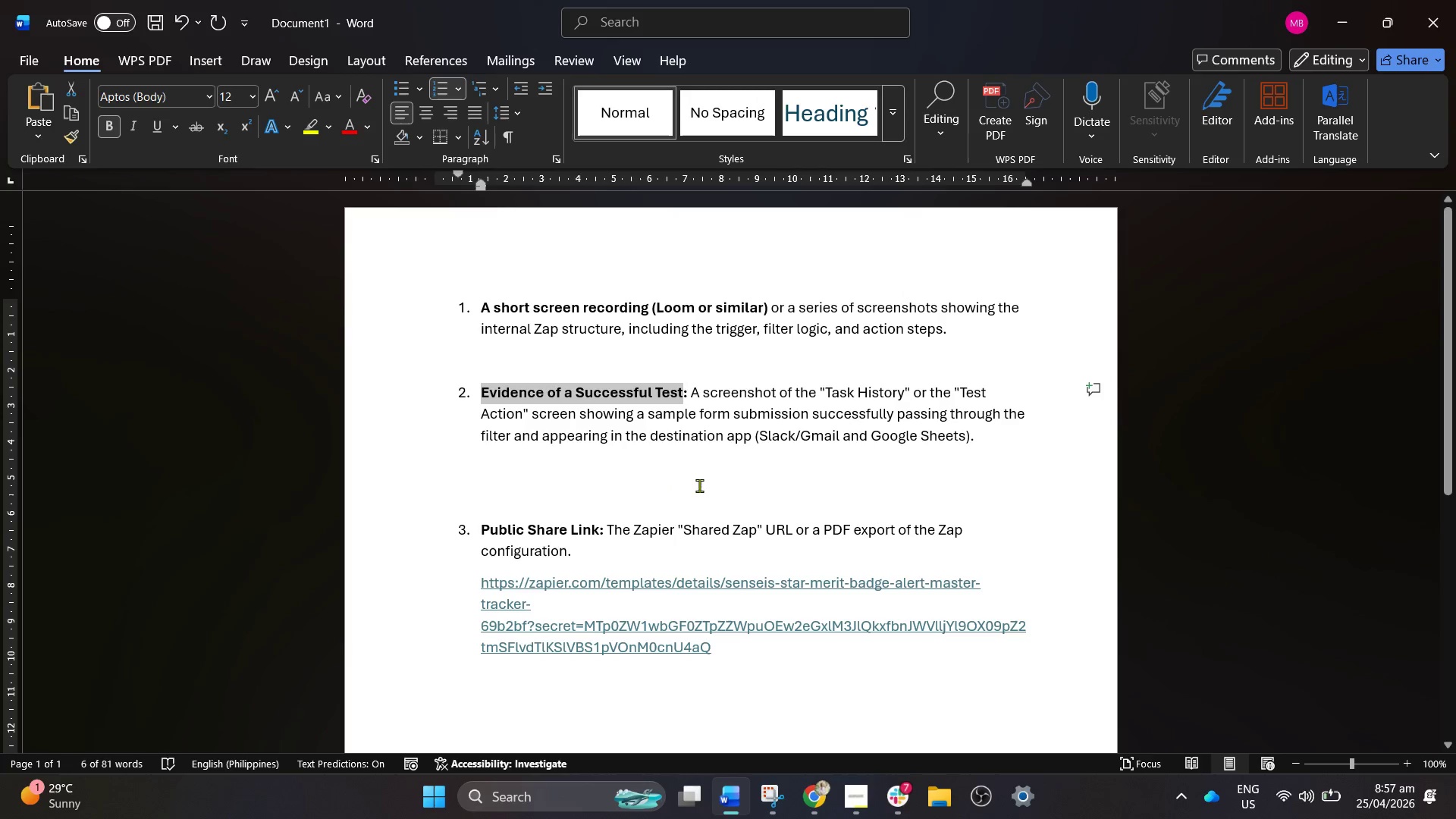 
key(Control+C)
 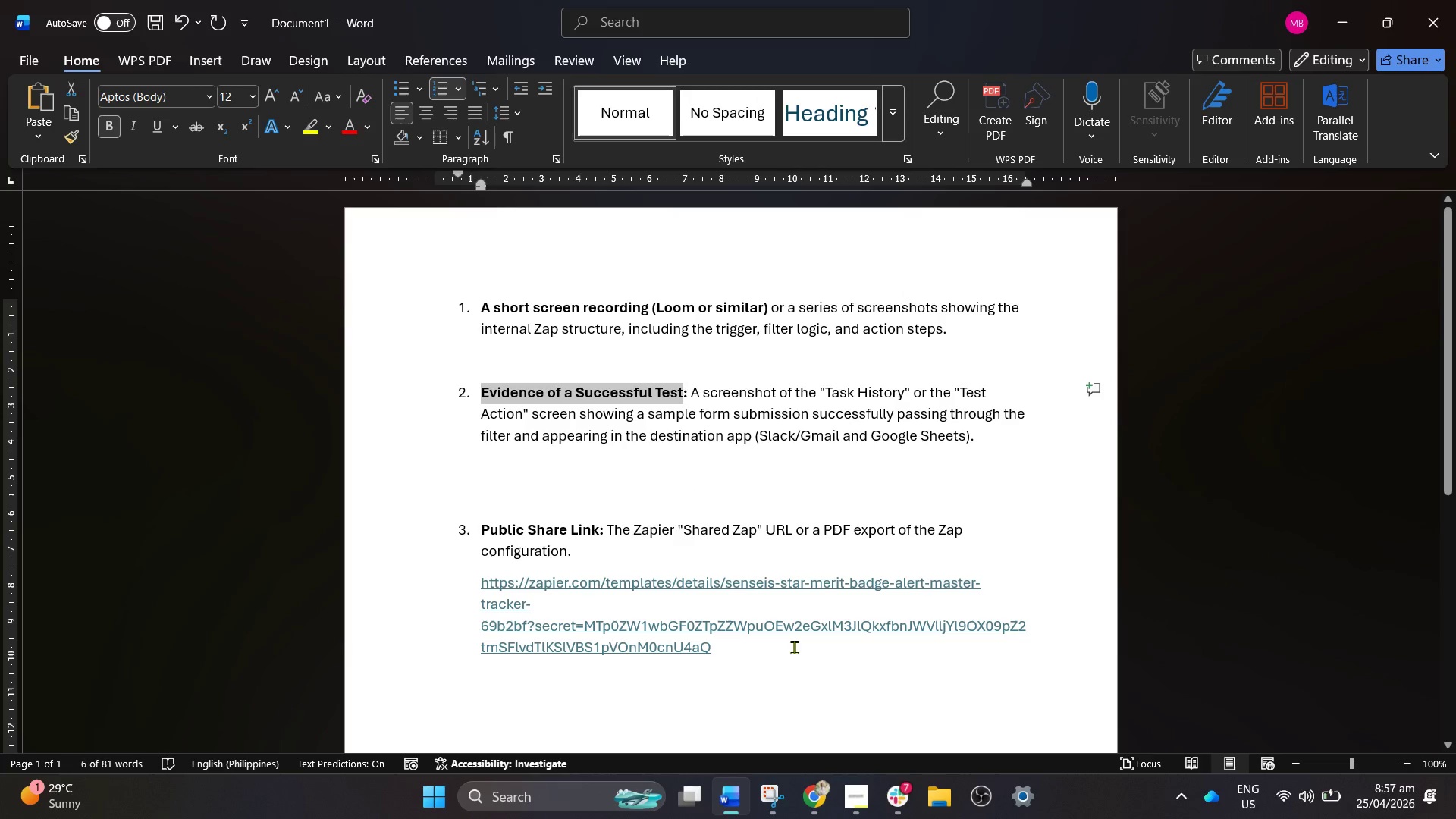 
key(Control+C)
 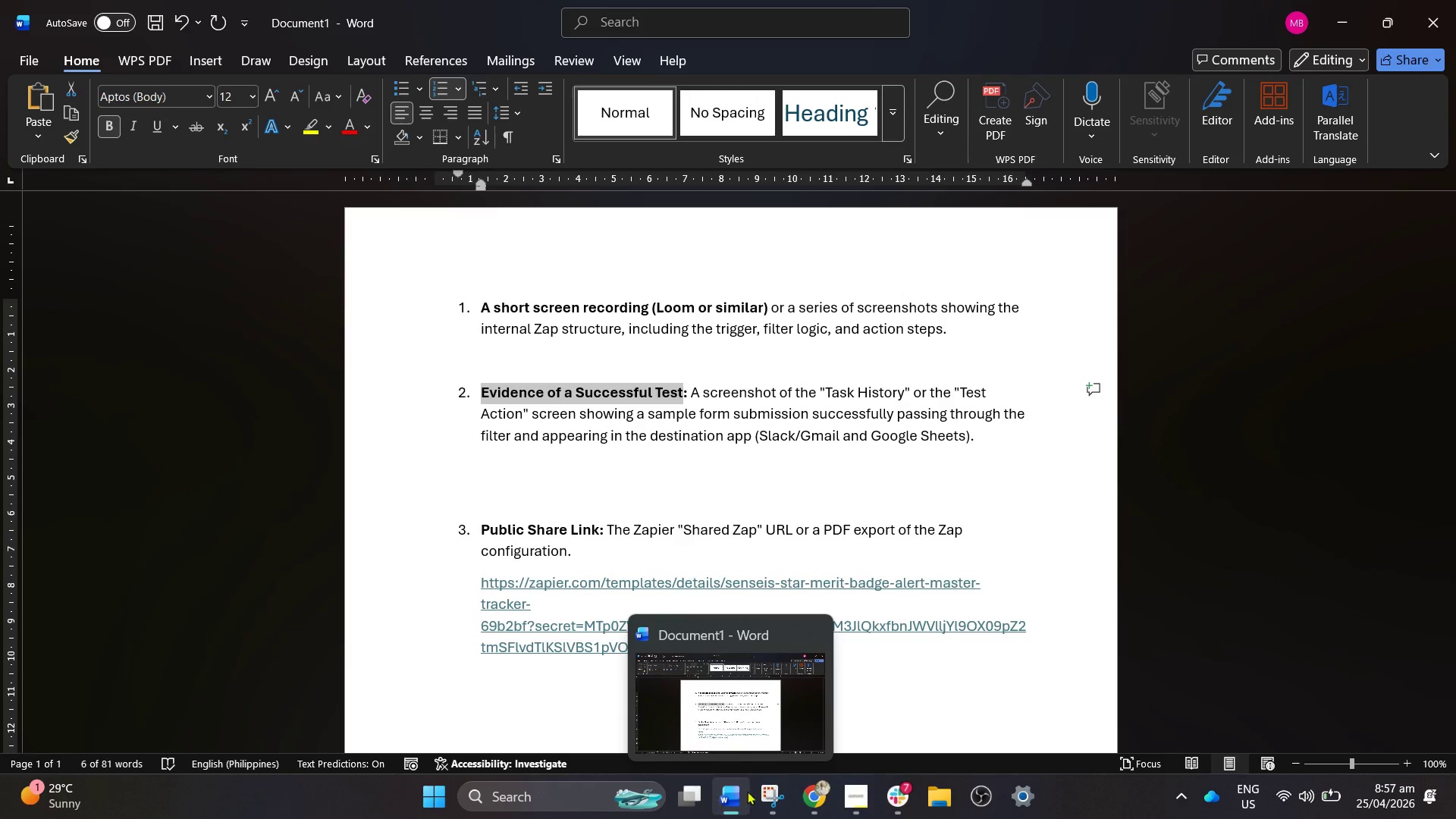 
left_click([774, 794])
 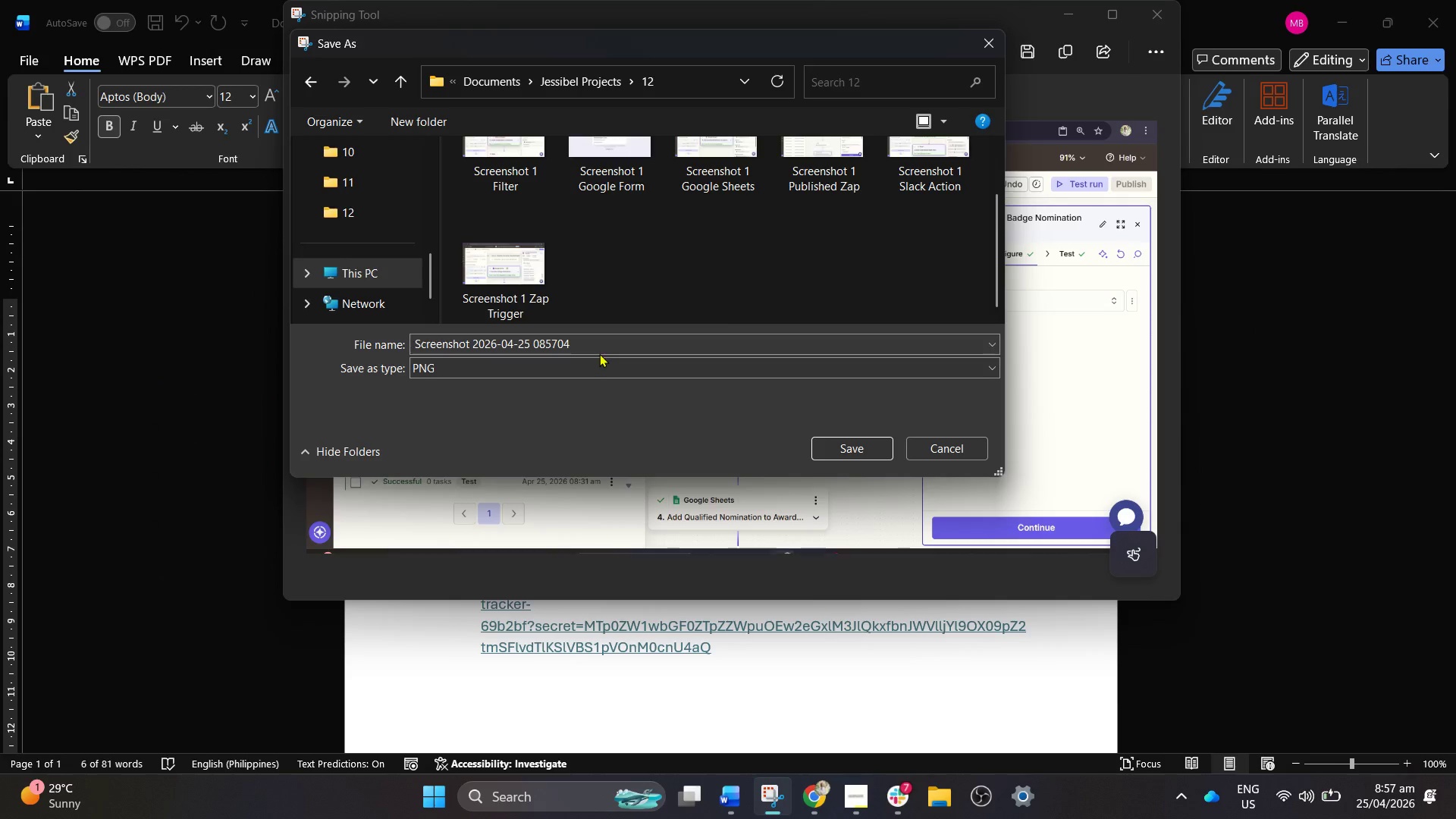 
left_click_drag(start_coordinate=[595, 339], to_coordinate=[335, 348])
 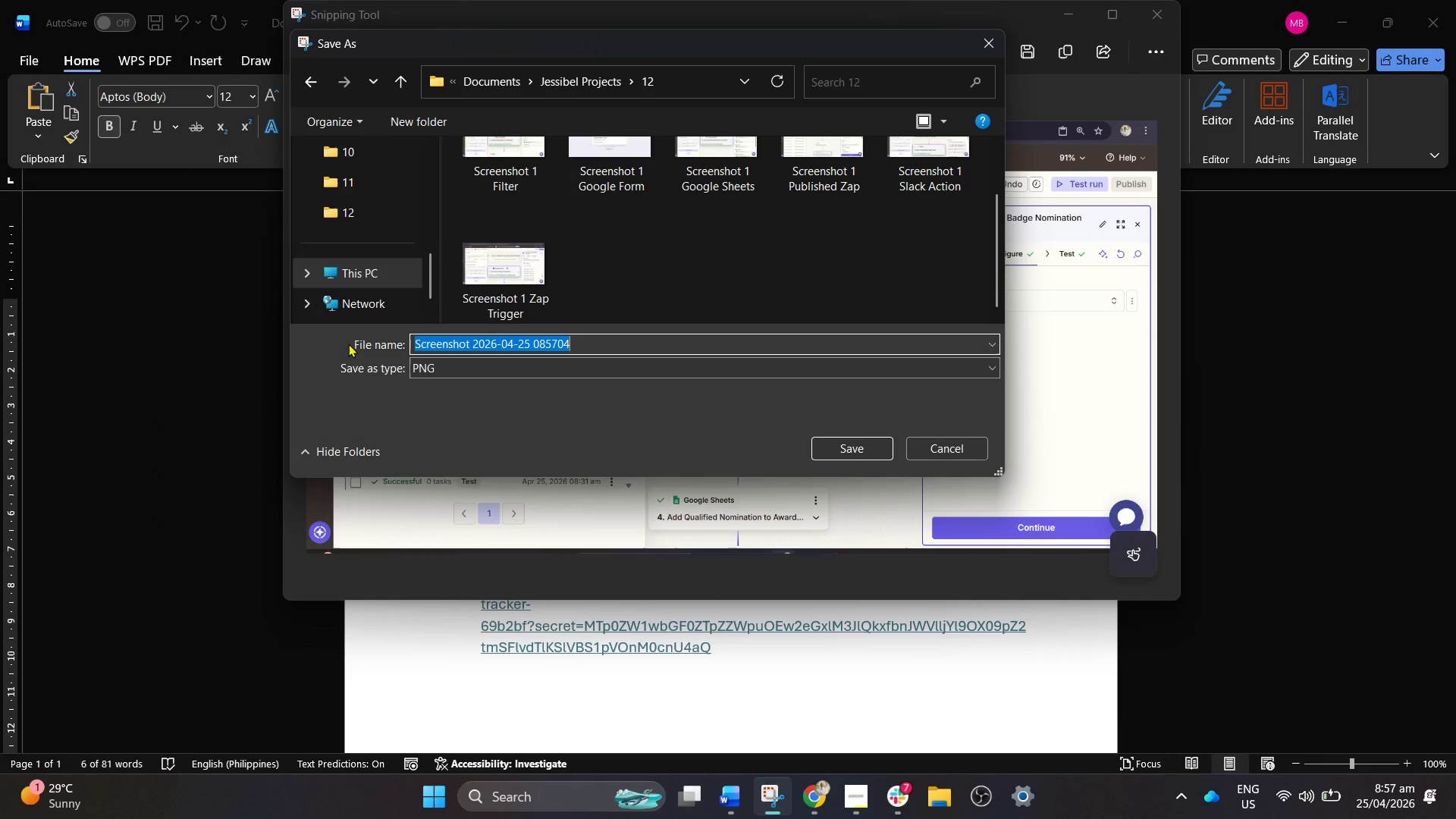 
key(Control+V)
 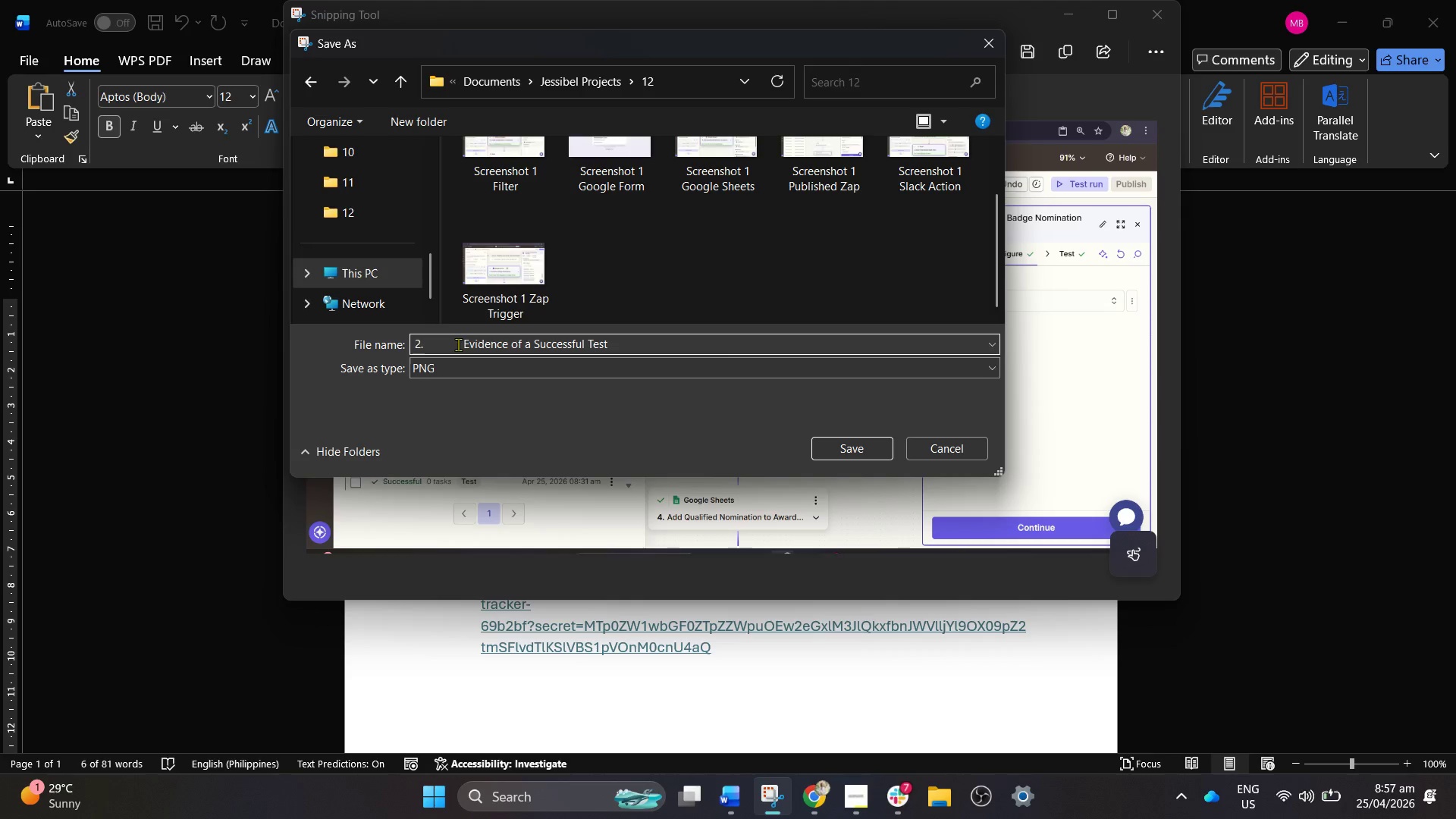 
left_click_drag(start_coordinate=[462, 342], to_coordinate=[370, 352])
 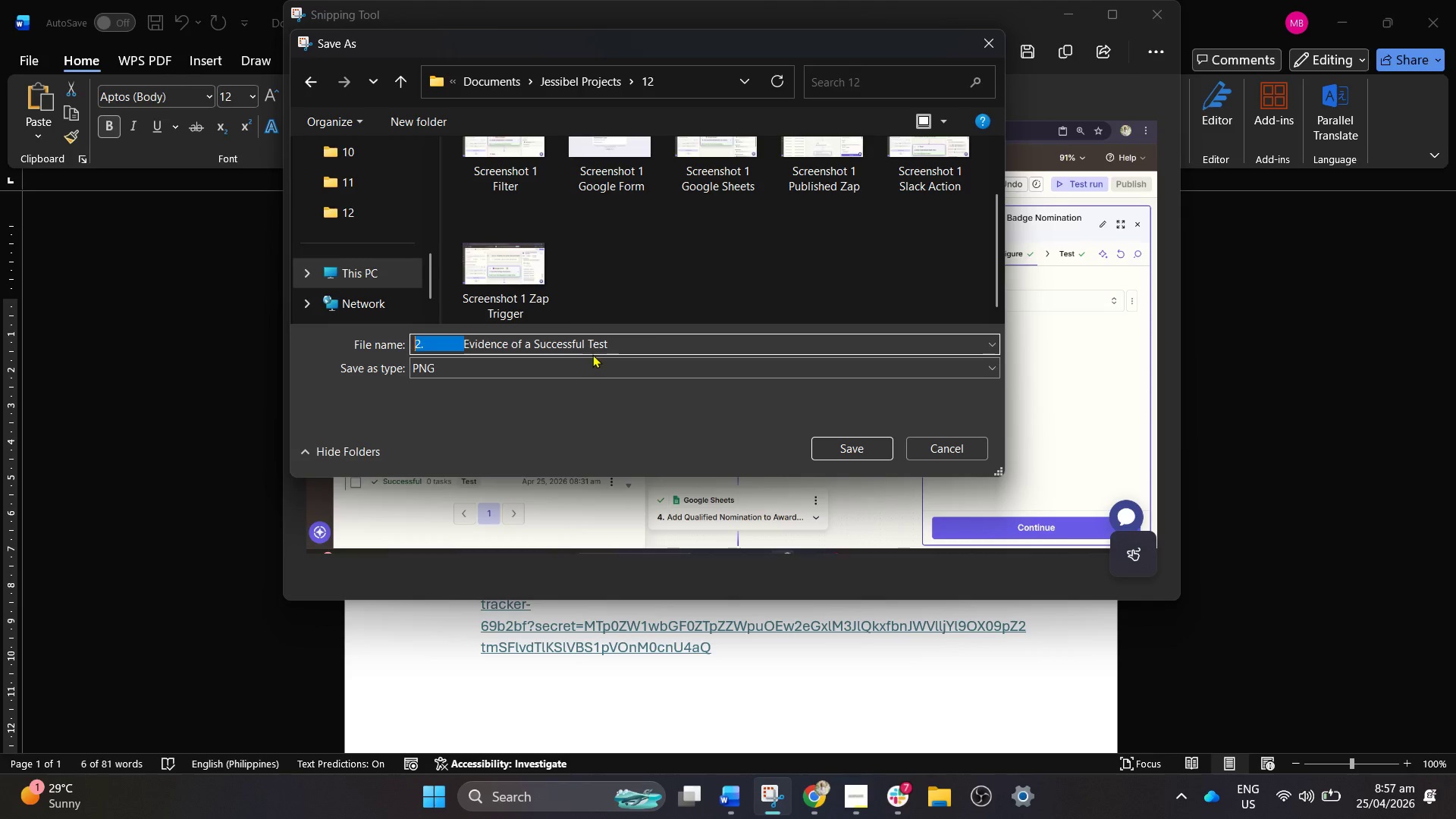 
key(Backspace)
 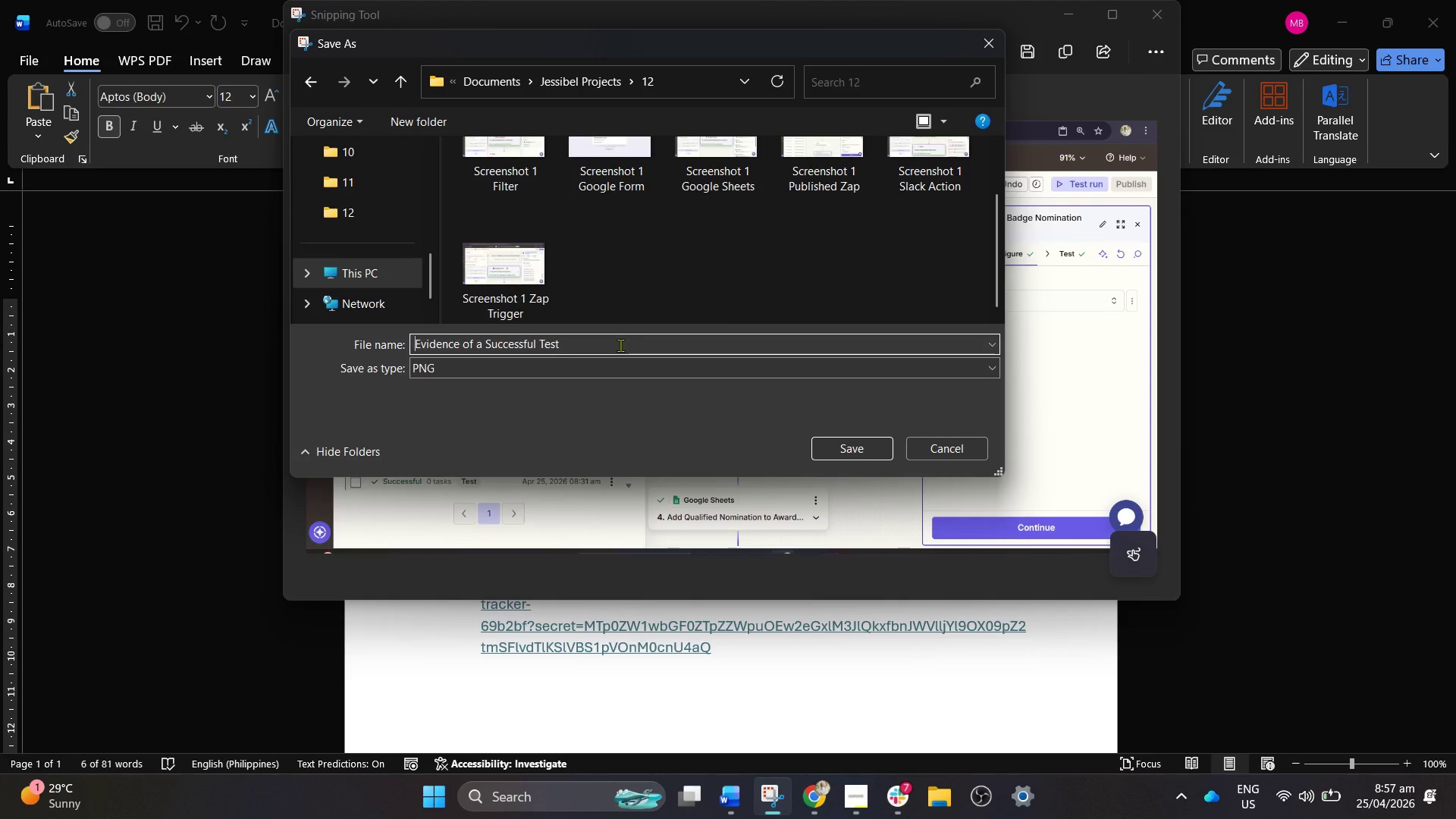 
double_click([620, 345])
 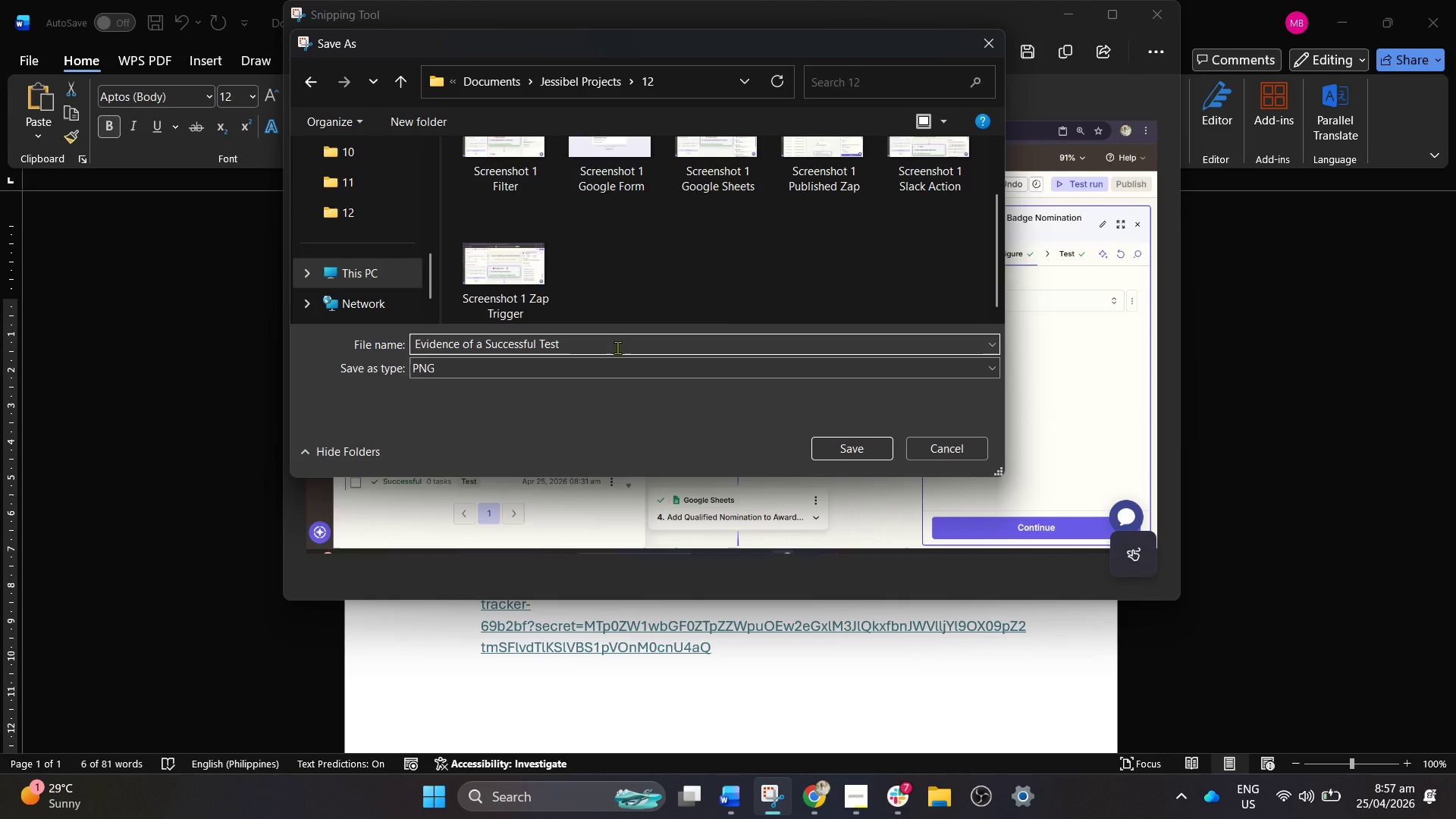 
key(Space)
 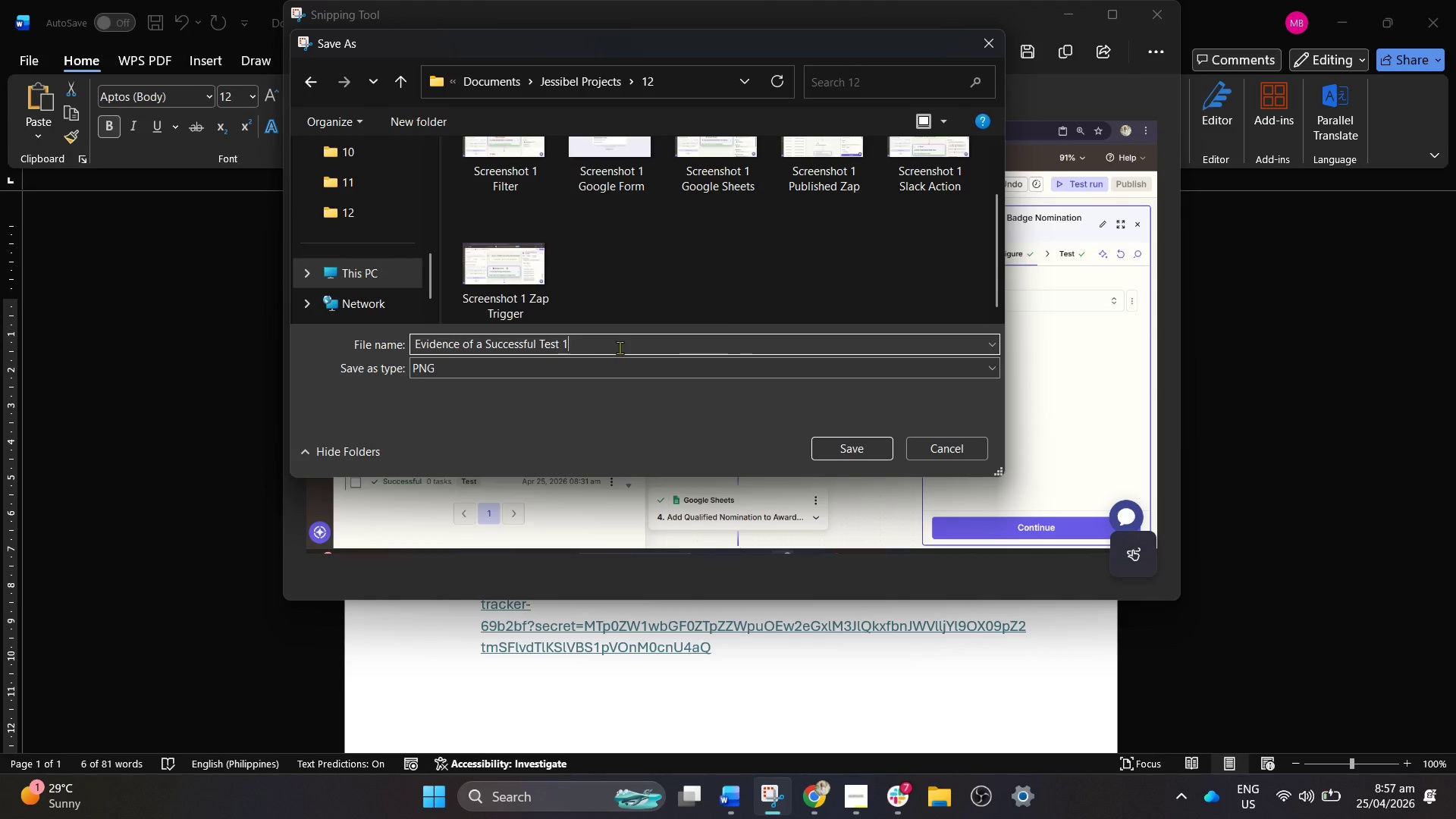 
key(1)
 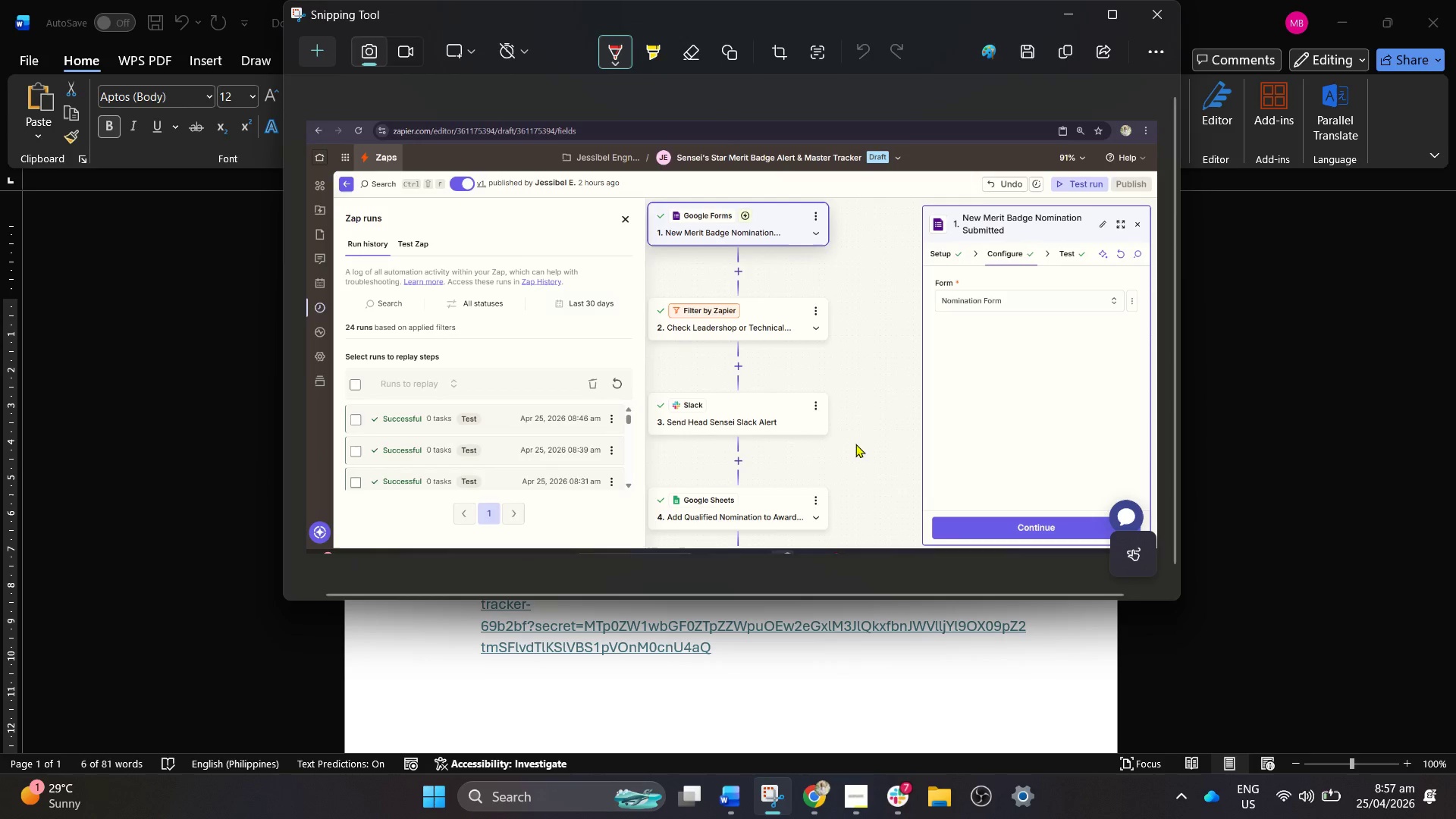 
left_click([1062, 24])
 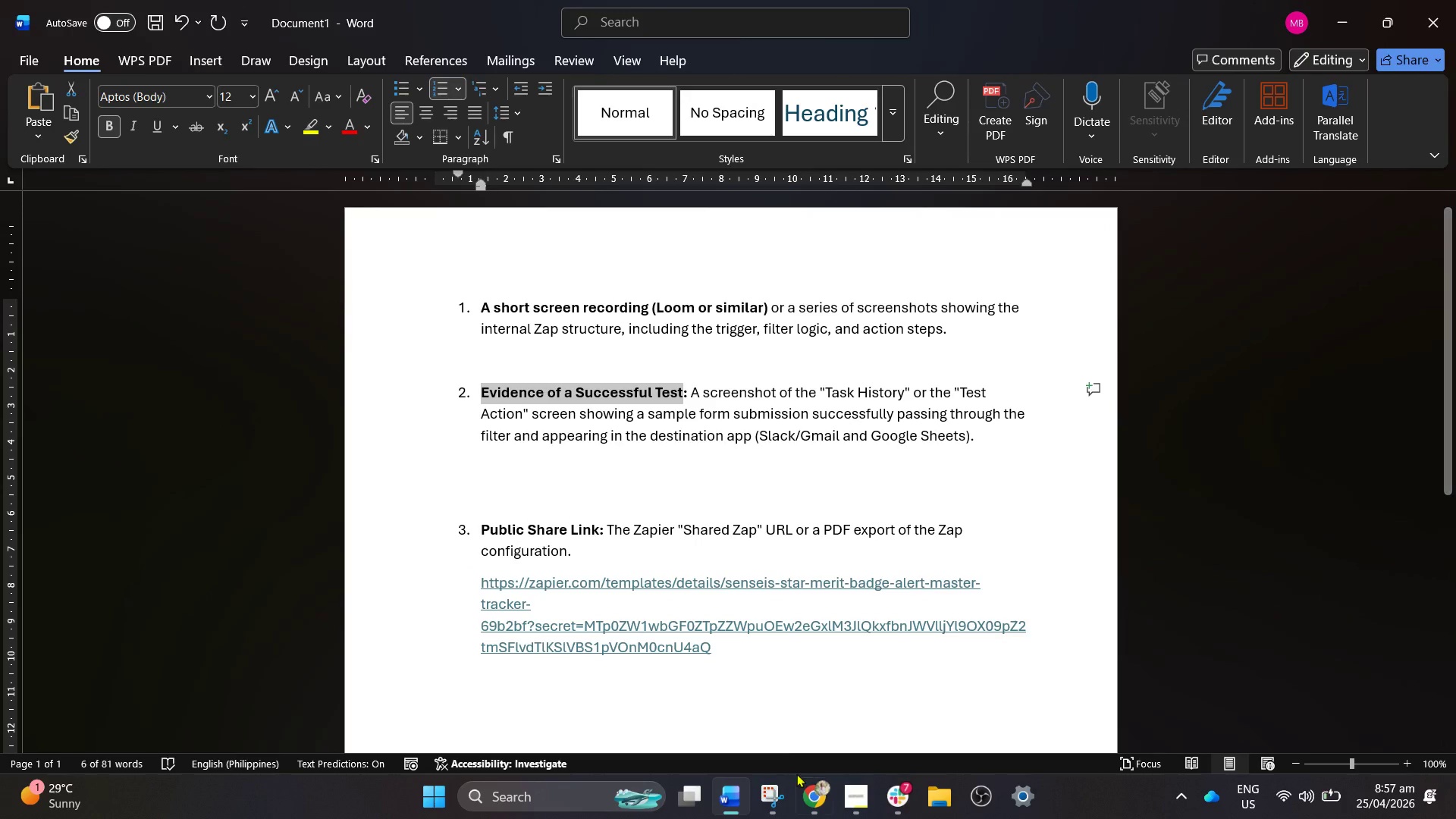 
left_click([808, 793])
 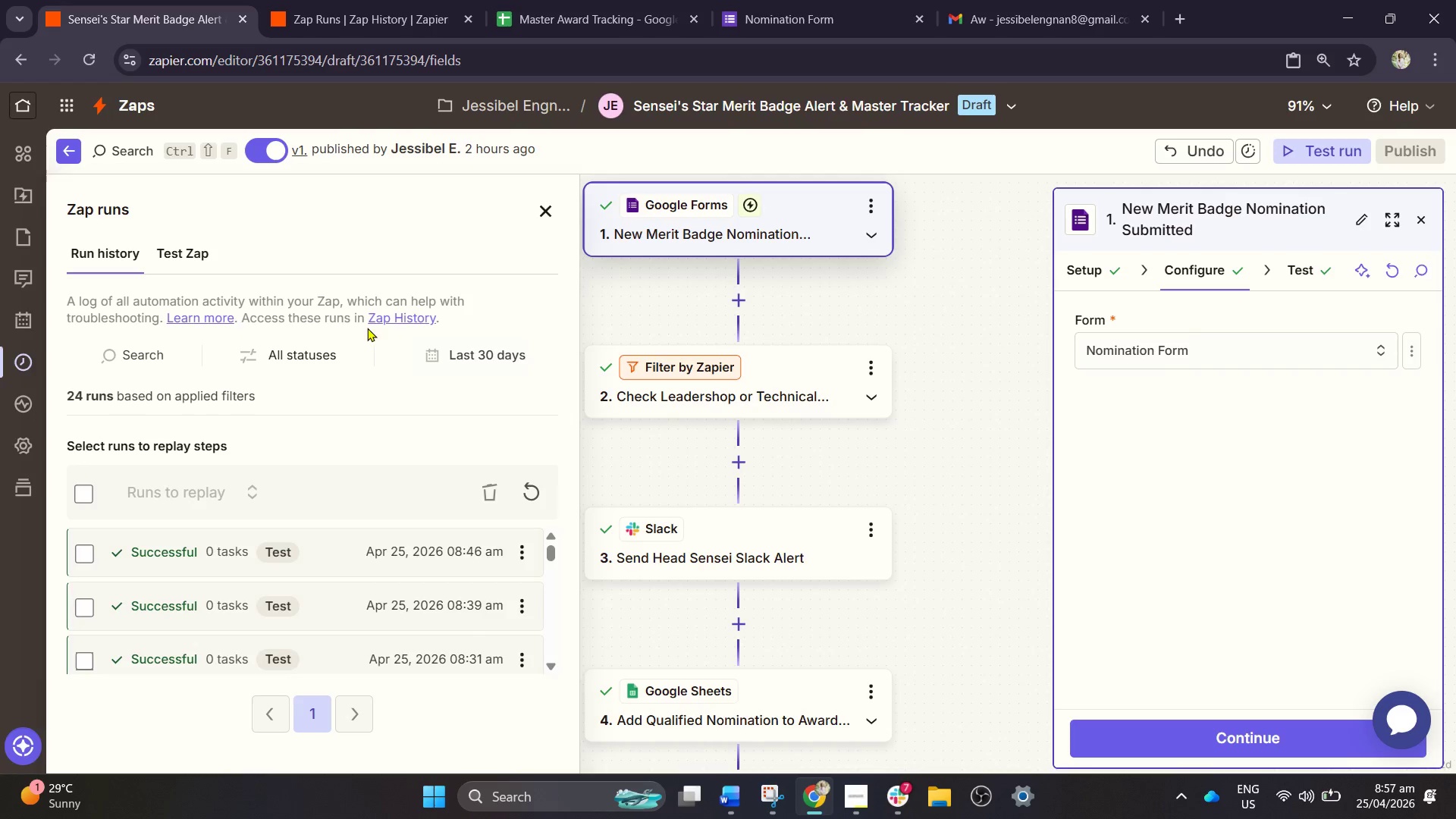 
left_click([406, 323])
 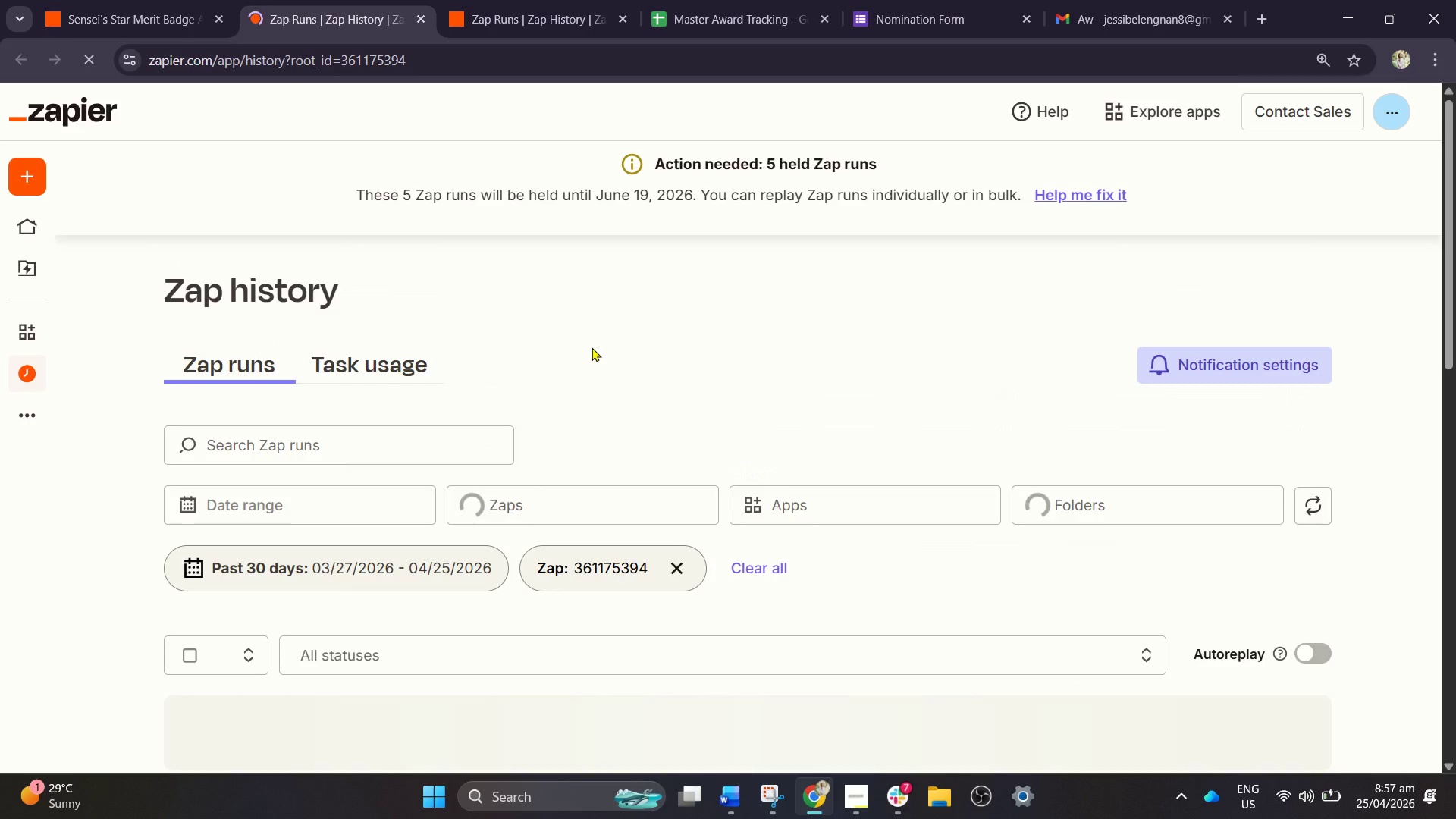 
scroll: coordinate [627, 93], scroll_direction: down, amount: 1.0
 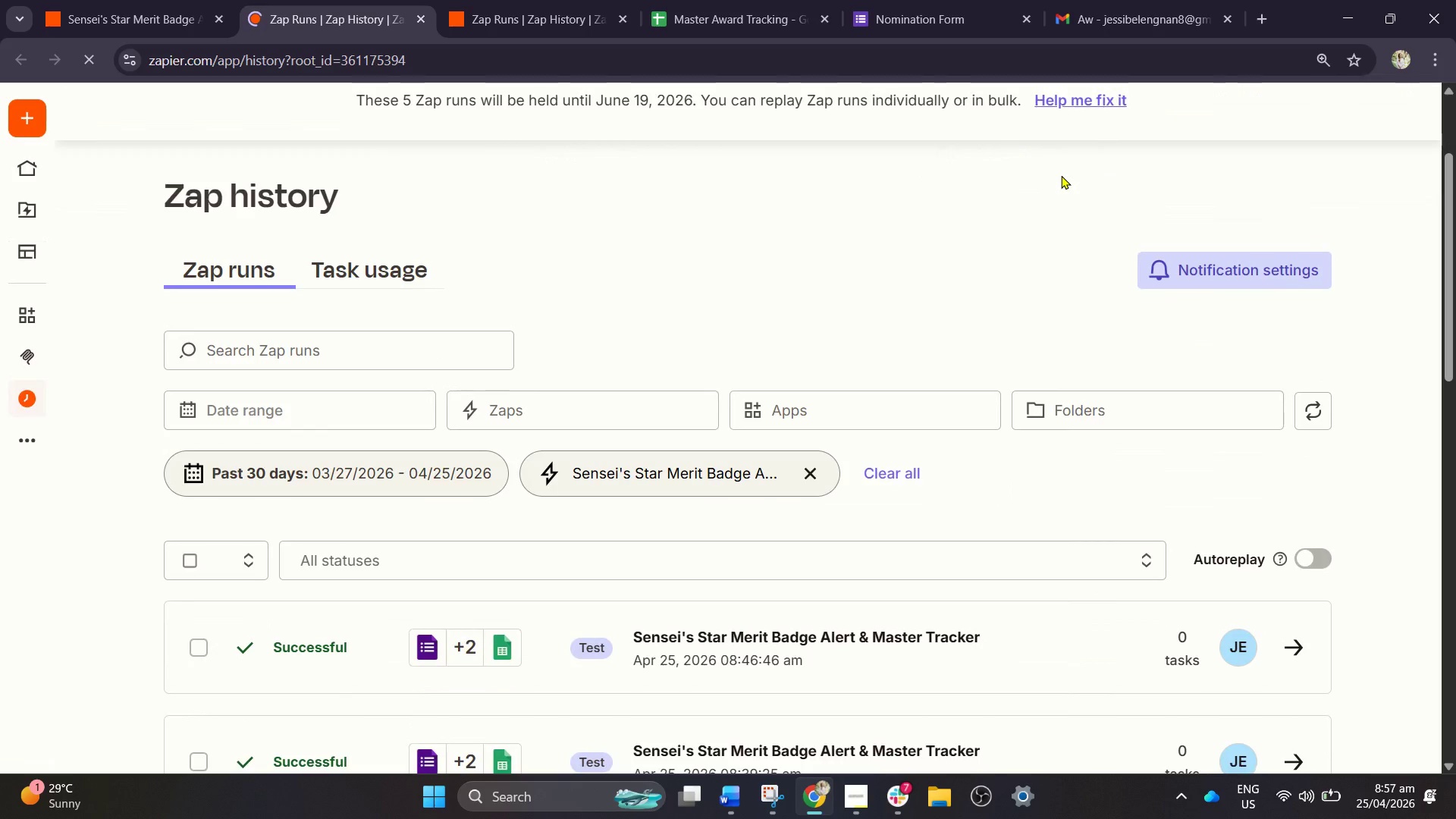 
hold_key(key=ControlLeft, duration=0.59)
scroll: coordinate [1029, 253], scroll_direction: down, amount: 2.0
 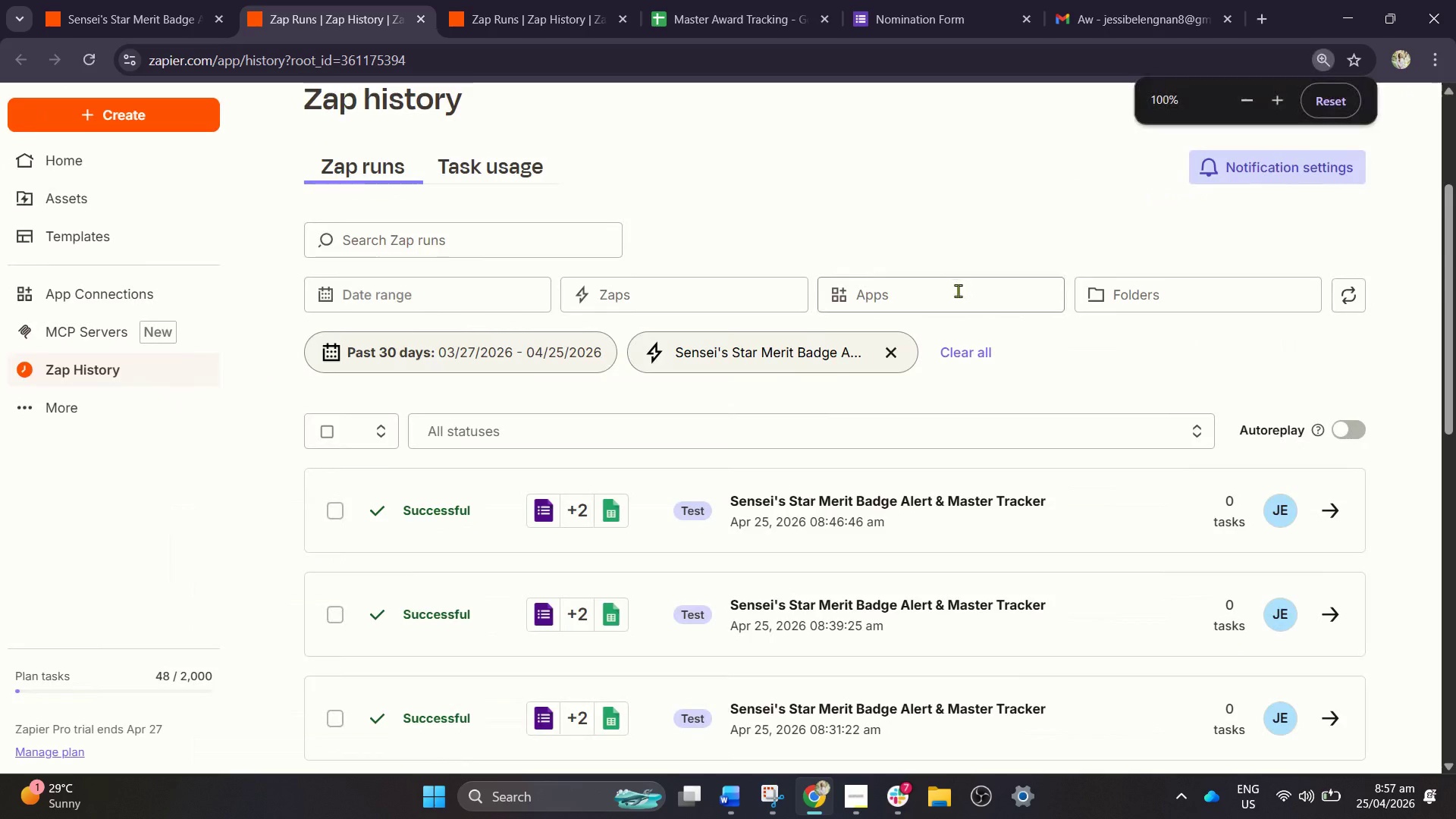 
hold_key(key=ControlLeft, duration=0.45)
scroll: coordinate [969, 282], scroll_direction: down, amount: 1.0
 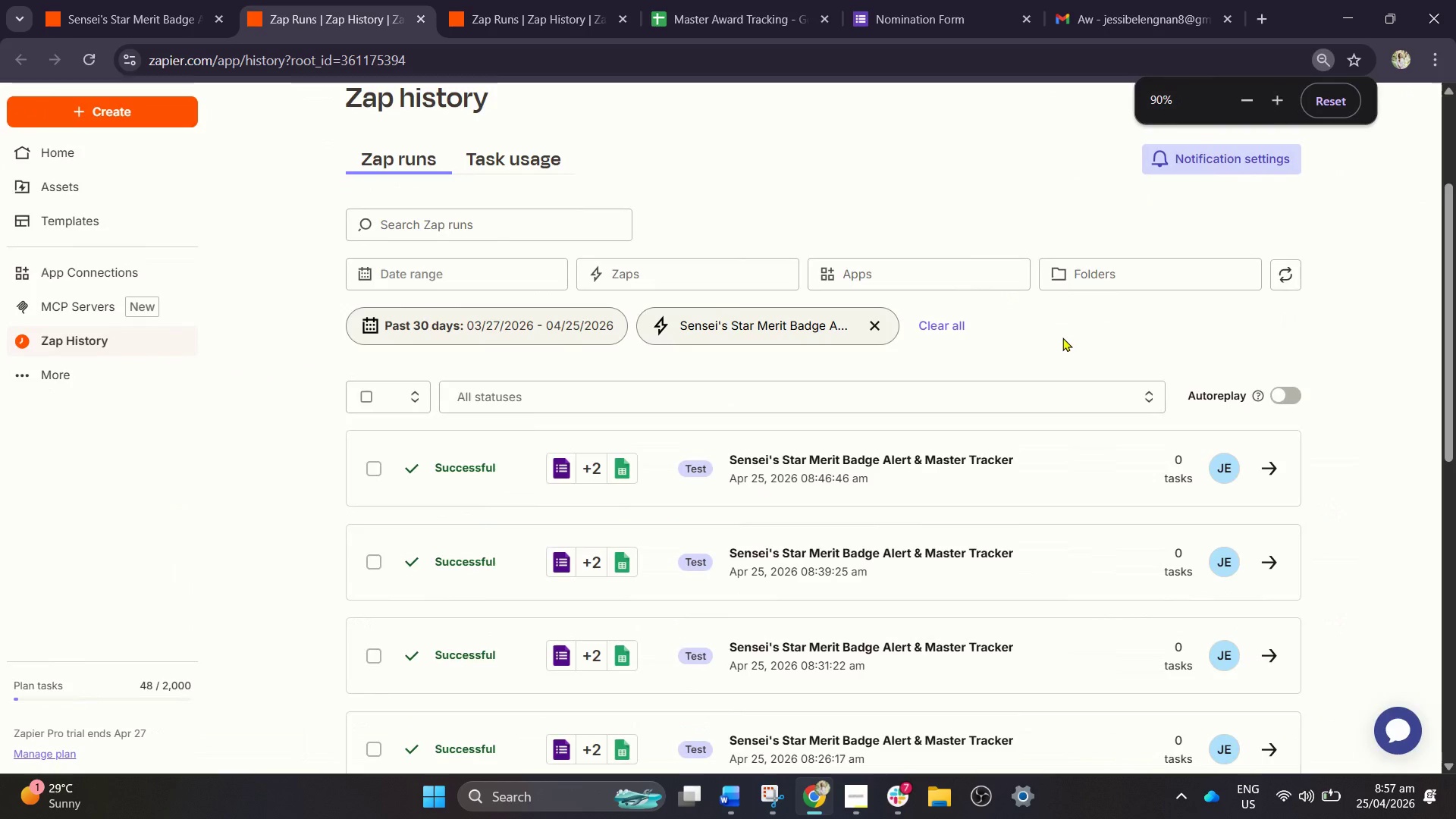 
scroll: coordinate [1060, 339], scroll_direction: up, amount: 1.0
 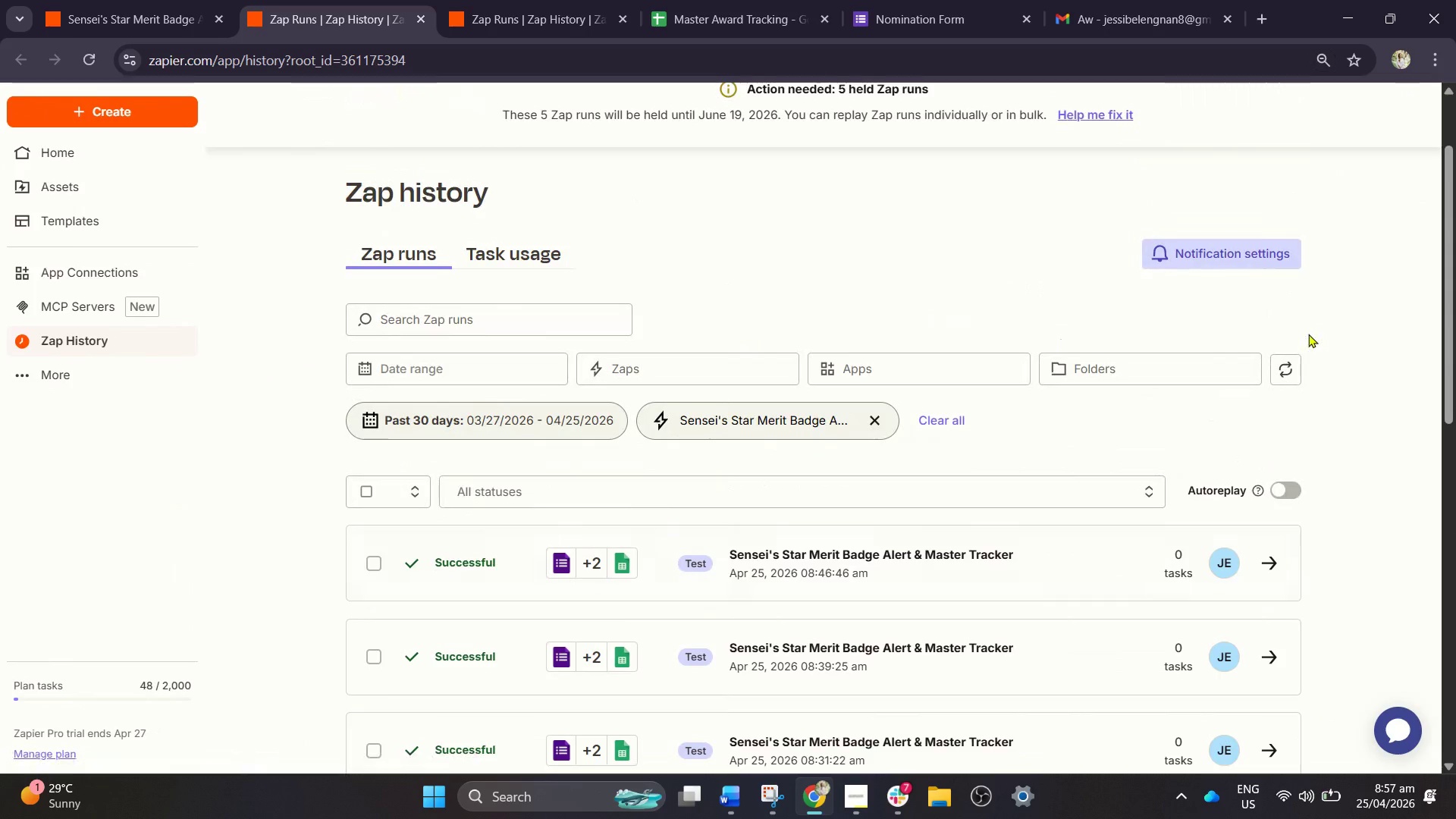 
left_click_drag(start_coordinate=[1455, 288], to_coordinate=[1454, 311])
 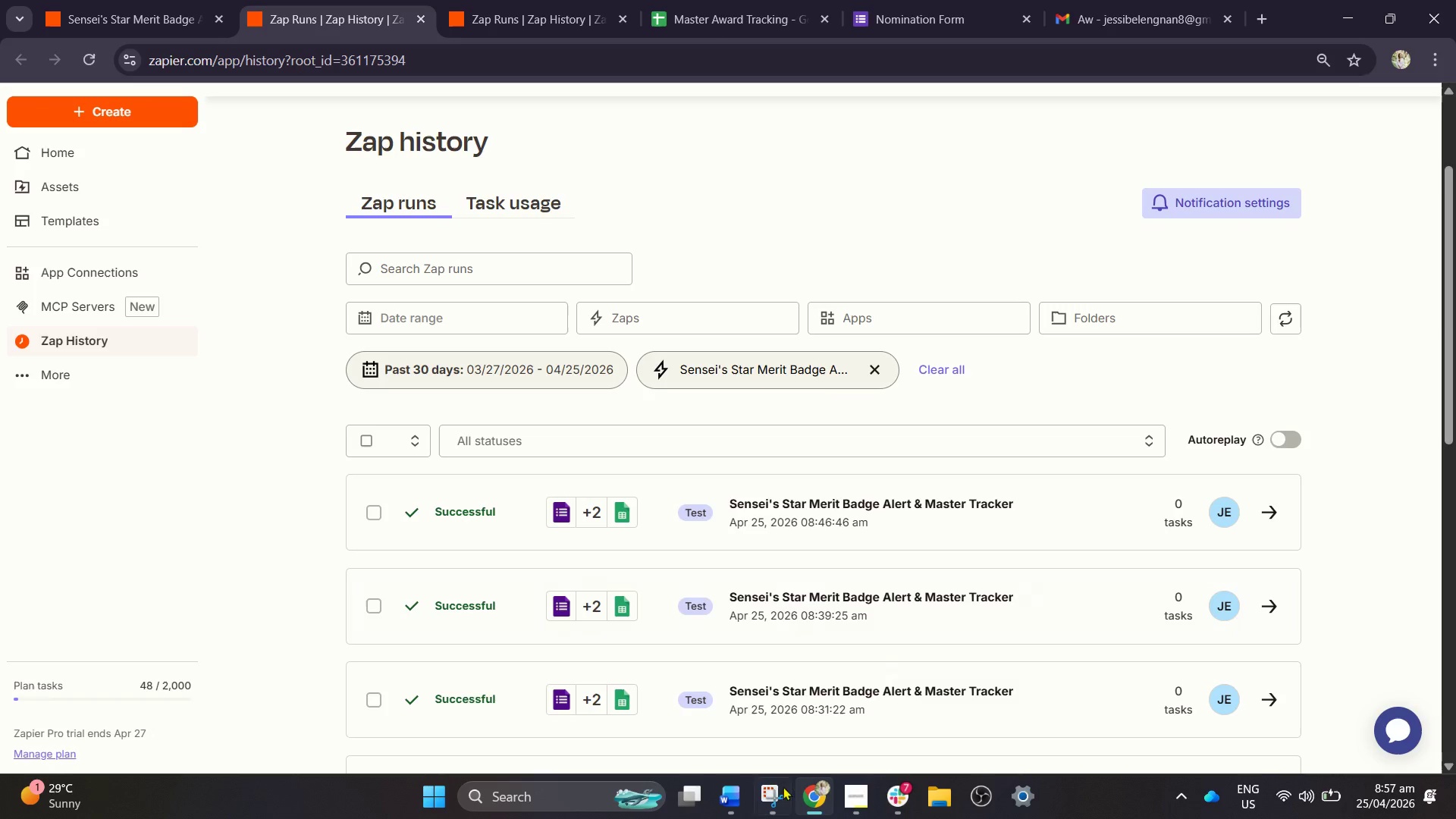 
left_click([772, 795])
 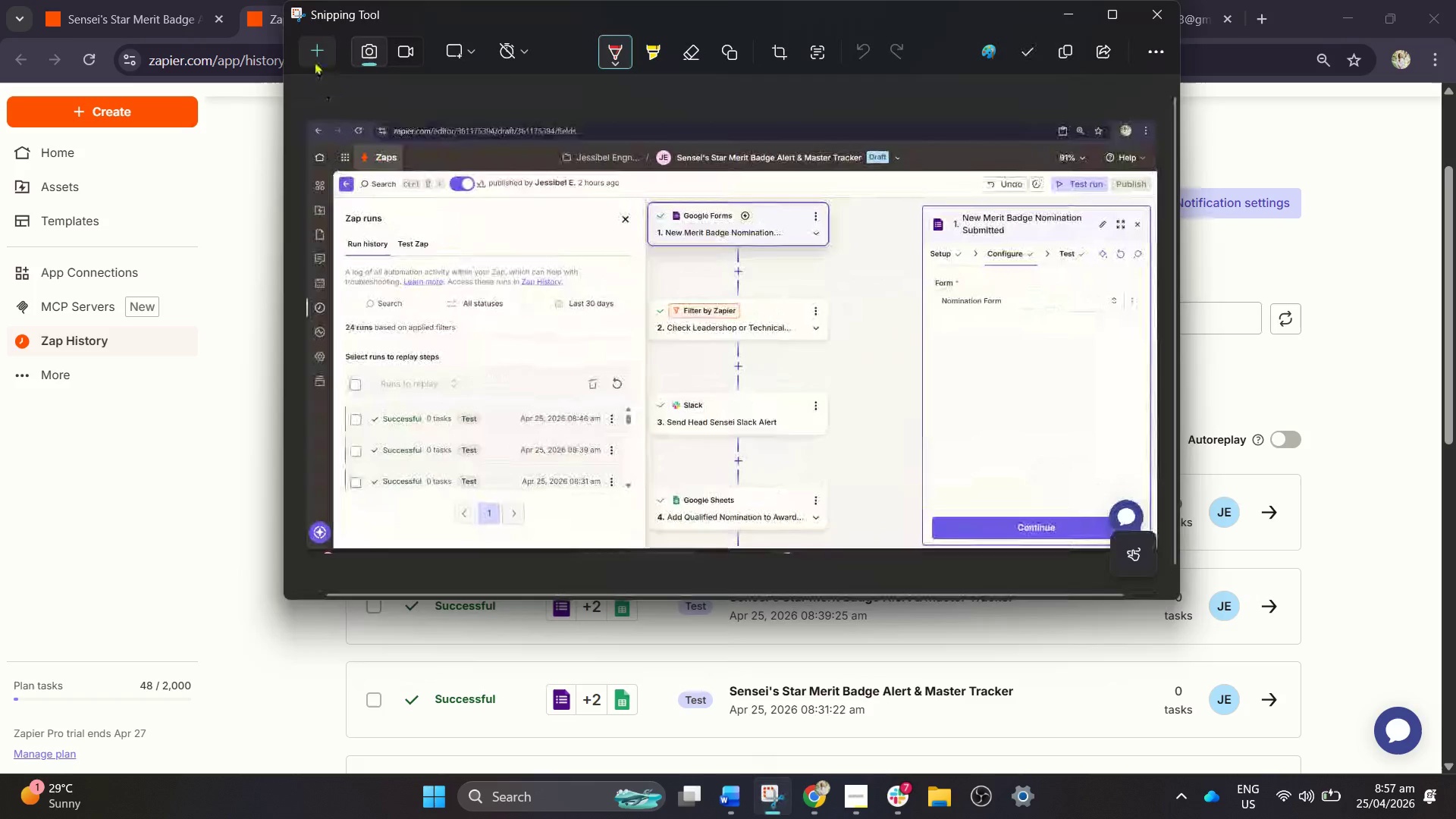 
left_click([322, 56])
 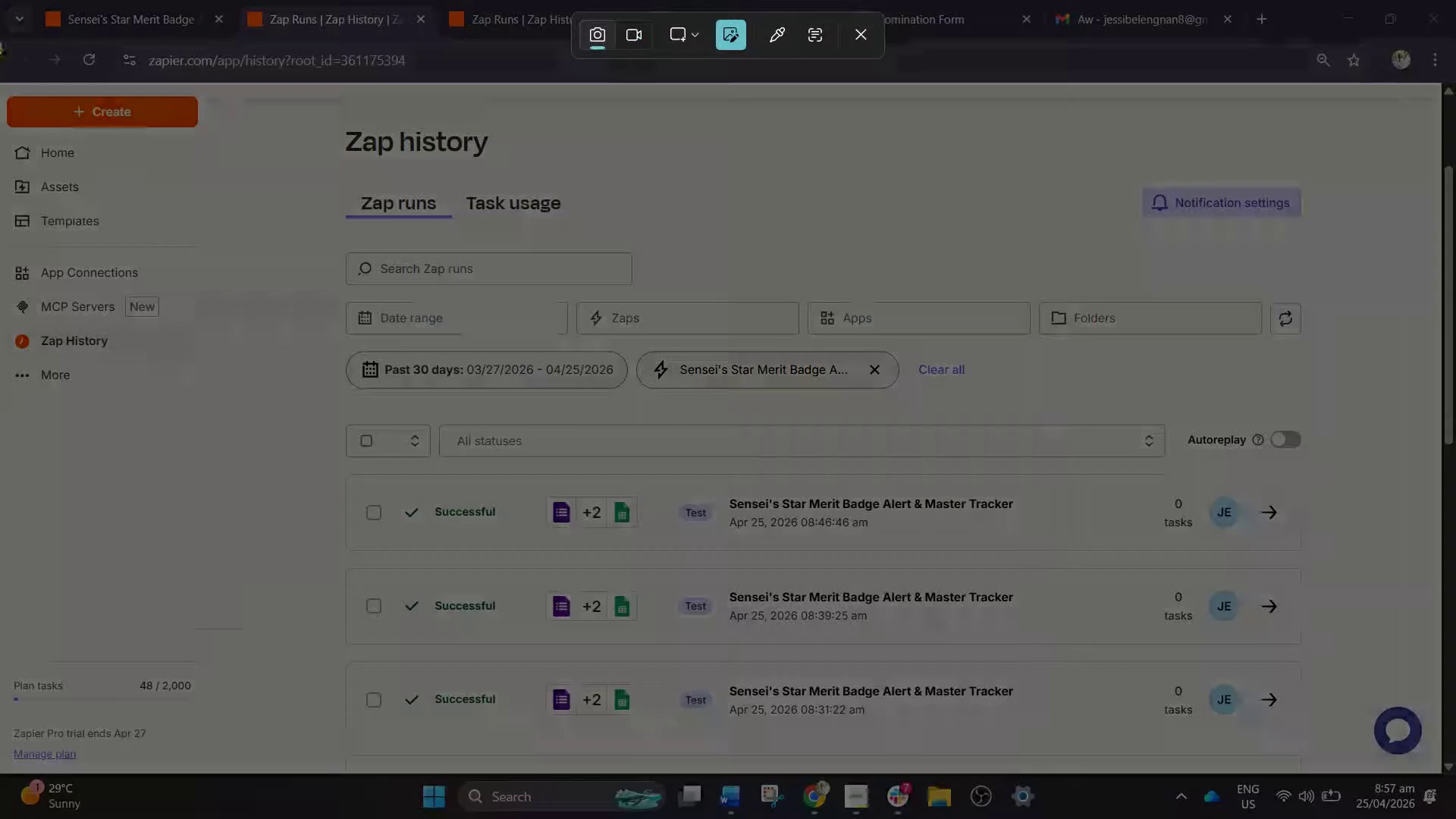 
left_click_drag(start_coordinate=[0, 41], to_coordinate=[1445, 772])
 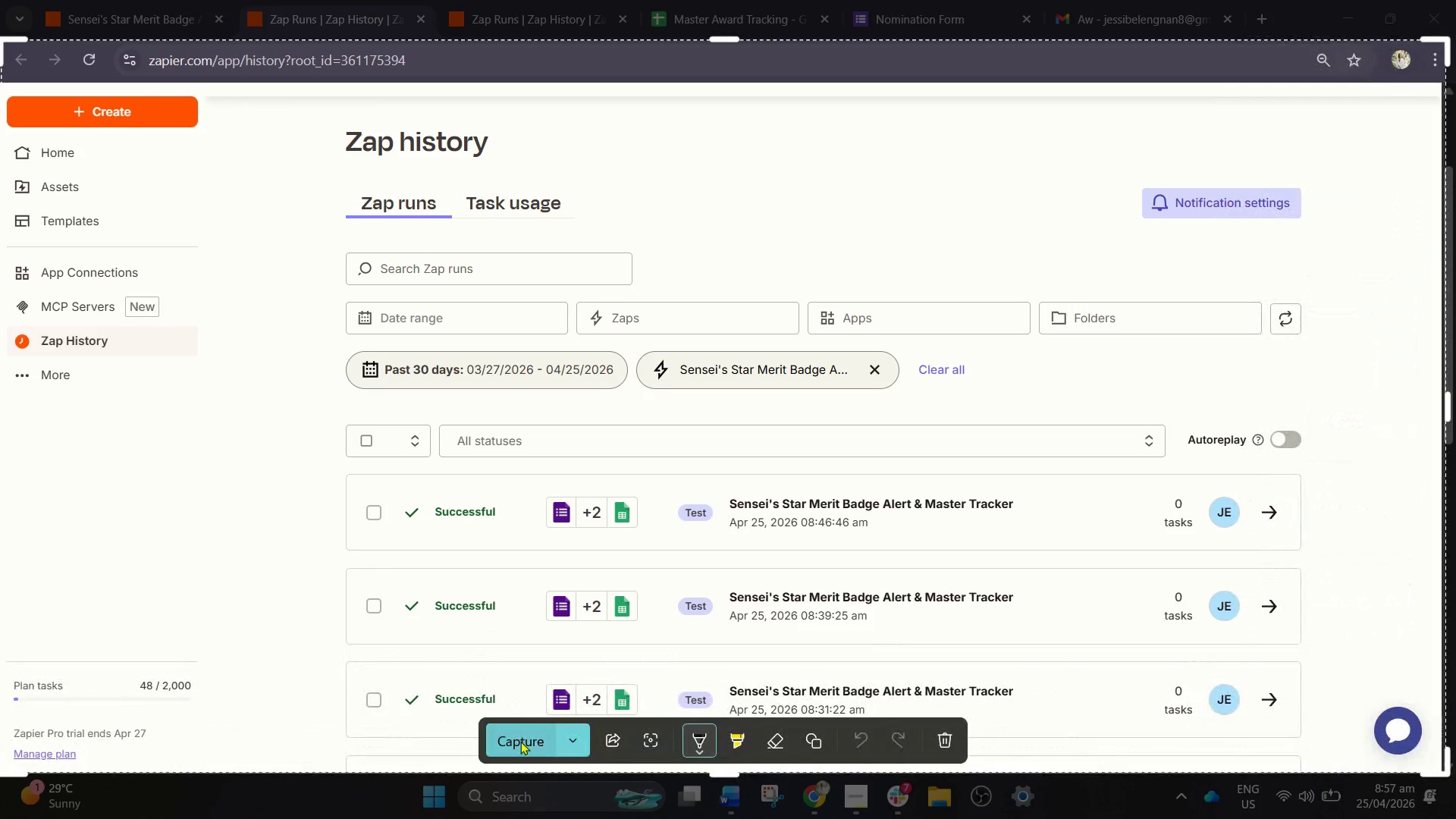 
left_click([513, 742])
 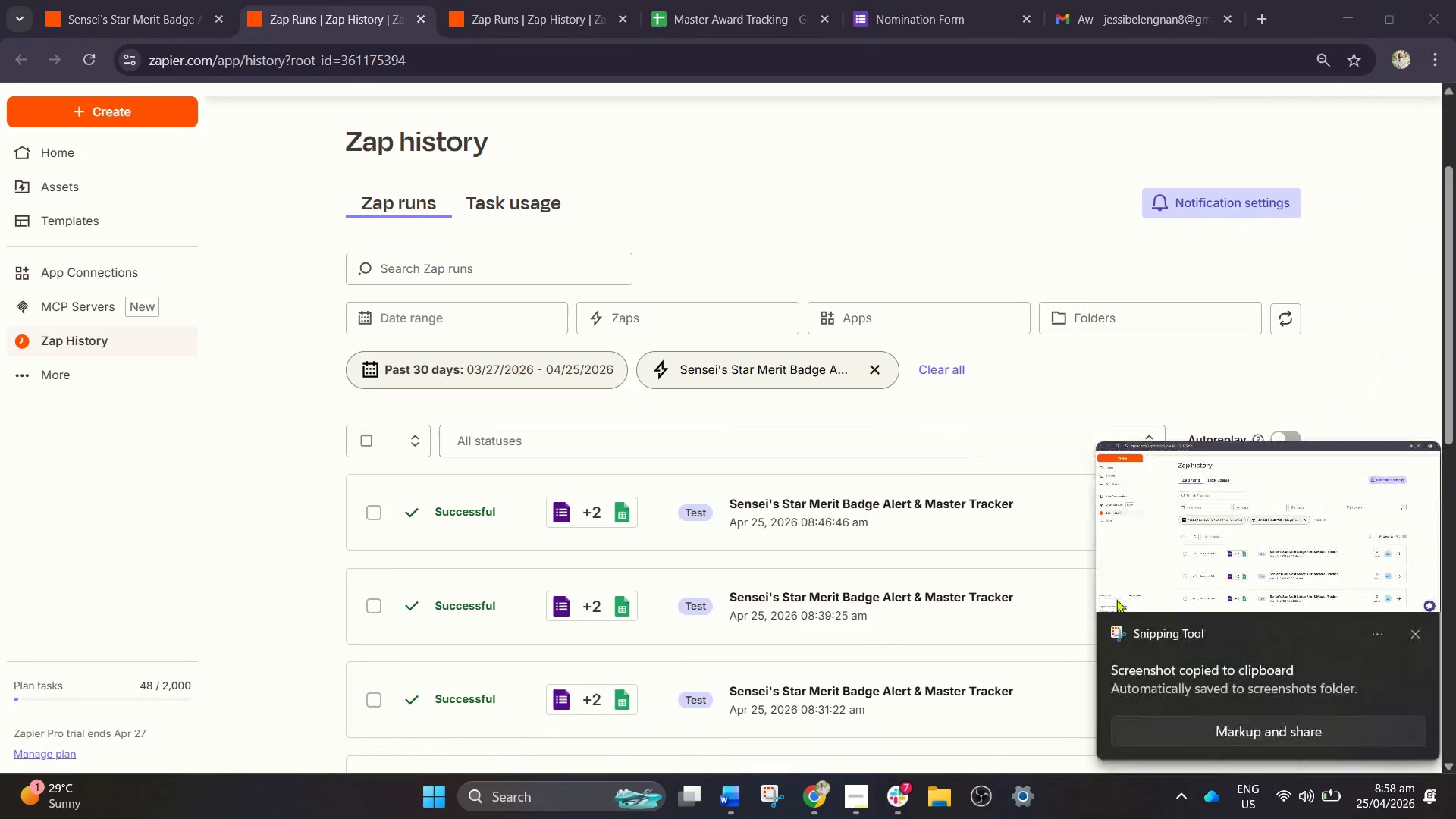 
left_click([1276, 731])
 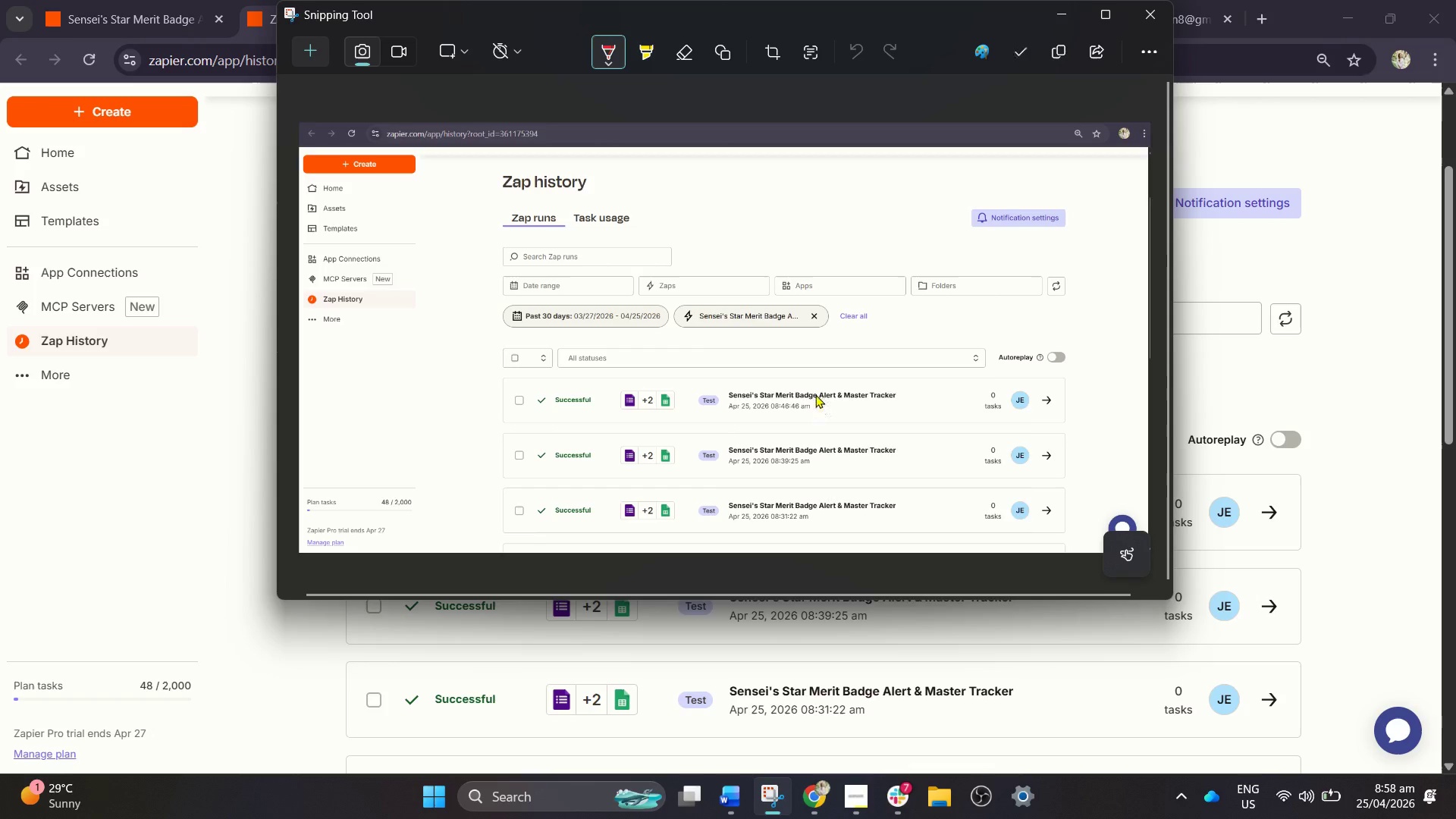 
left_click([866, 409])
 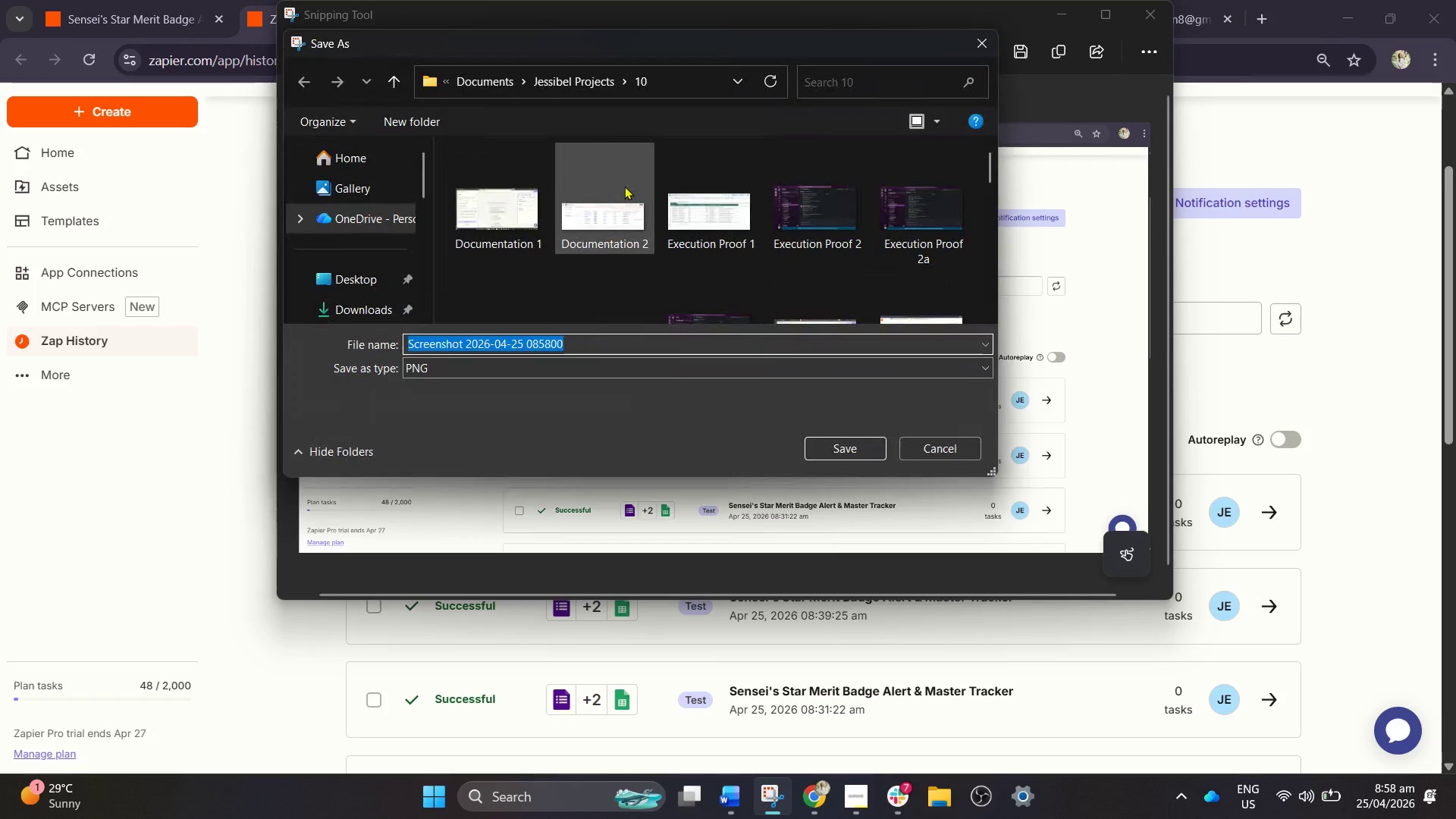 
left_click([582, 82])
 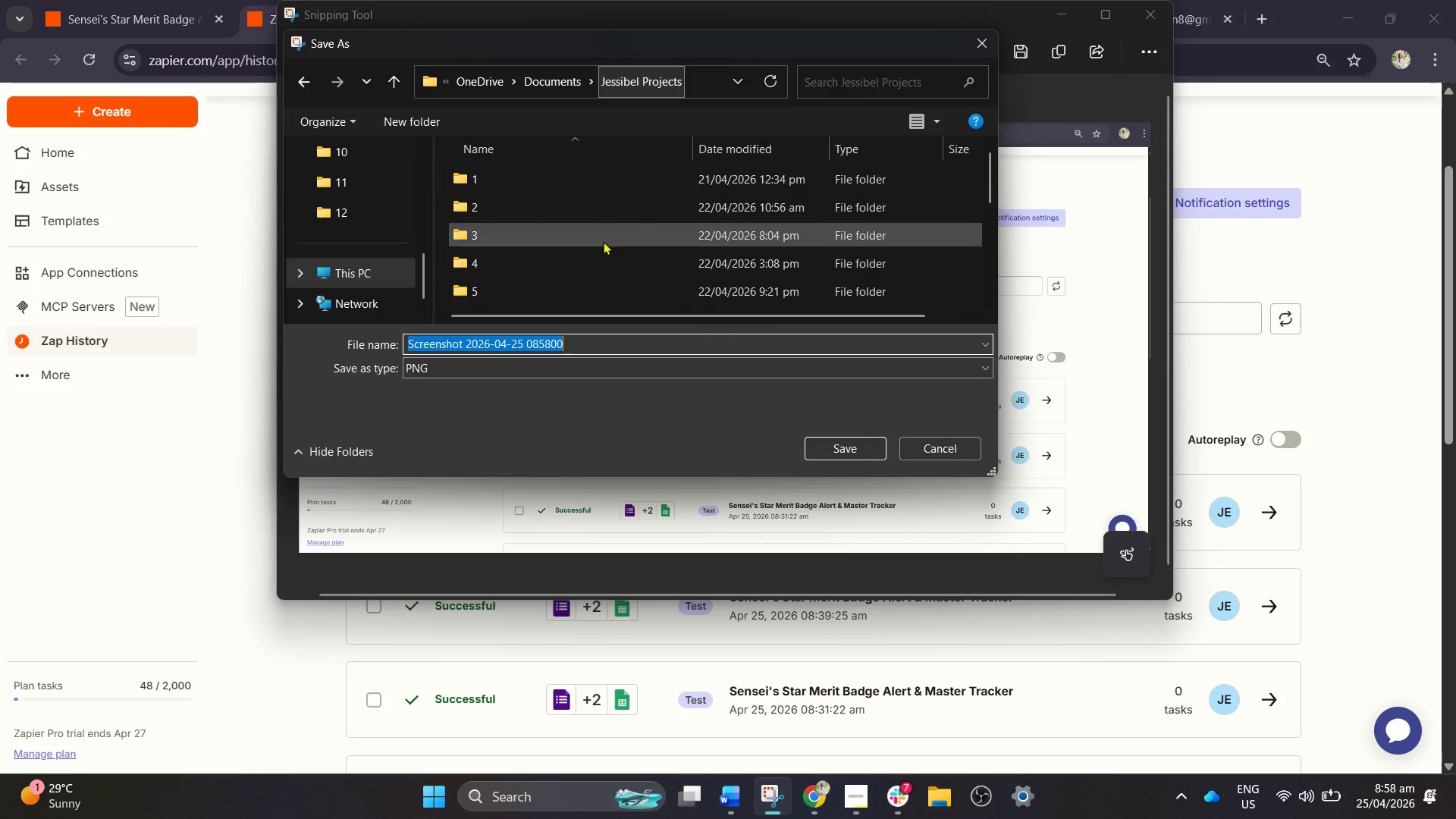 
scroll: coordinate [609, 249], scroll_direction: down, amount: 3.0
 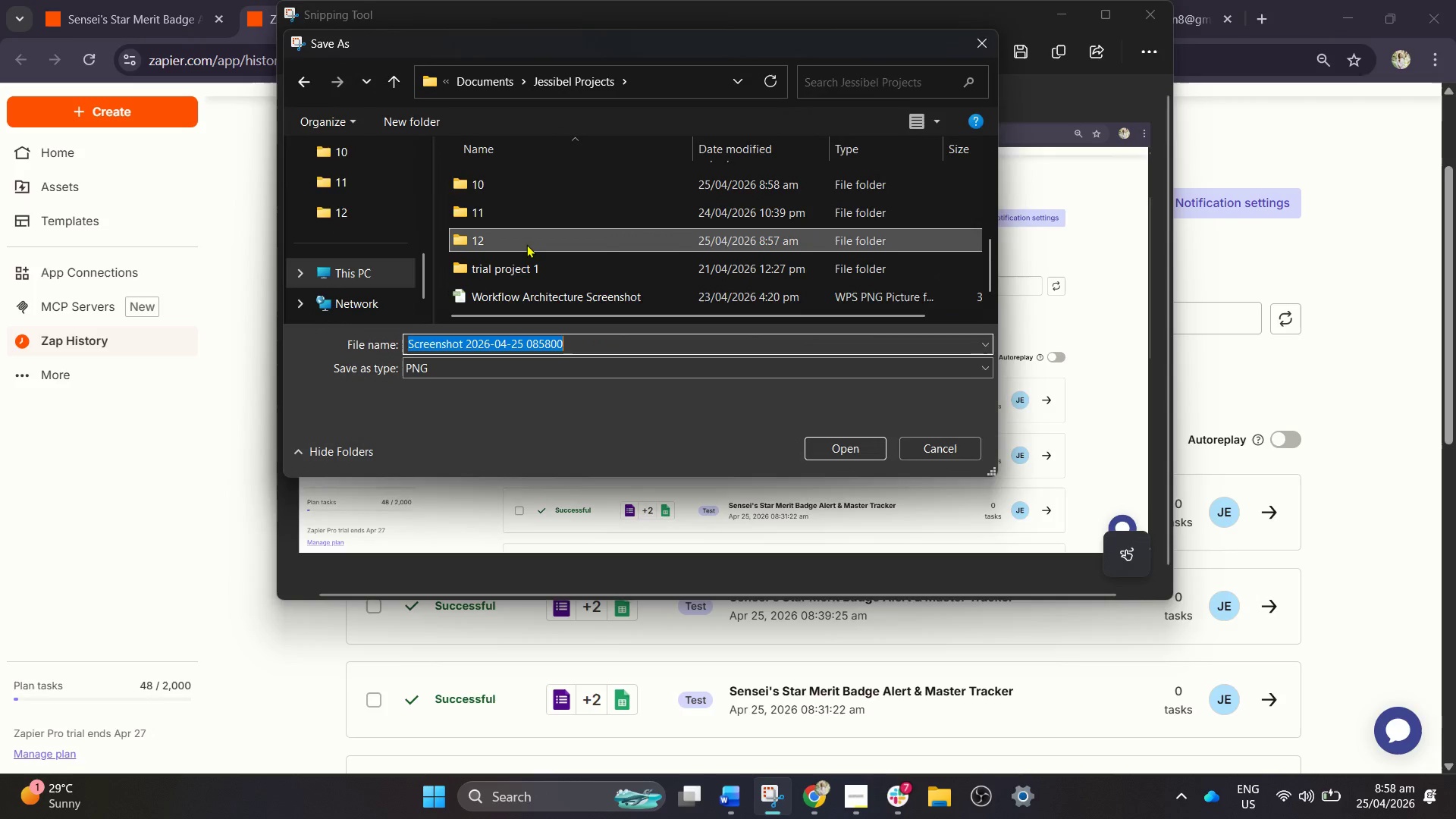 
double_click([526, 244])
 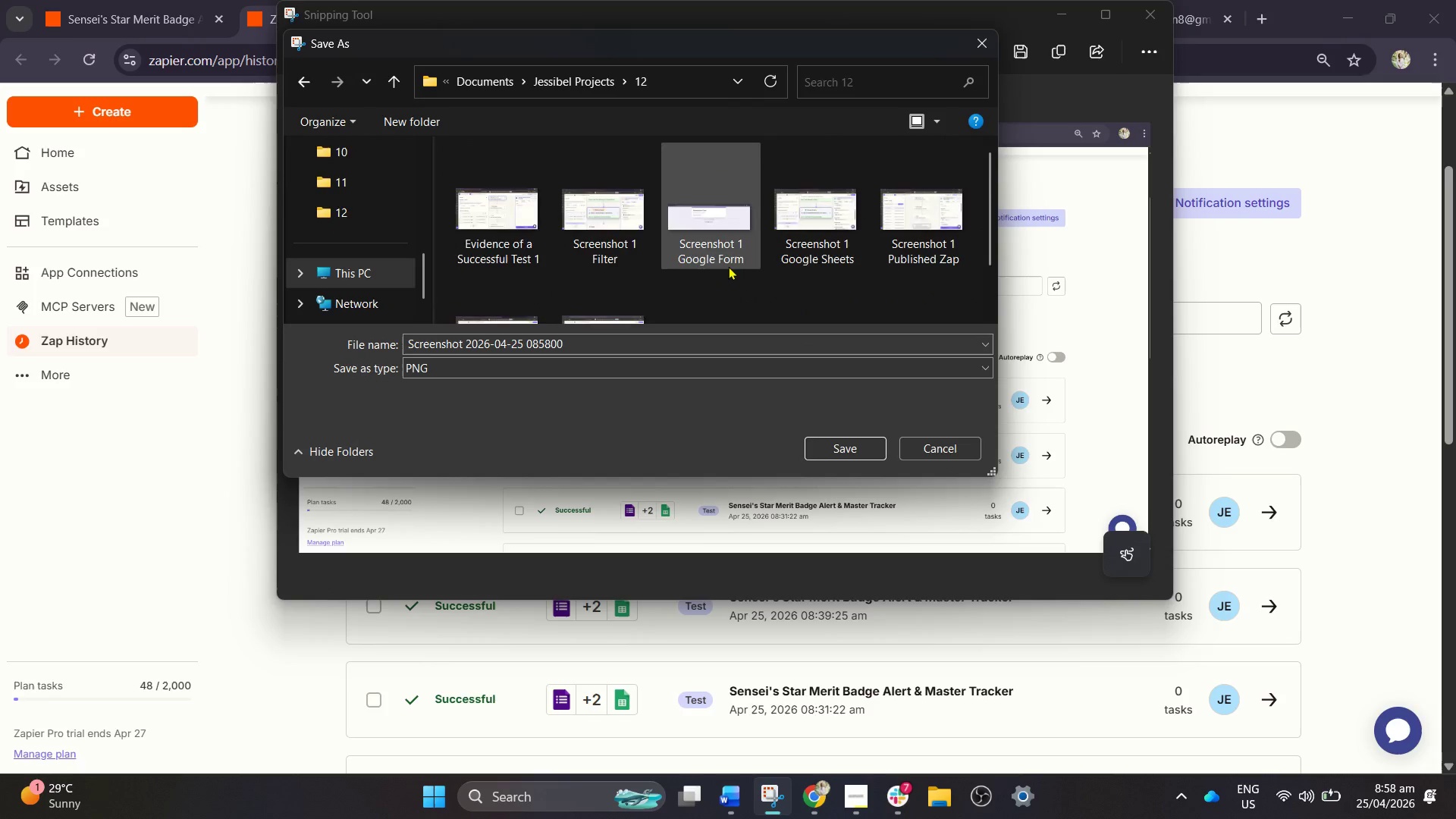 
scroll: coordinate [727, 267], scroll_direction: down, amount: 1.0
 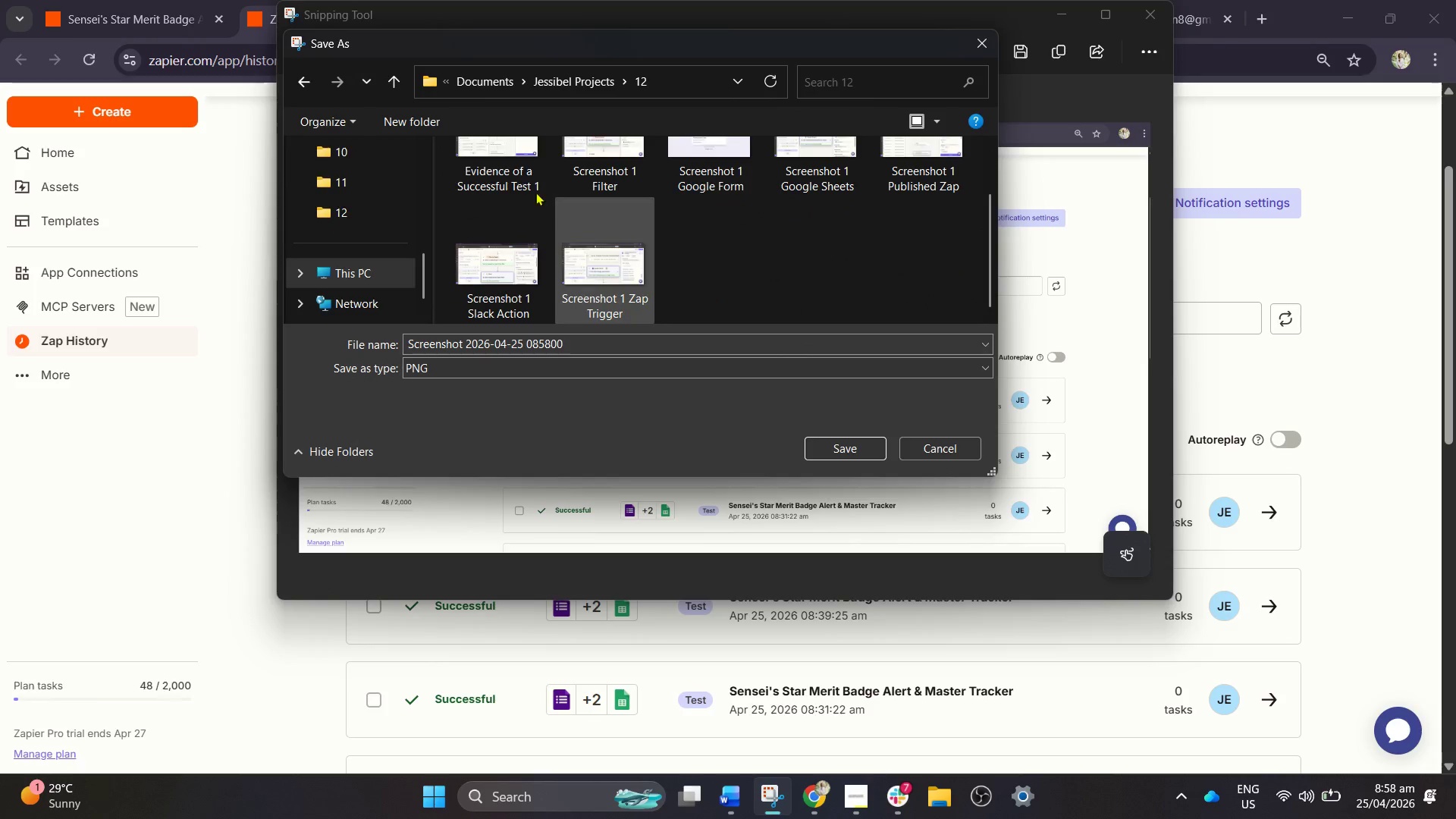 
left_click([495, 155])
 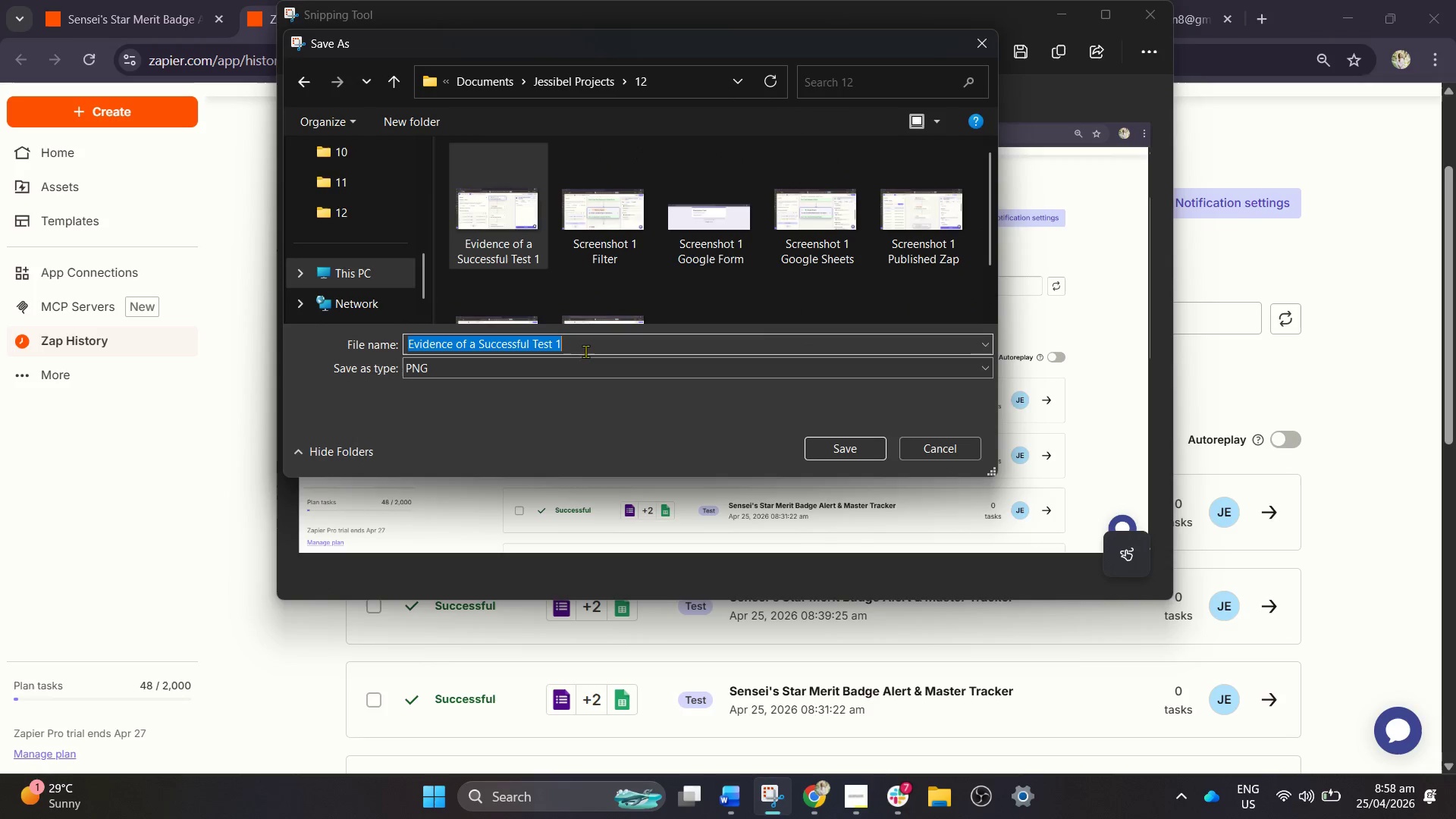 
double_click([585, 350])
 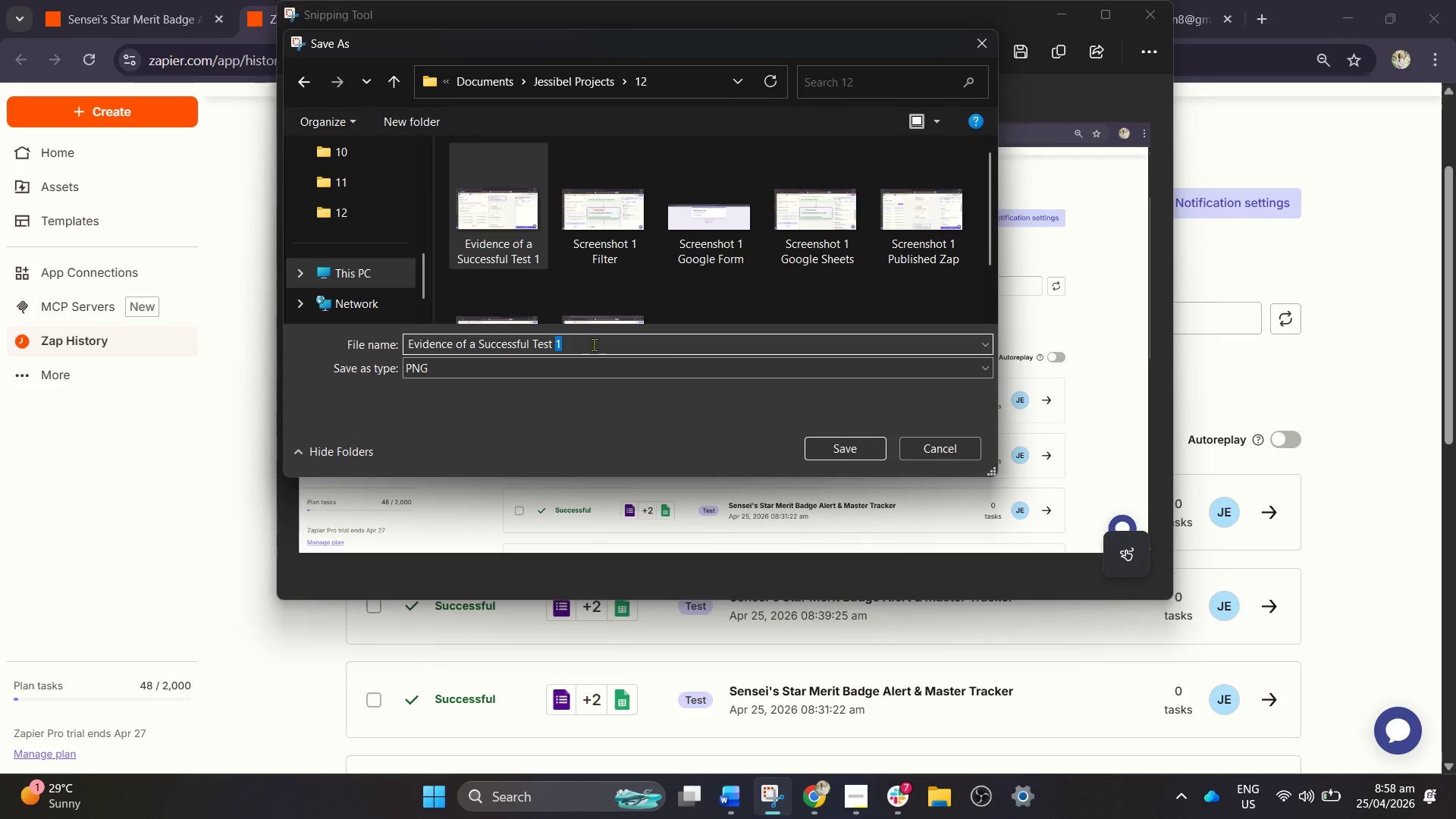 
key(3)
 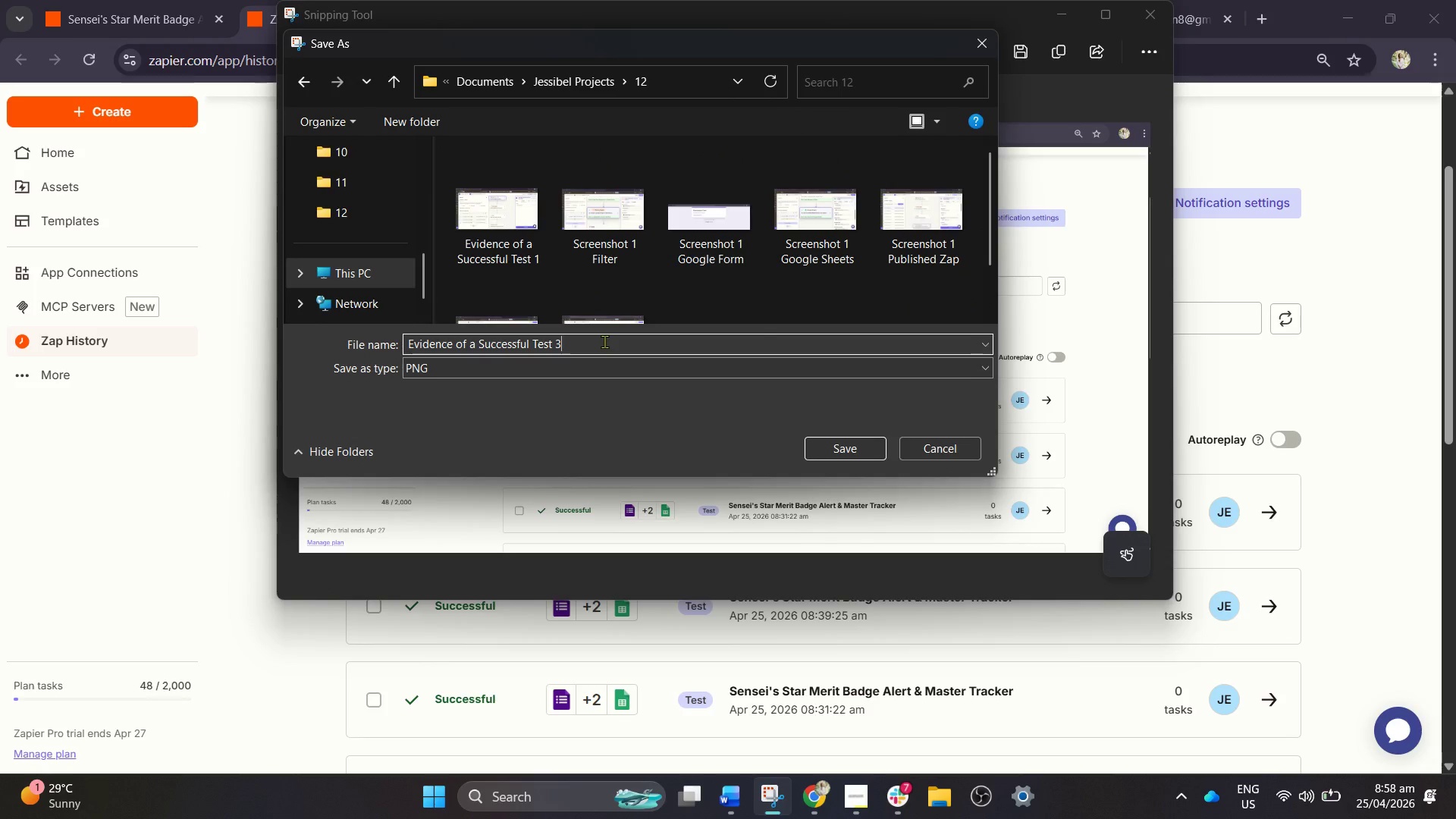 
key(Backspace)
 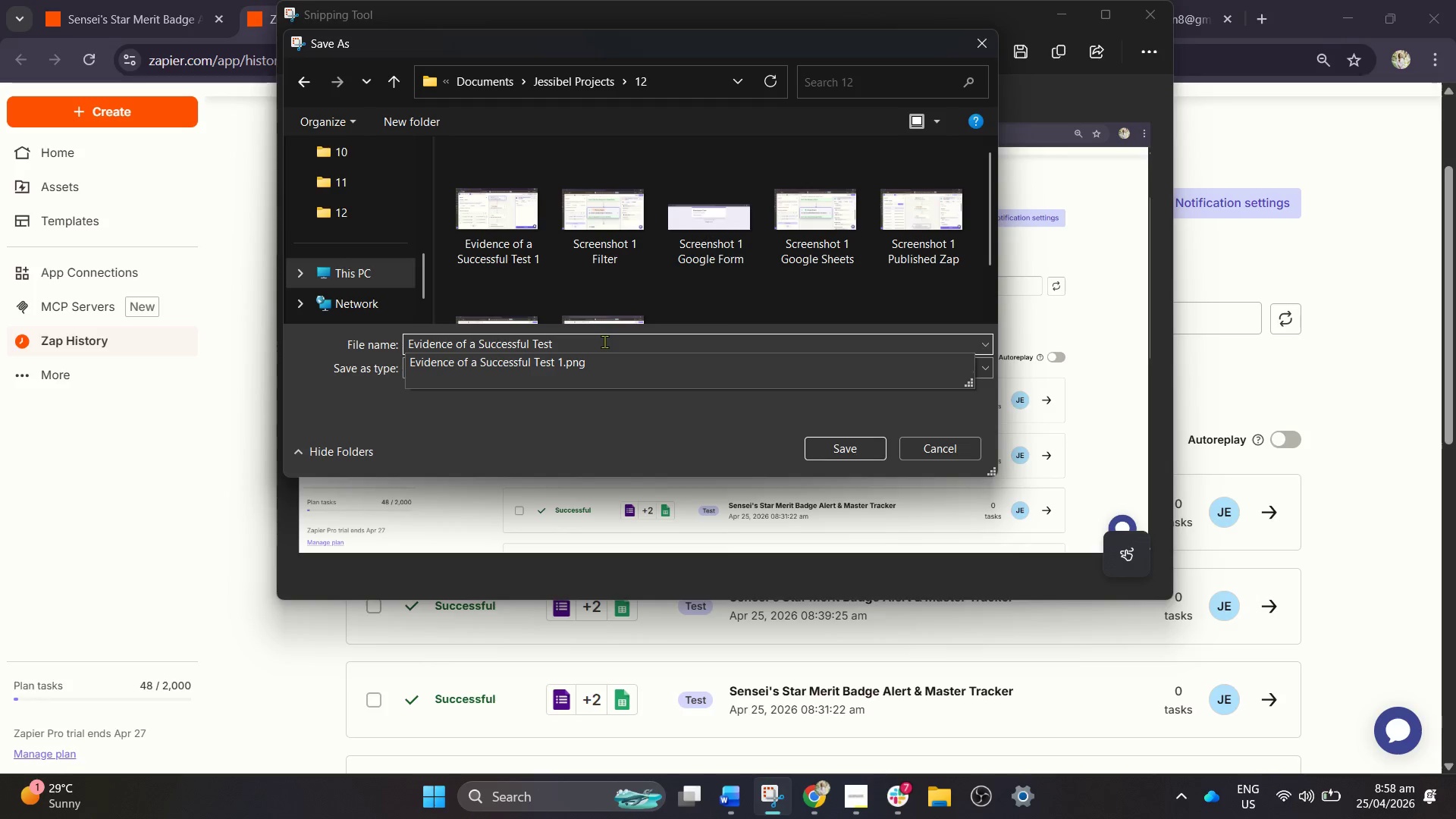 
key(2)
 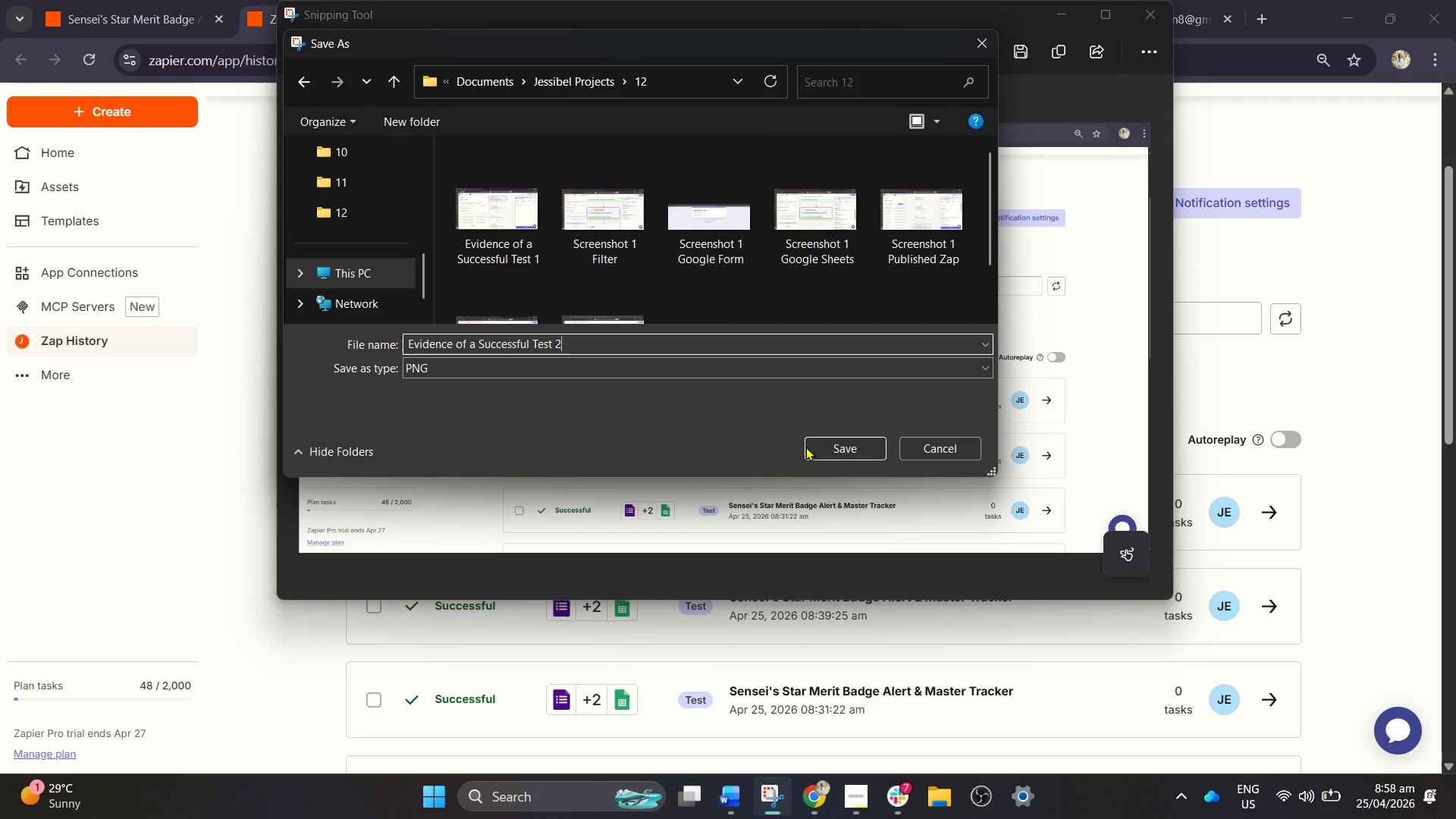 
left_click([826, 449])
 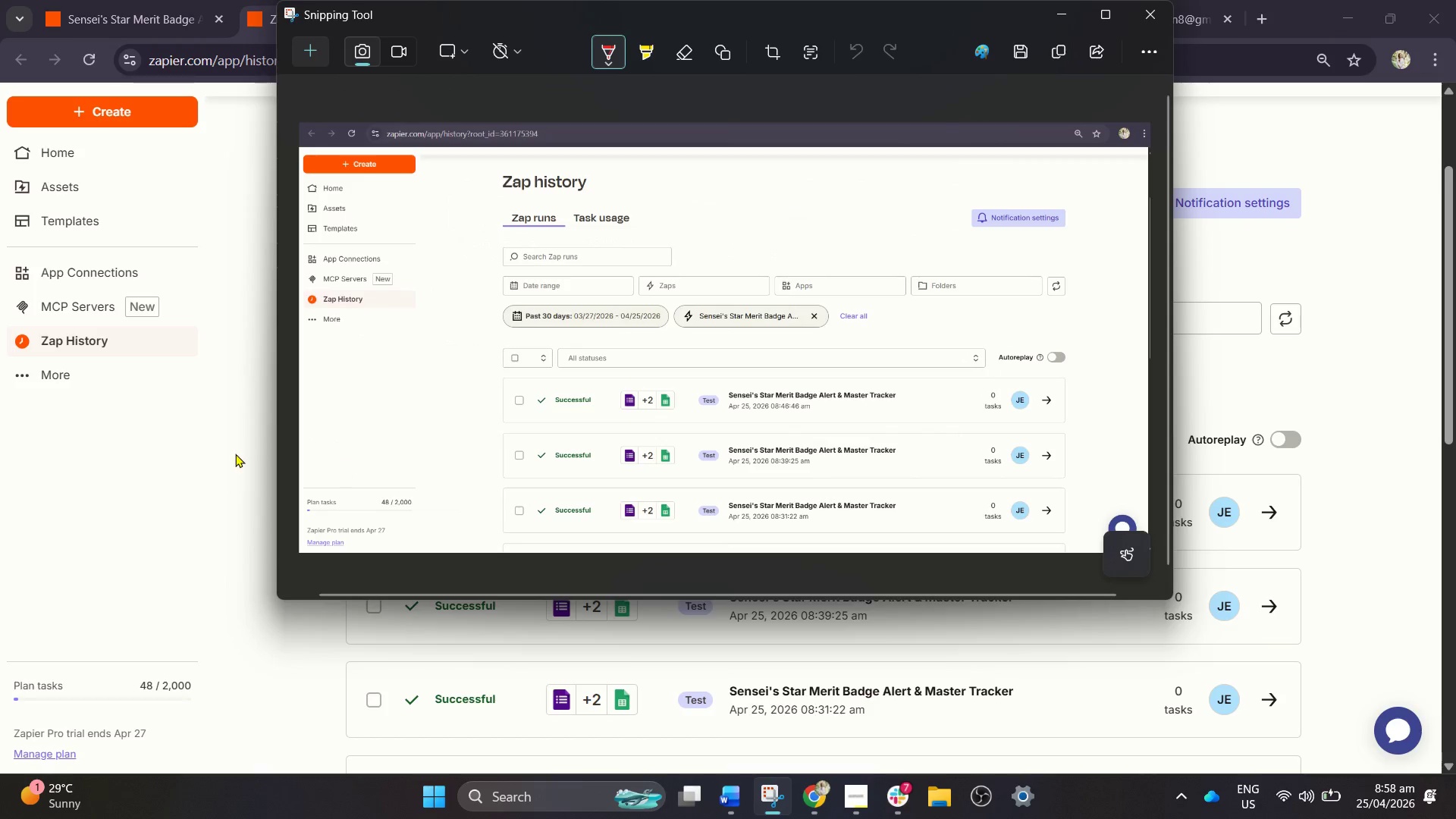 
left_click([235, 453])
 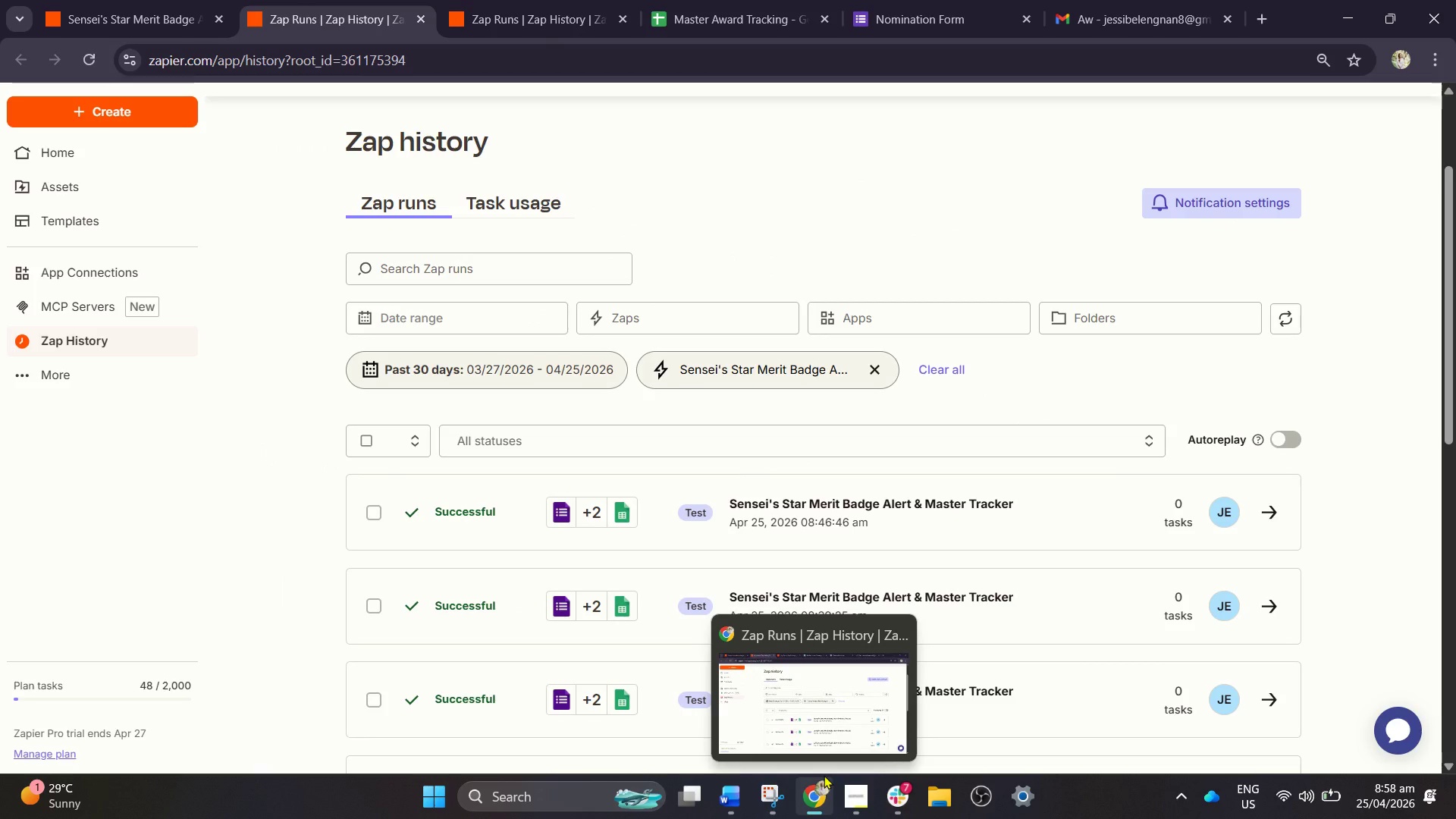 
wait(6.23)
 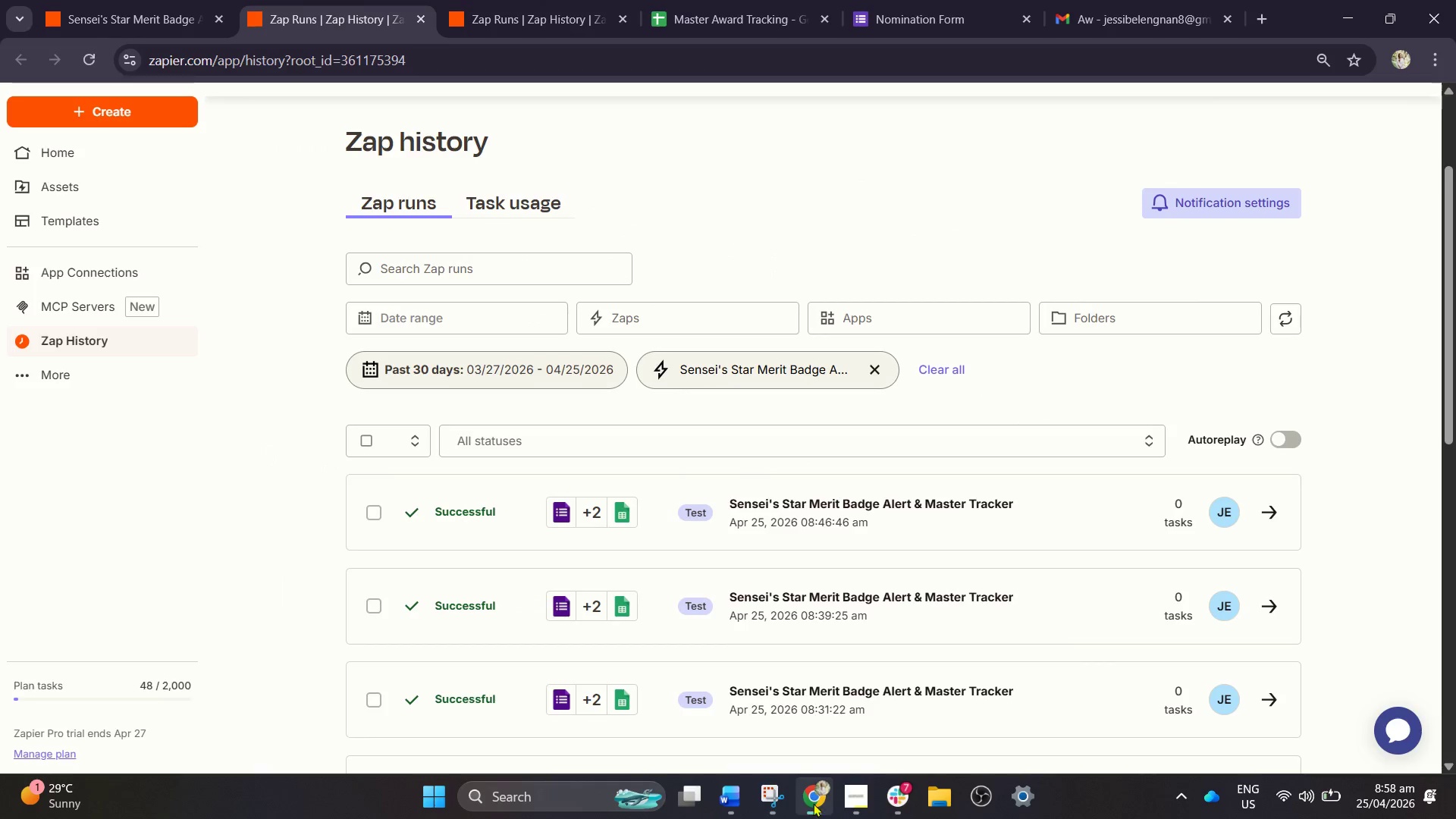 
left_click([890, 799])
 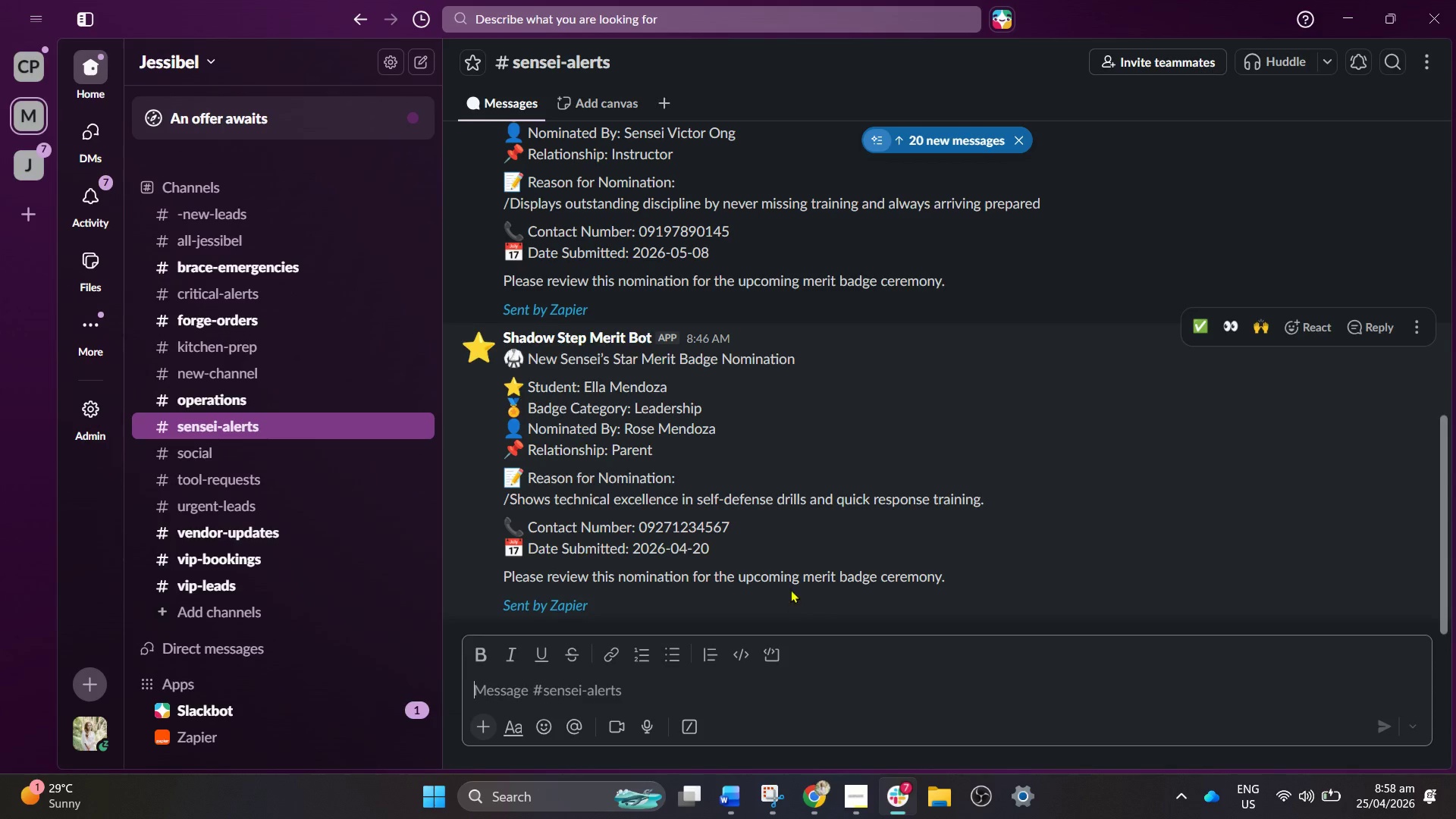 
scroll: coordinate [792, 543], scroll_direction: up, amount: 15.0
 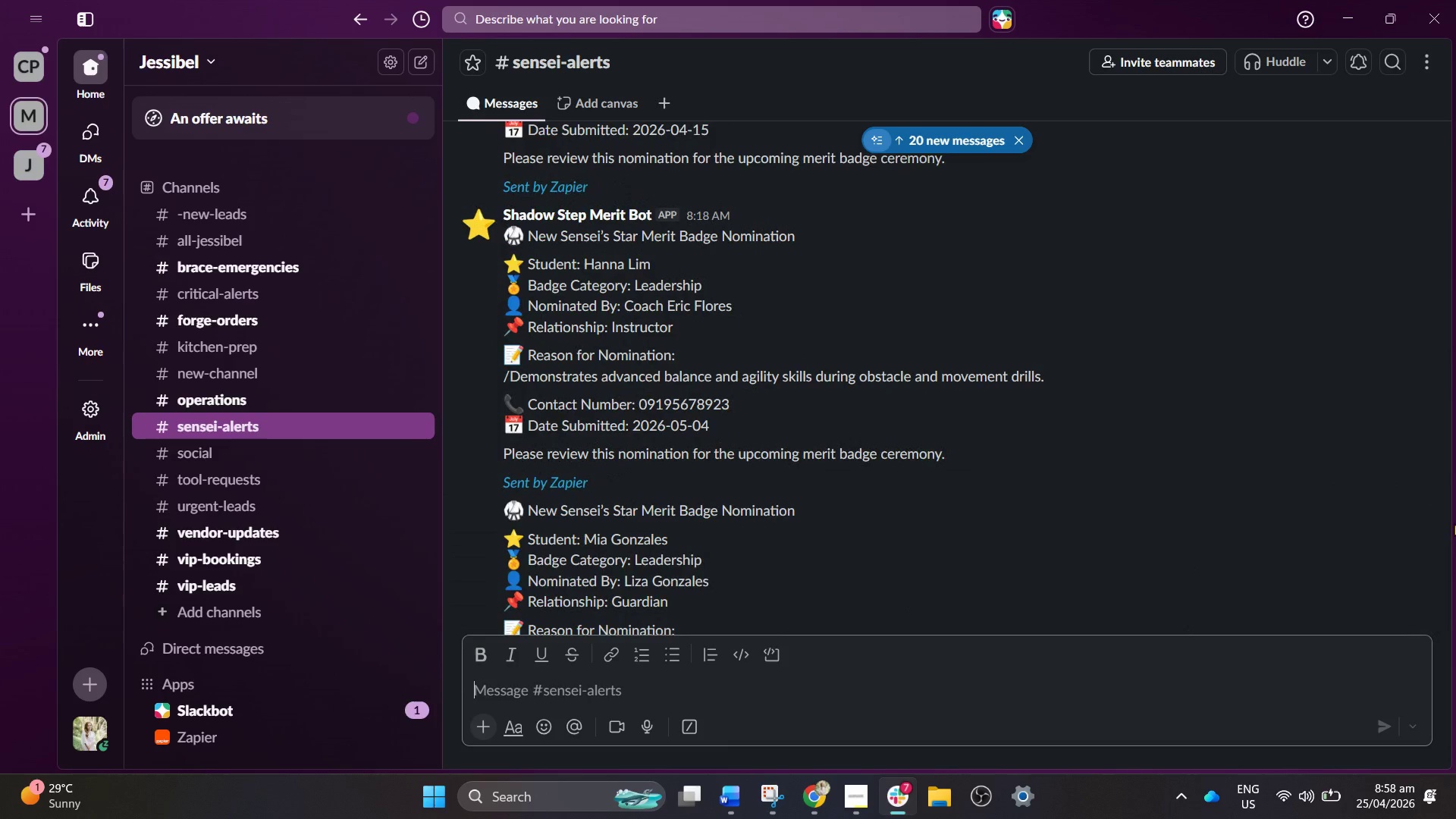 
scroll: coordinate [1250, 535], scroll_direction: down, amount: 22.0
 